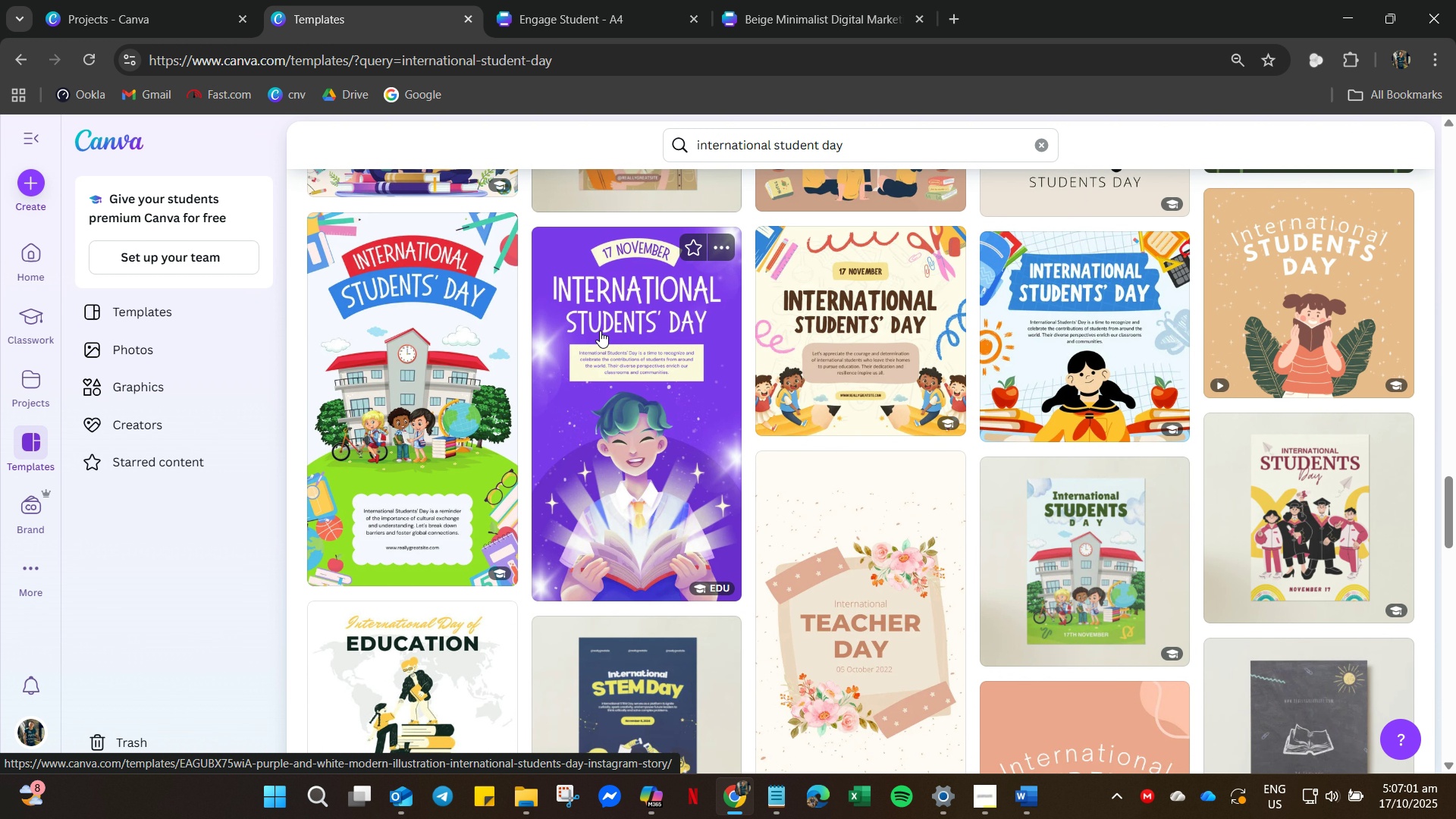 
scroll: coordinate [614, 344], scroll_direction: down, amount: 39.0
 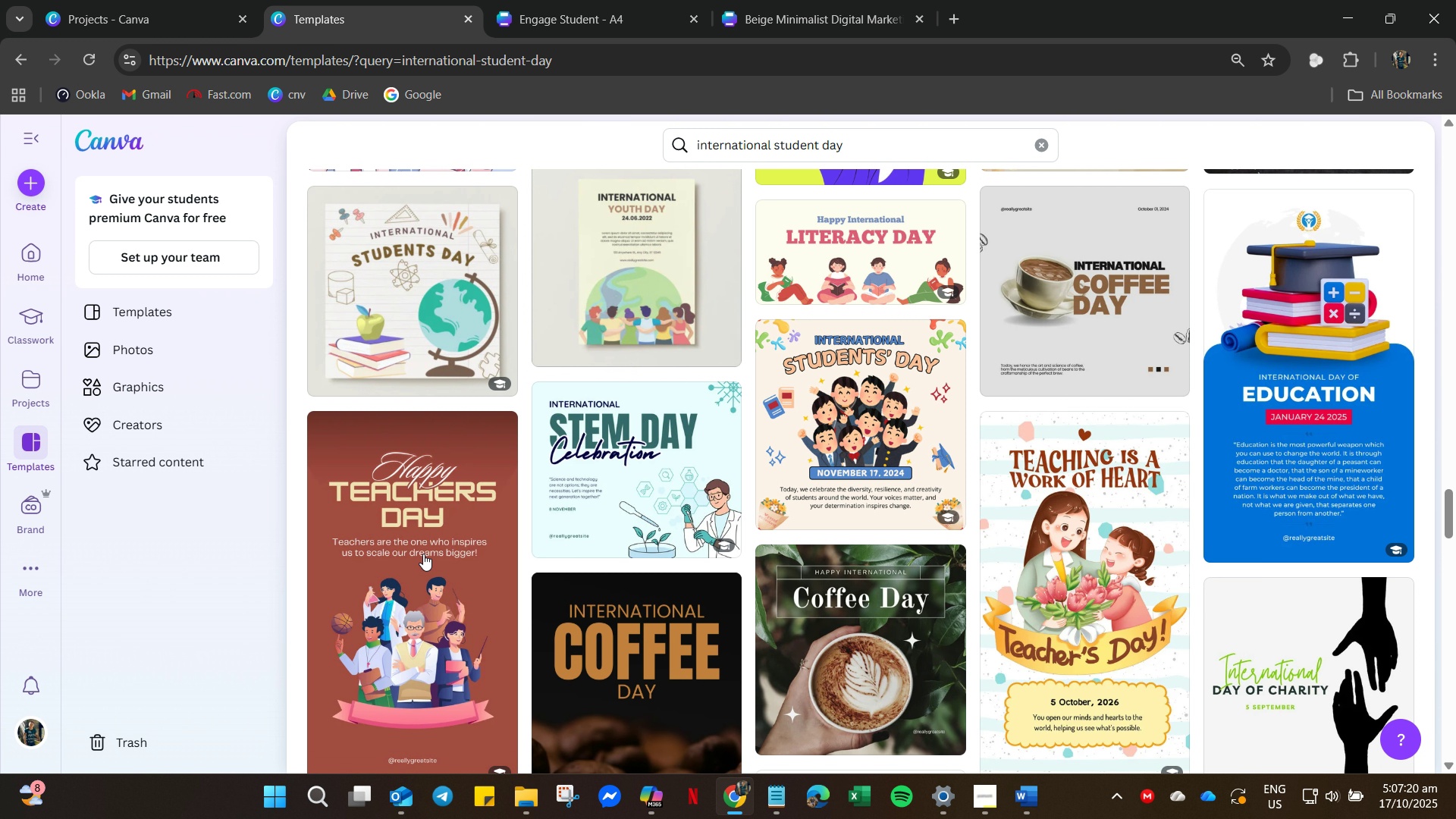 
wait(5.26)
 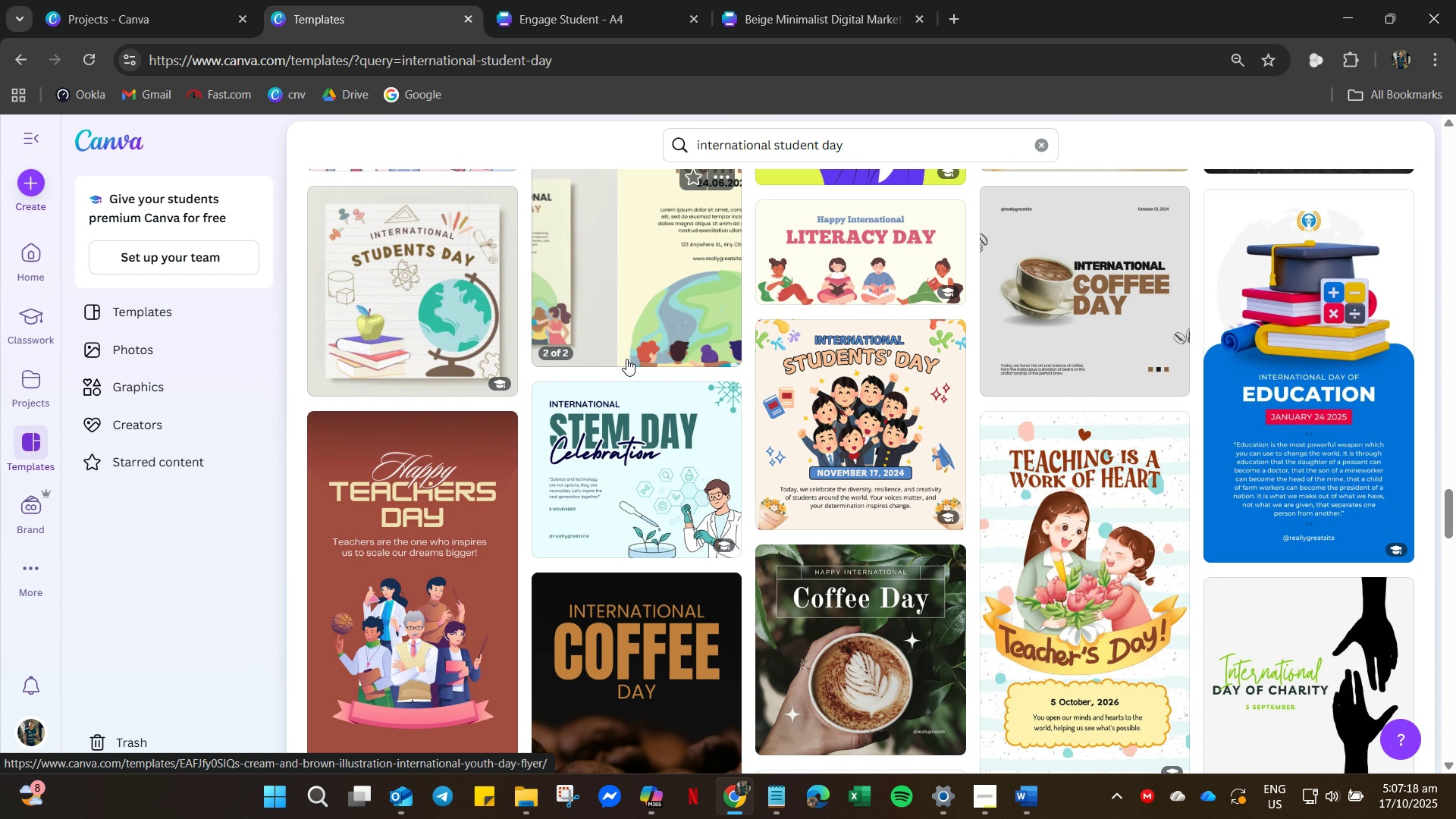 
scroll: coordinate [752, 689], scroll_direction: down, amount: 55.0
 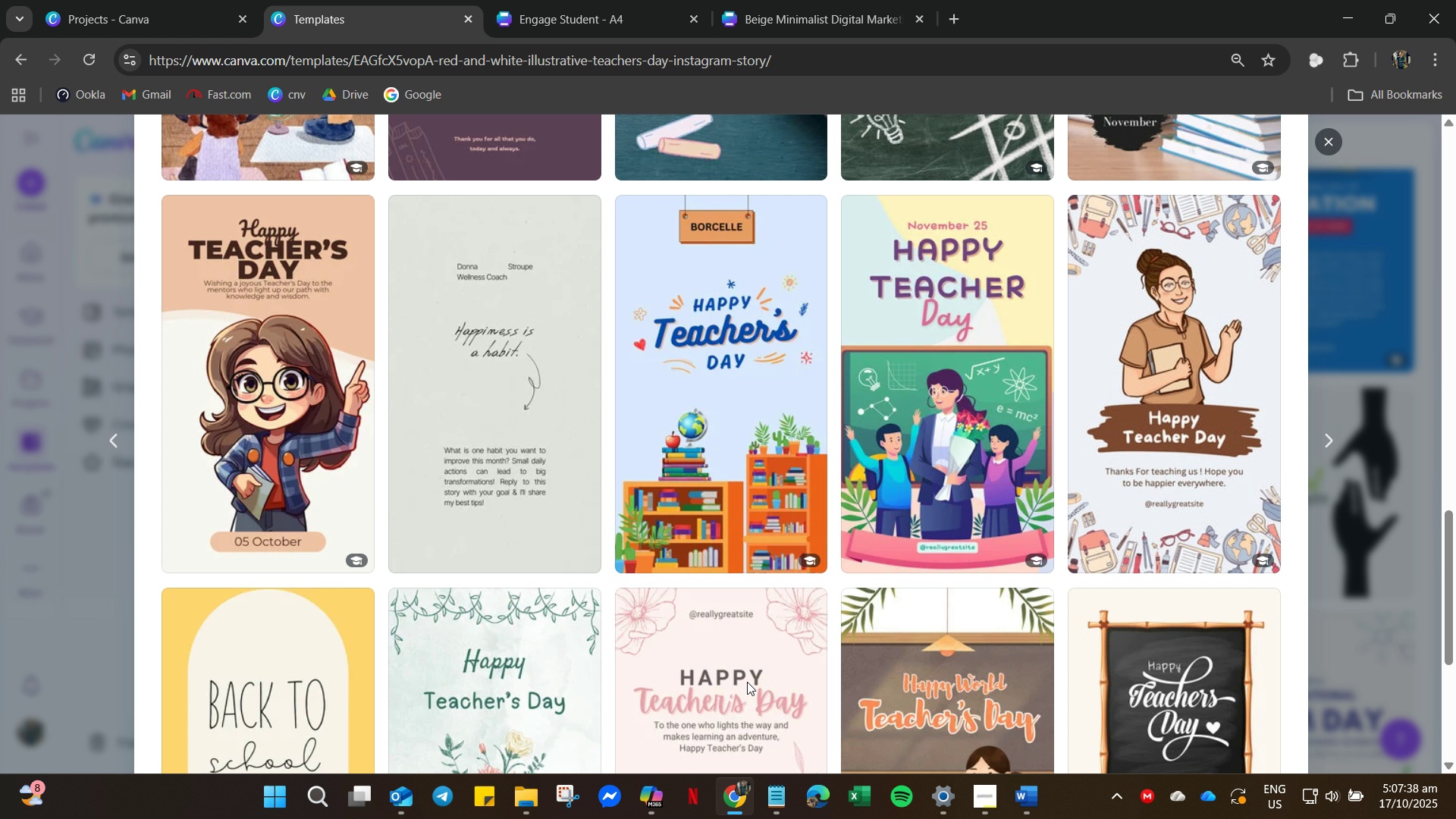 
scroll: coordinate [747, 678], scroll_direction: down, amount: 18.0
 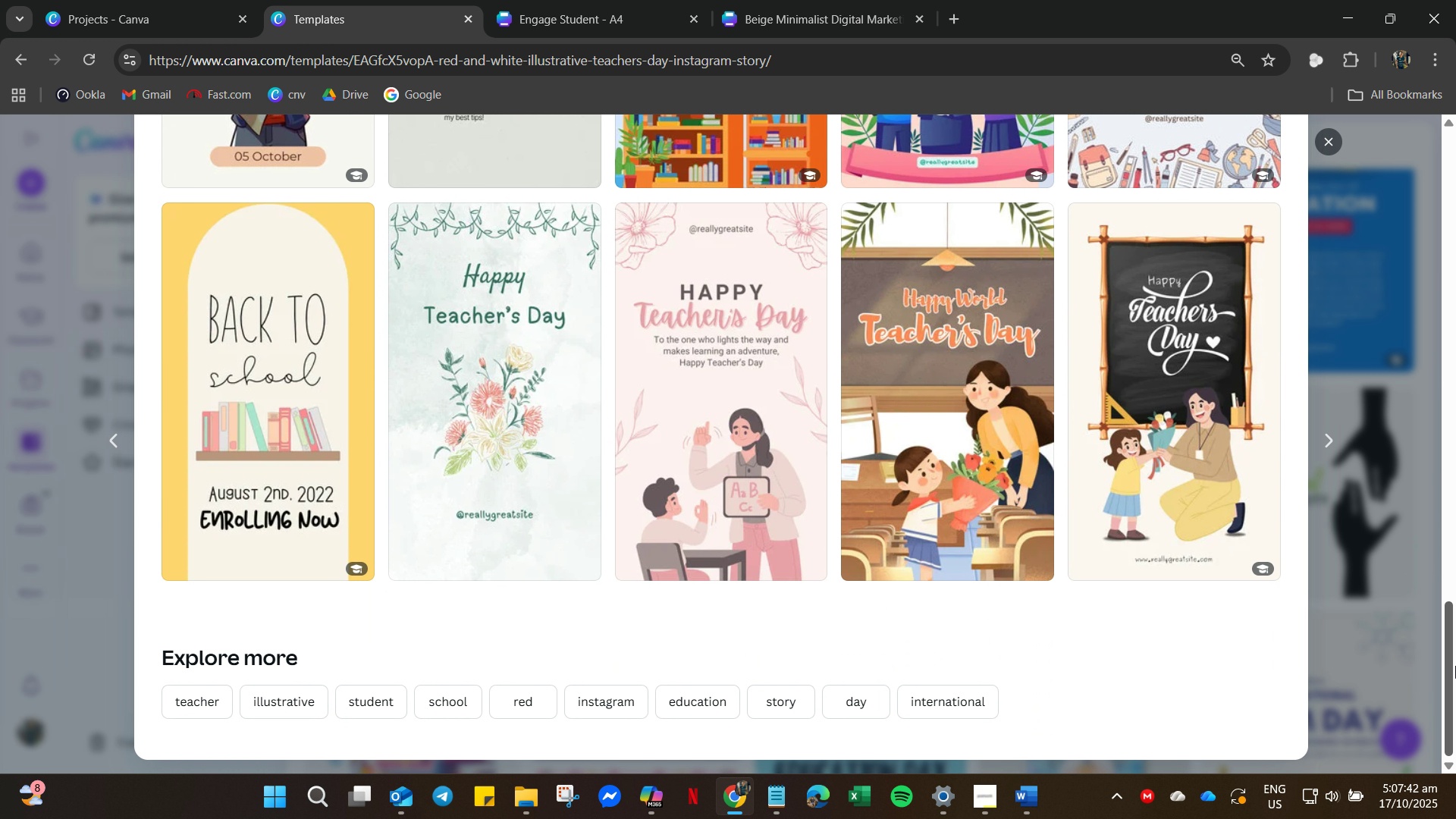 
left_click_drag(start_coordinate=[1453, 667], to_coordinate=[1432, 155])
 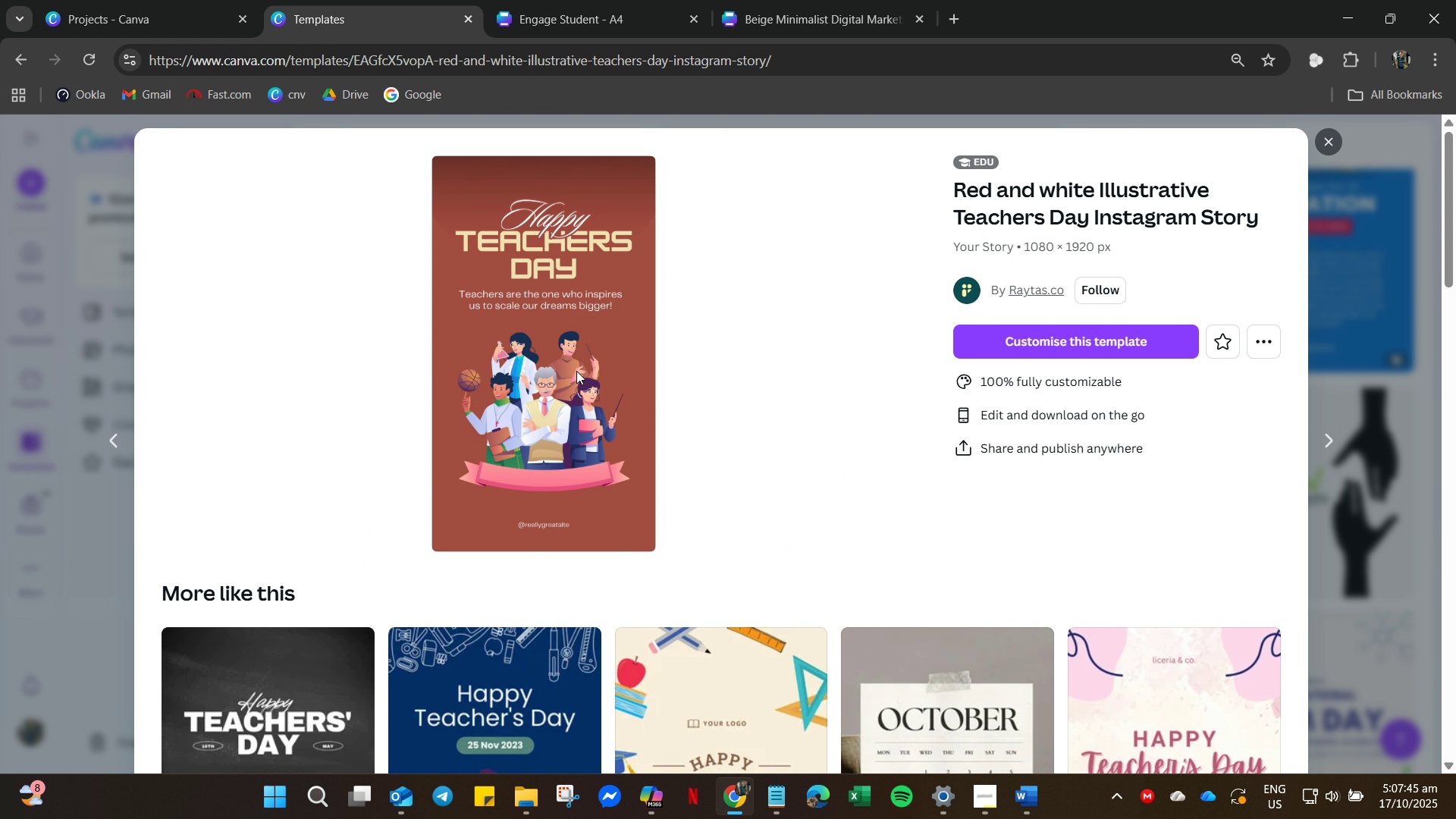 
left_click([576, 371])
 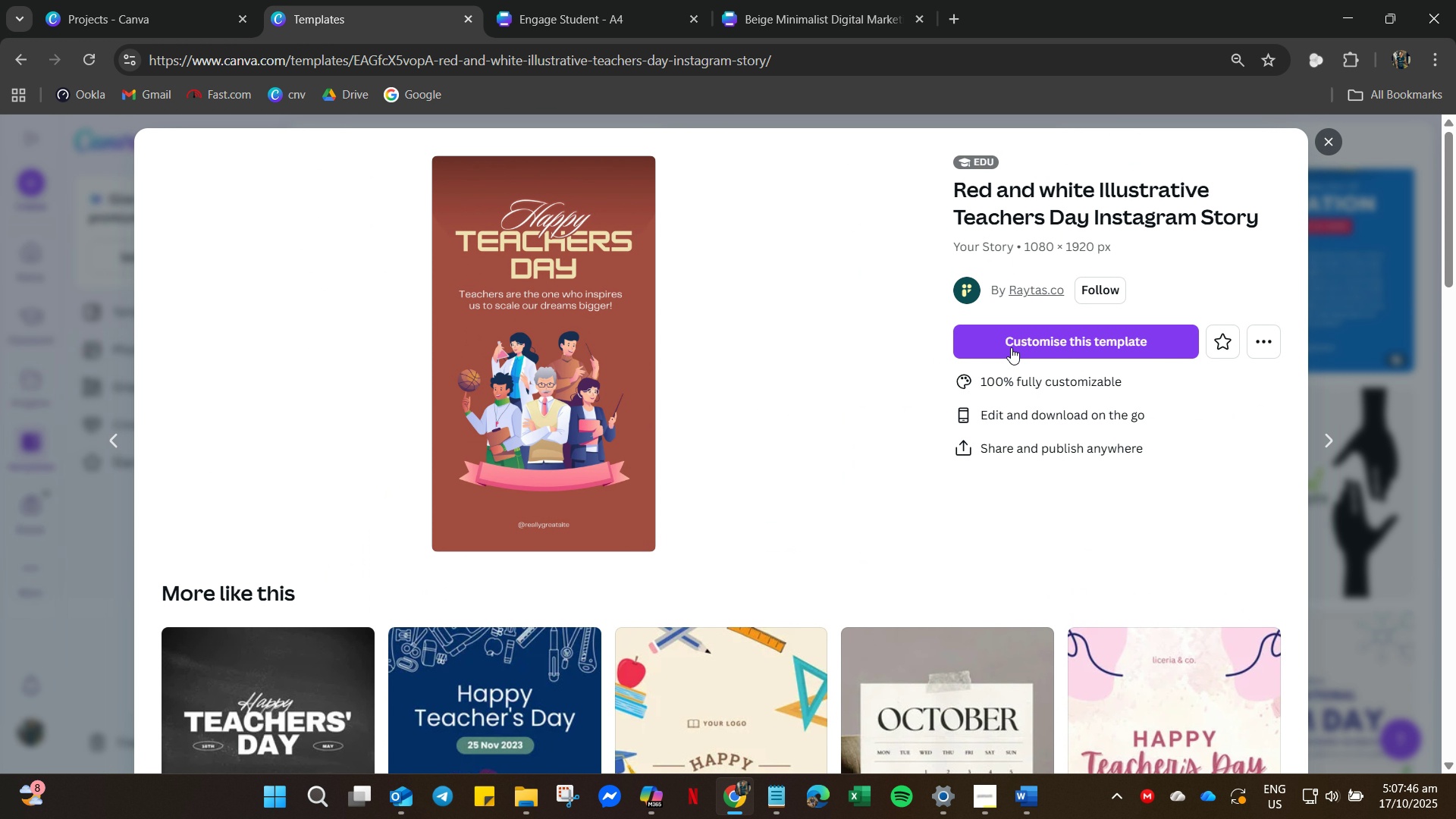 
left_click([1011, 347])
 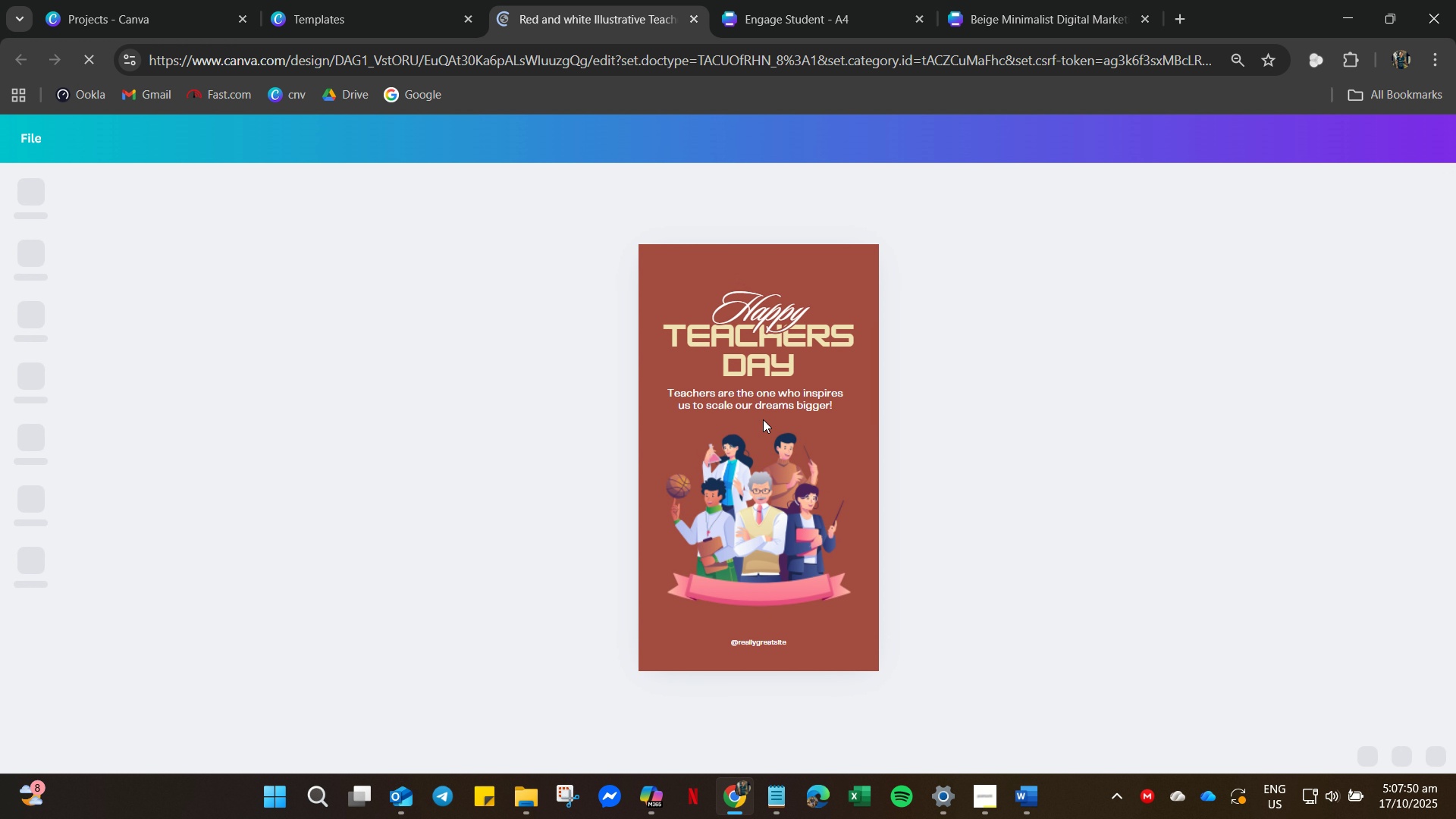 
left_click([773, 524])
 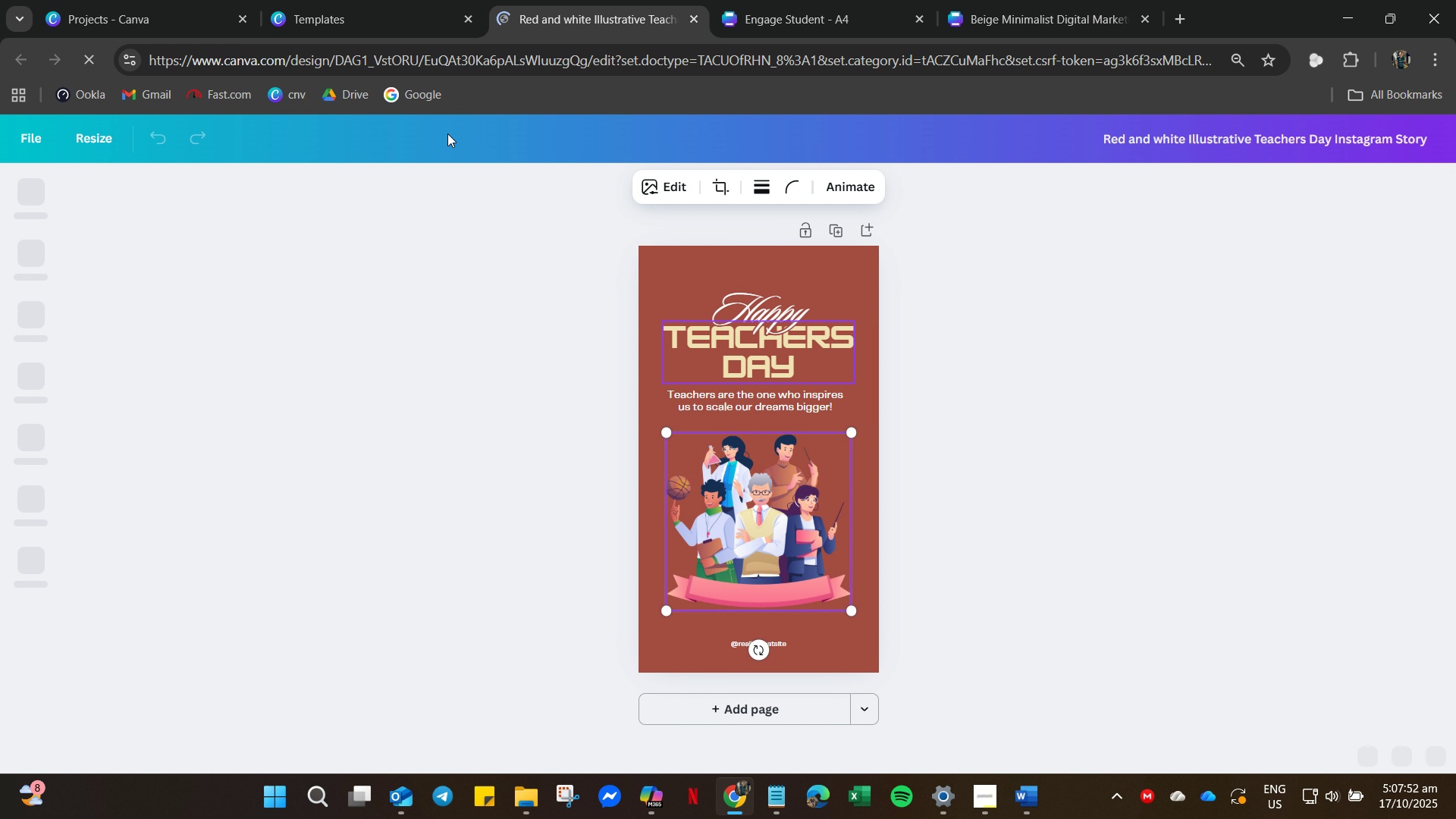 
left_click([383, 10])
 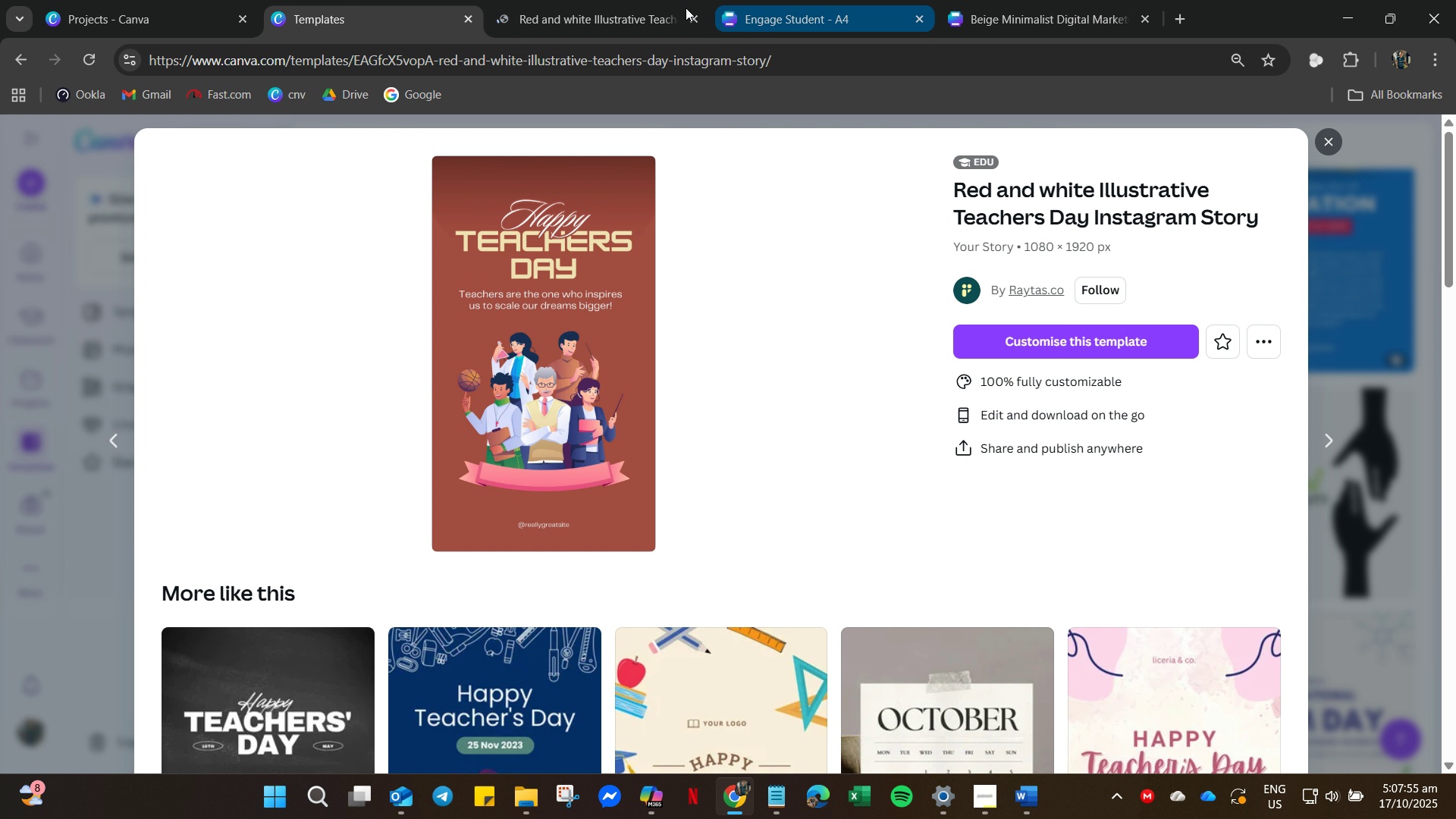 
left_click_drag(start_coordinate=[580, 4], to_coordinate=[585, 6])
 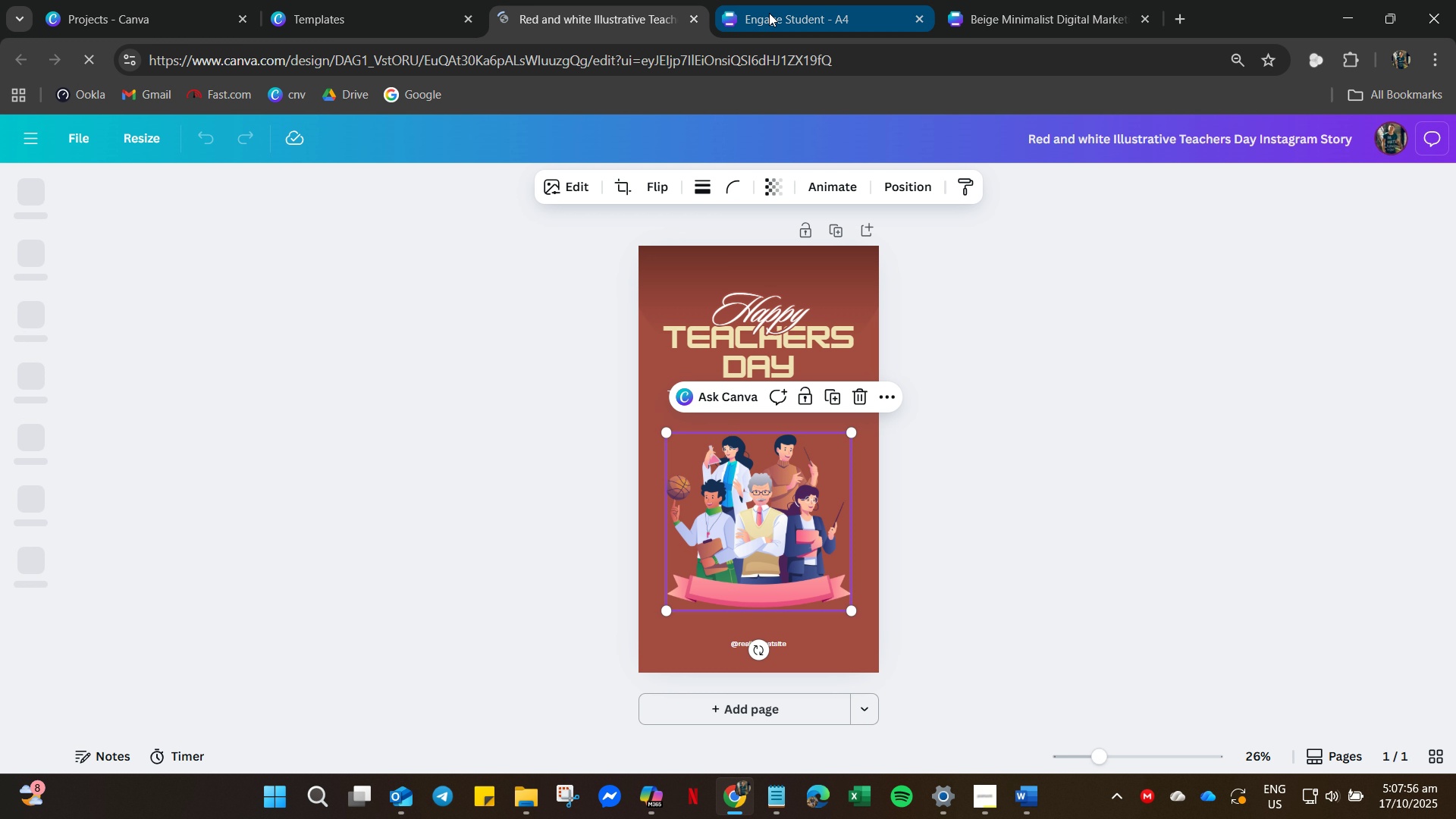 
double_click([769, 13])
 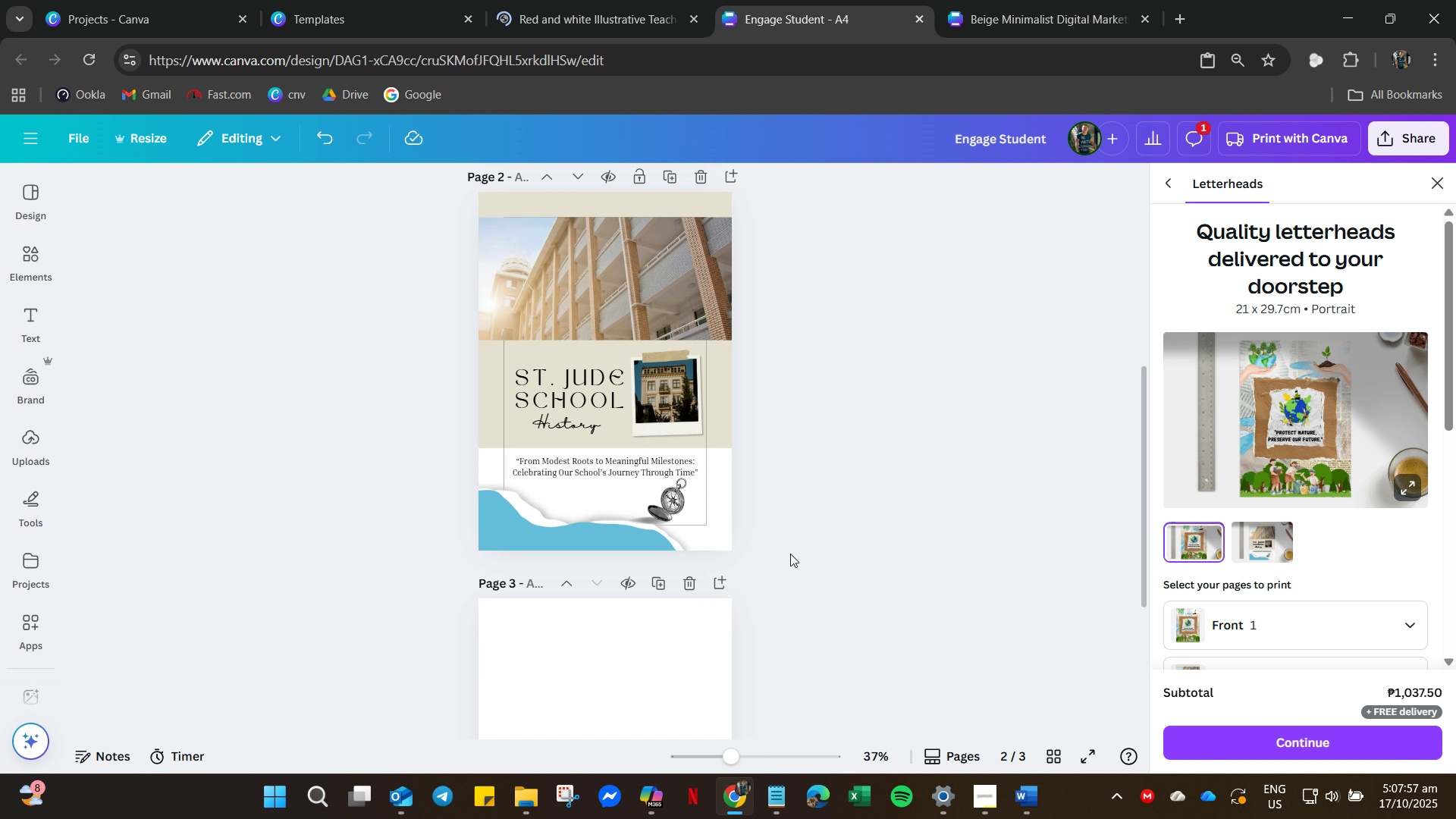 
scroll: coordinate [748, 665], scroll_direction: down, amount: 13.0
 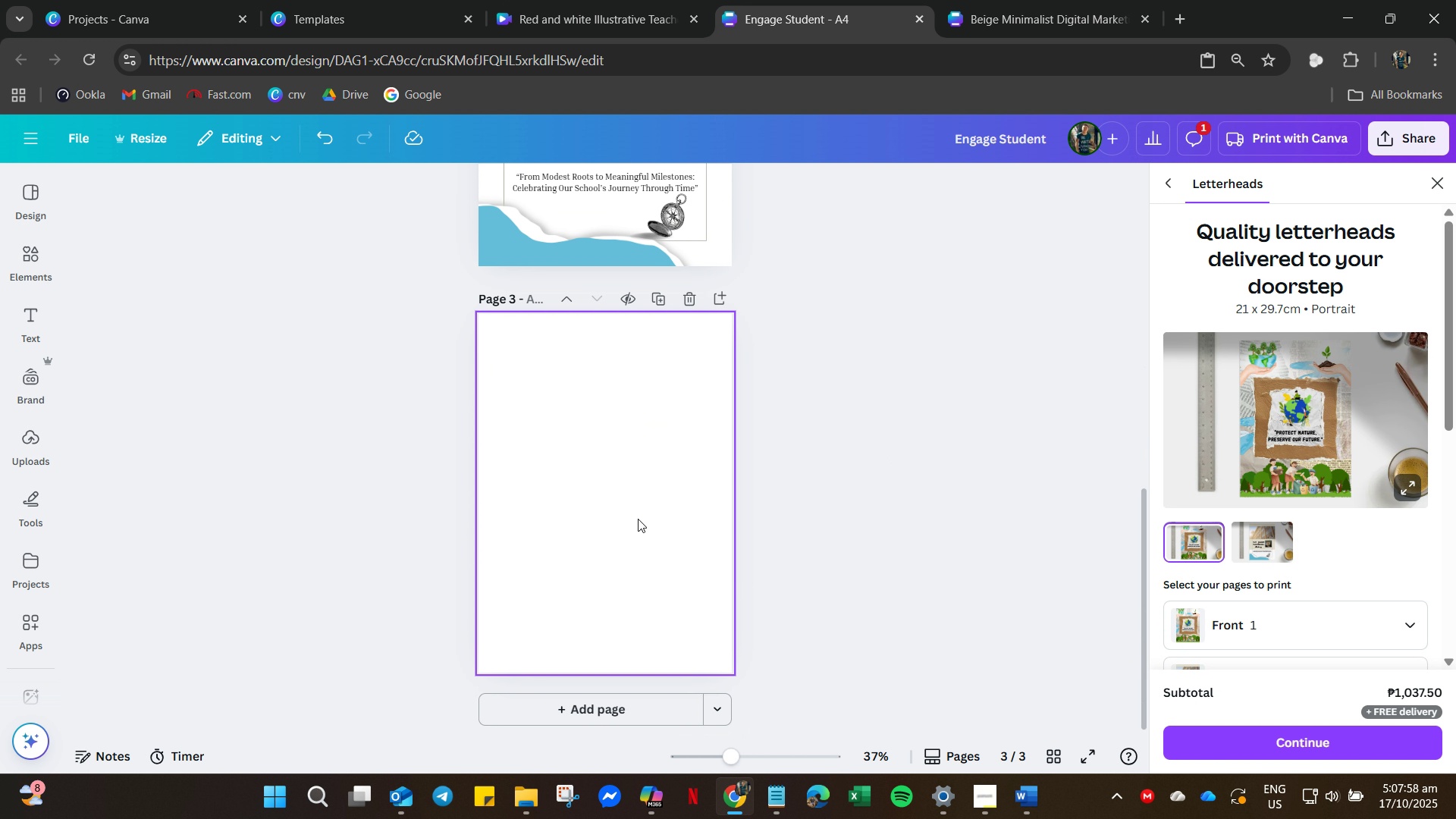 
left_click([638, 519])
 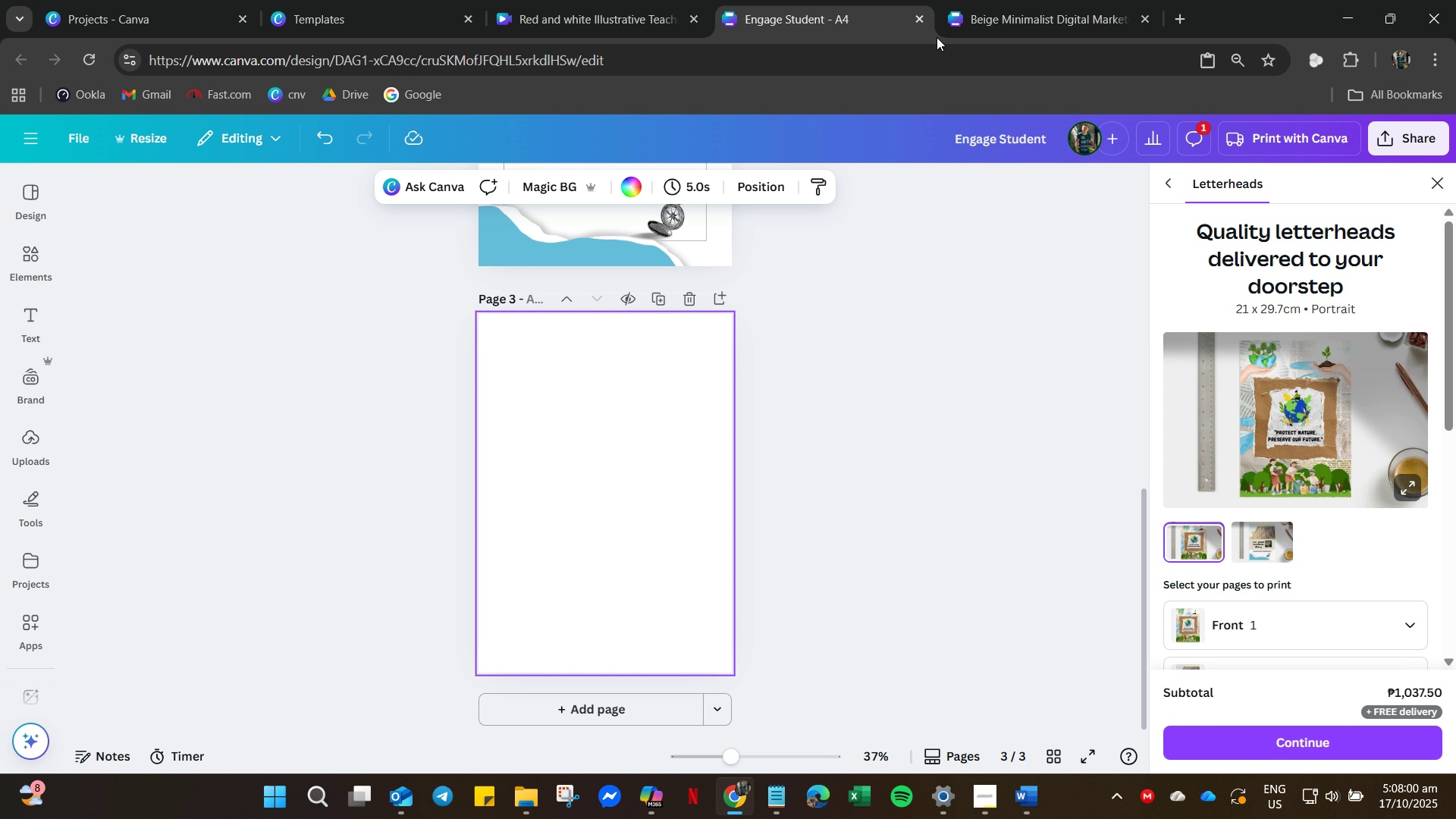 
left_click([607, 0])
 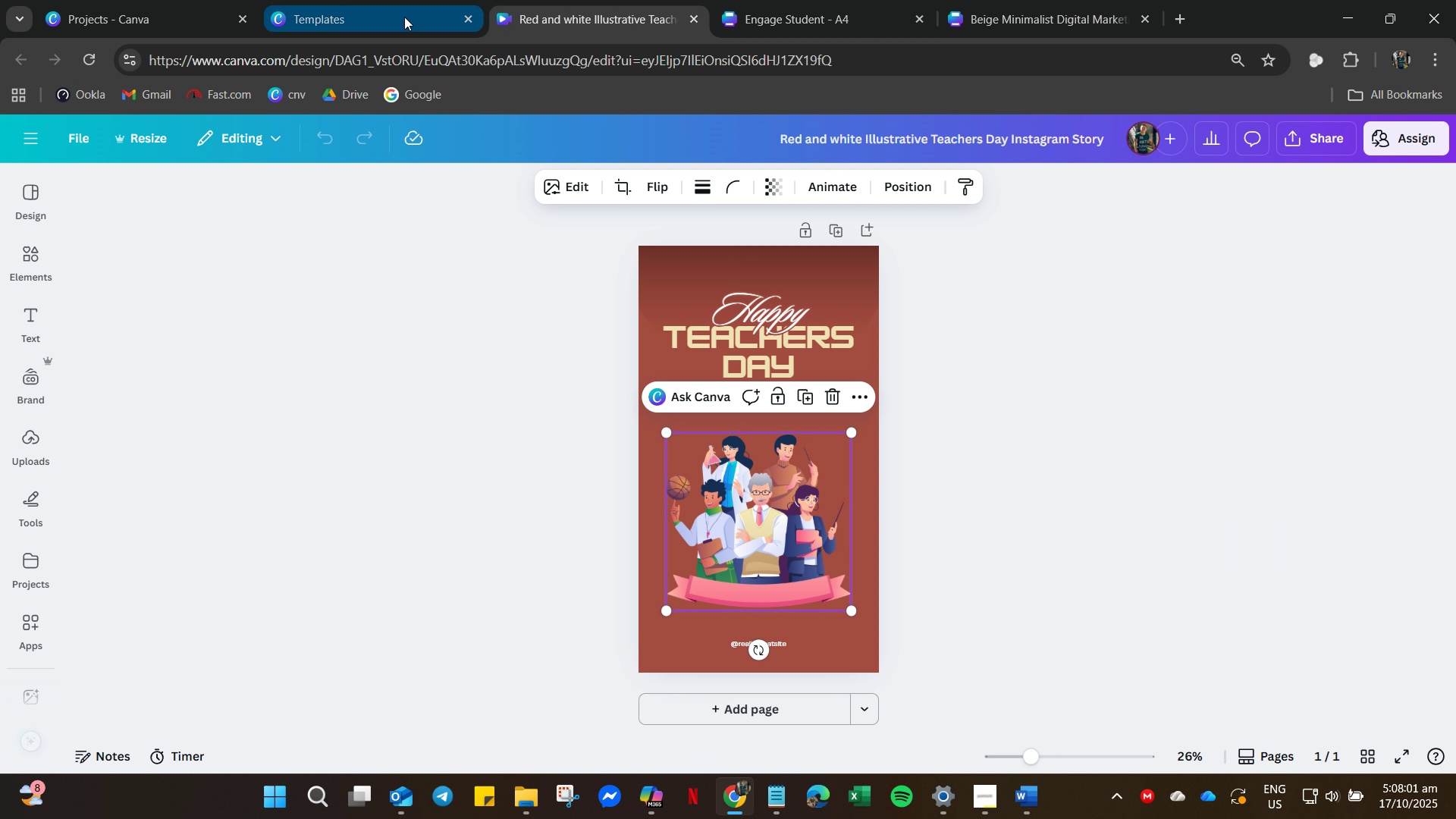 
left_click([404, 17])
 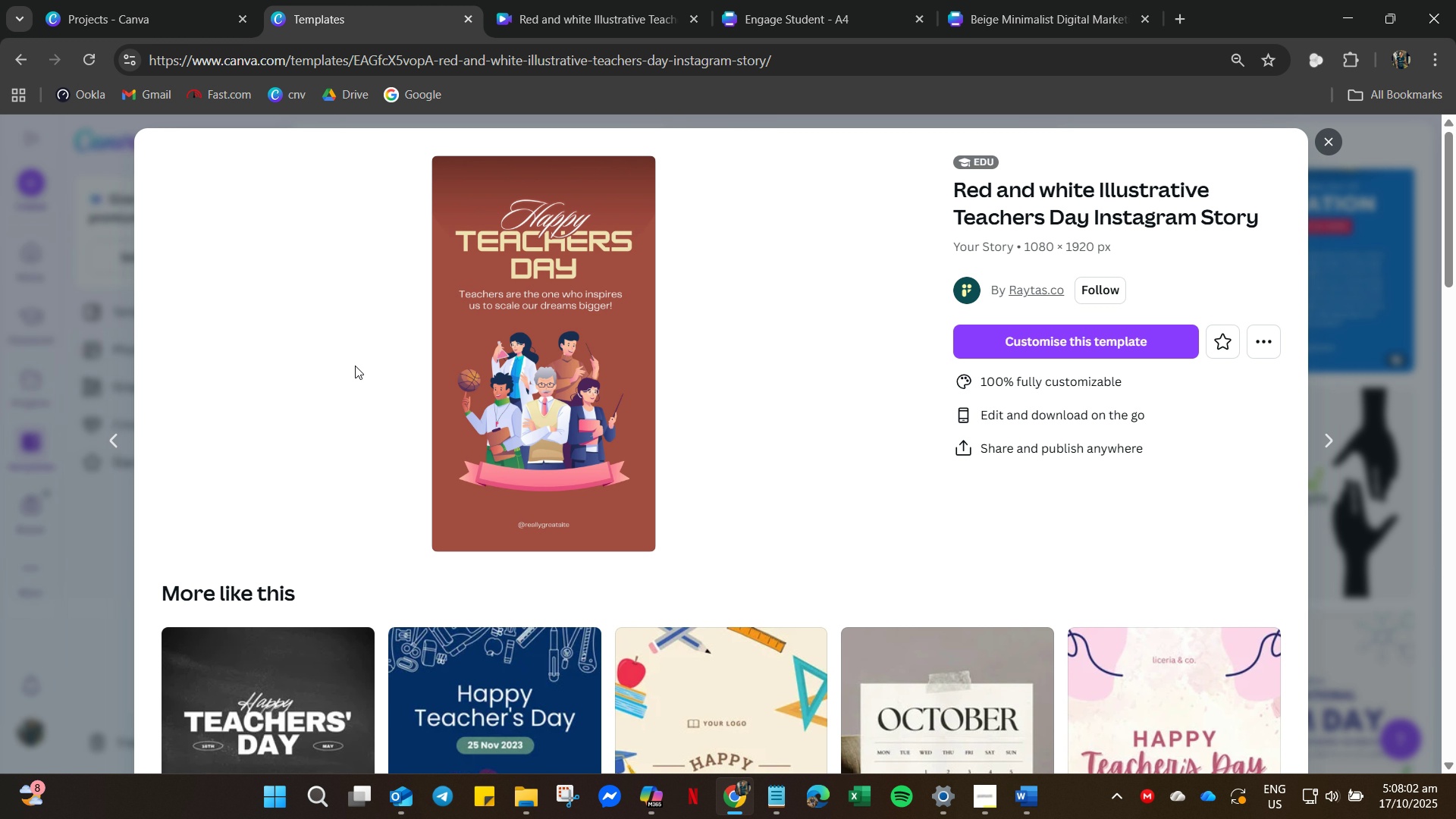 
scroll: coordinate [300, 398], scroll_direction: down, amount: 14.0
 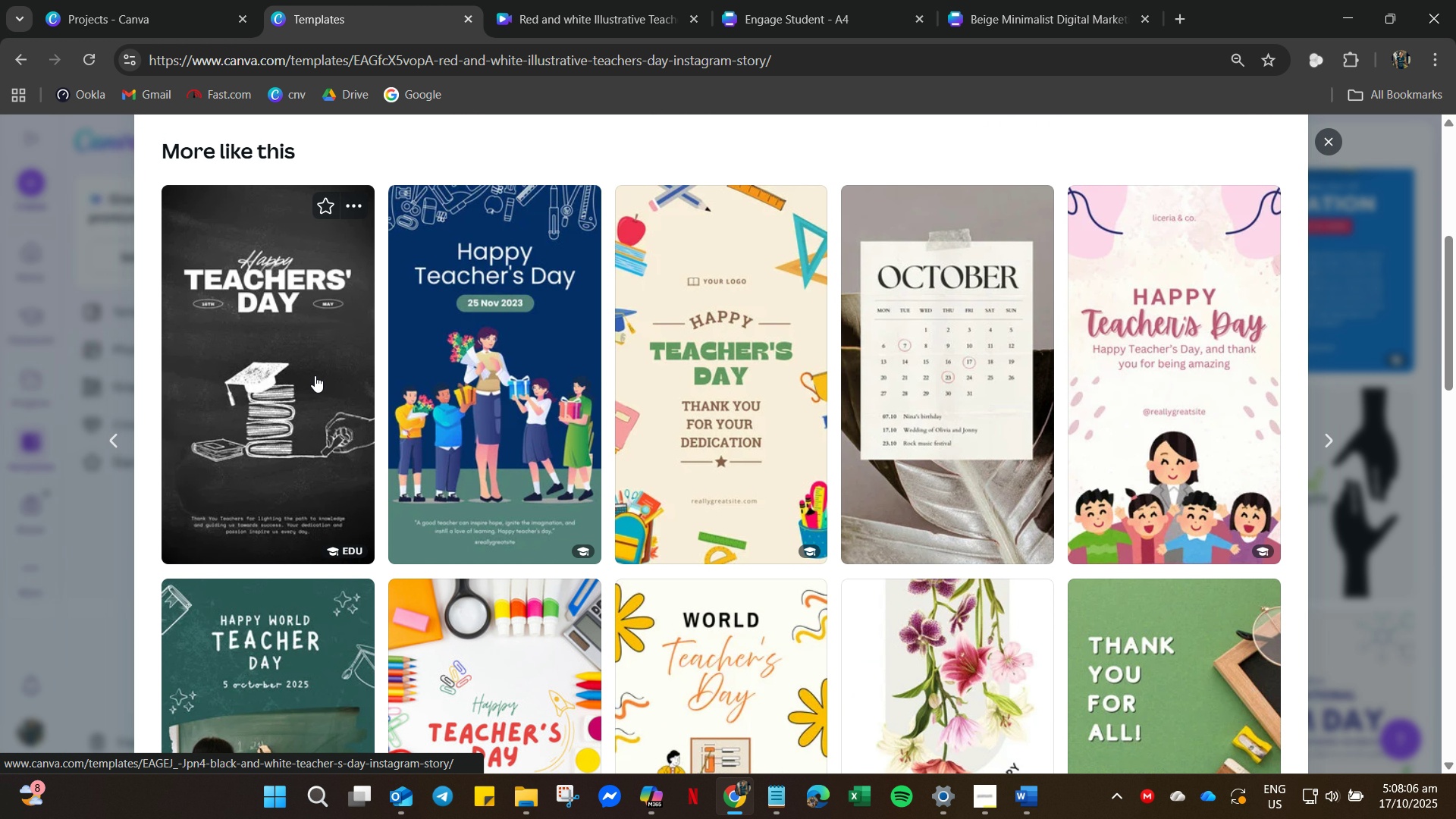 
left_click([315, 375])
 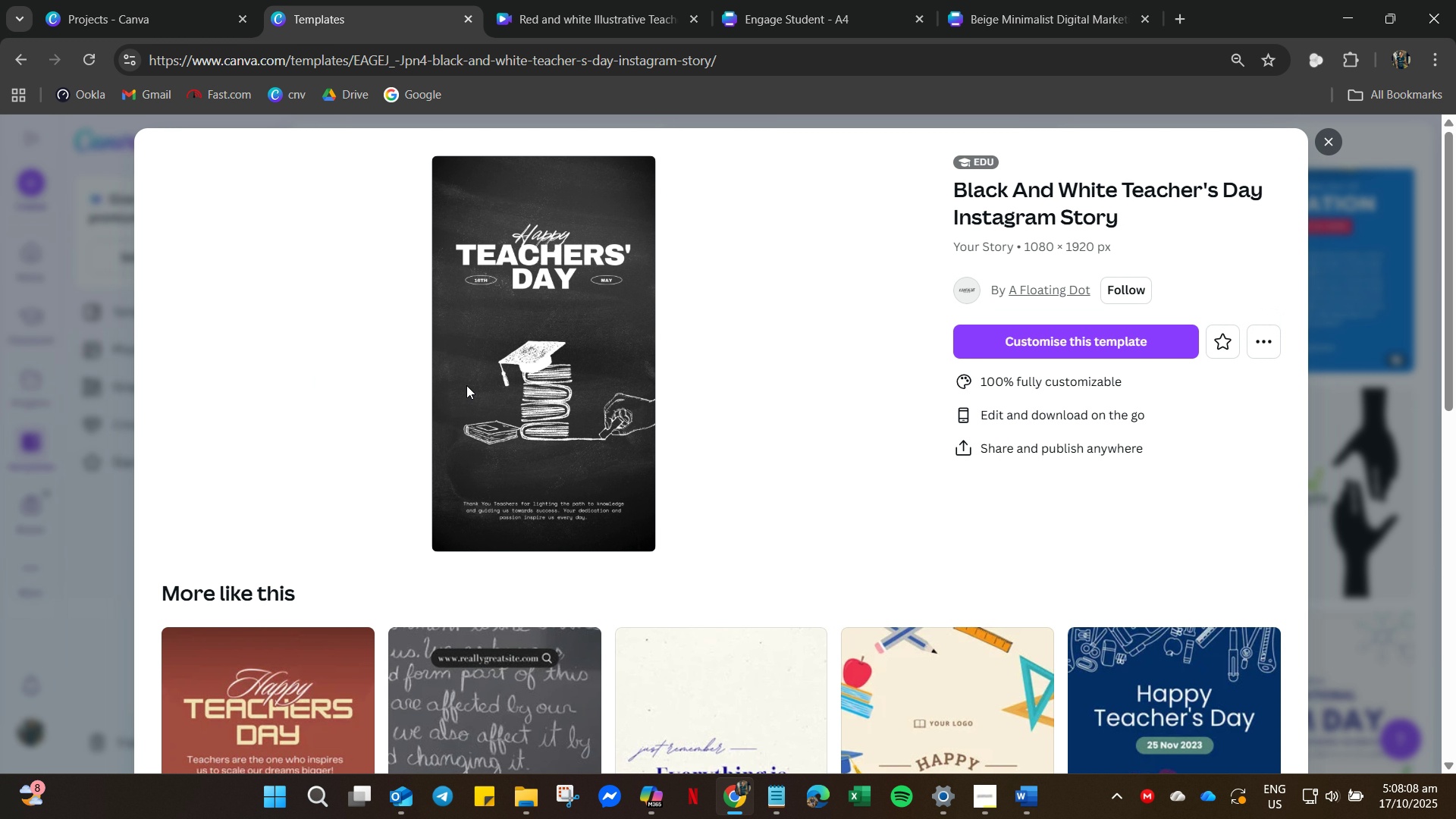 
scroll: coordinate [495, 430], scroll_direction: down, amount: 34.0
 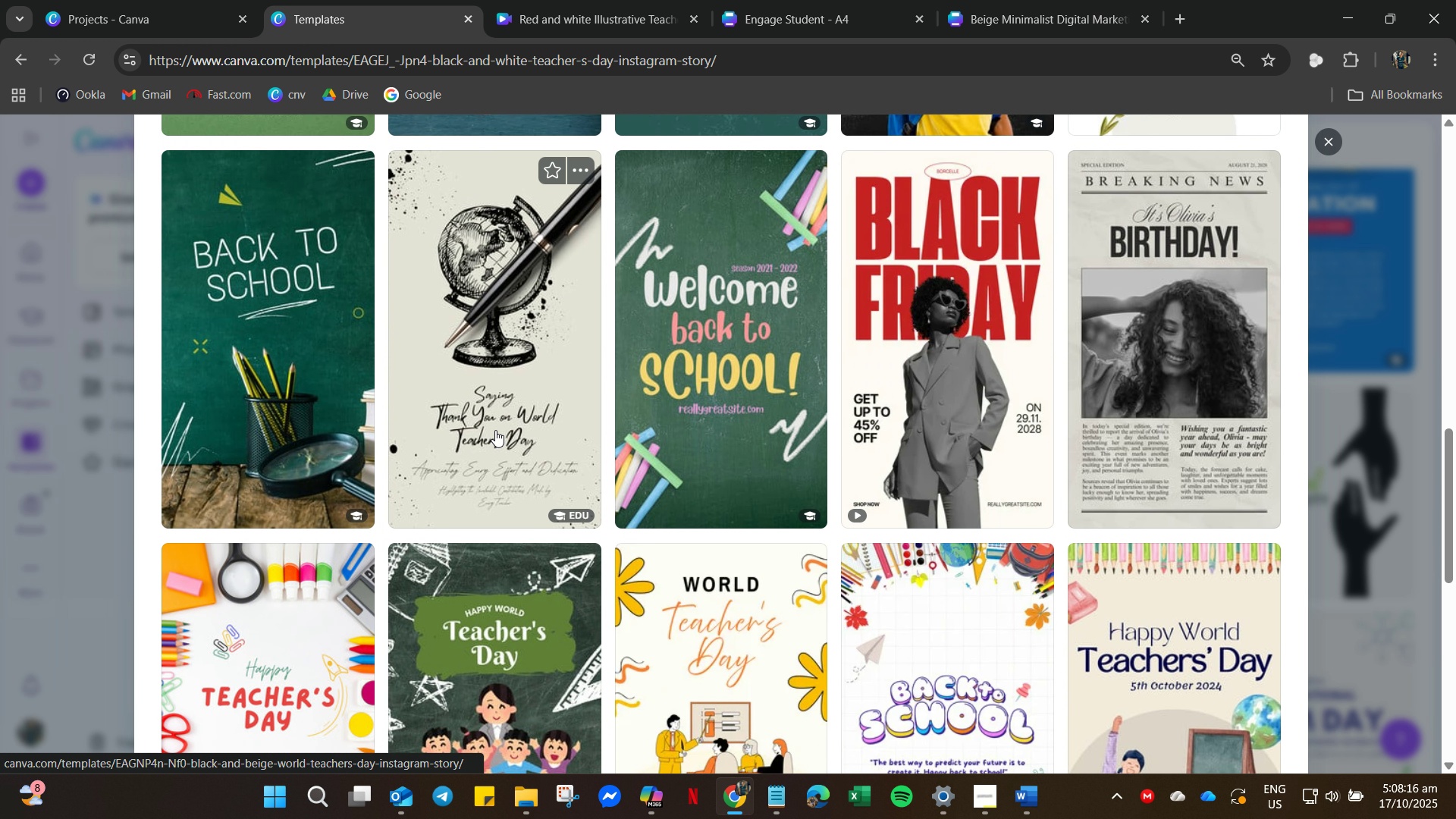 
scroll: coordinate [494, 430], scroll_direction: down, amount: 19.0
 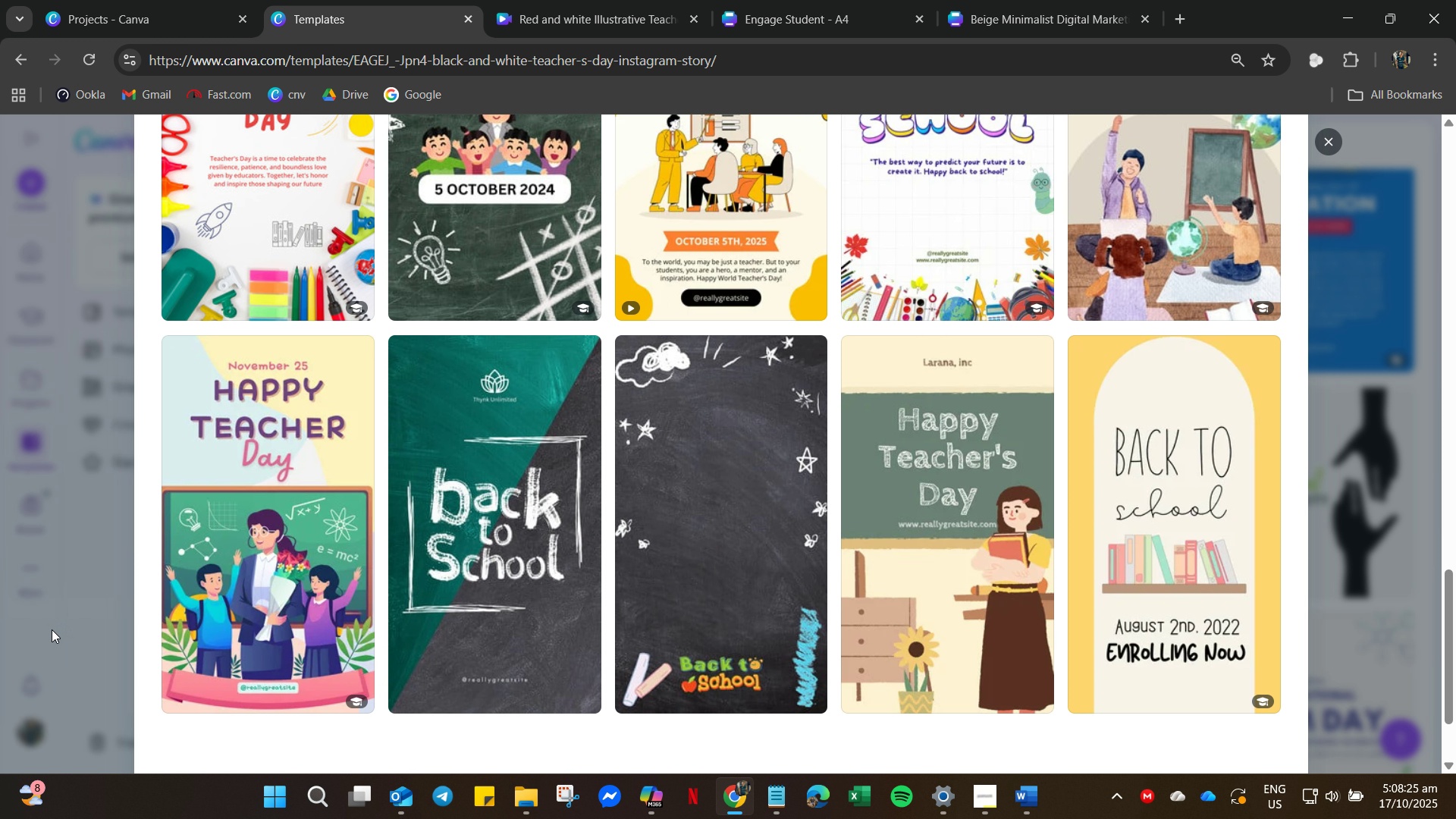 
wait(5.26)
 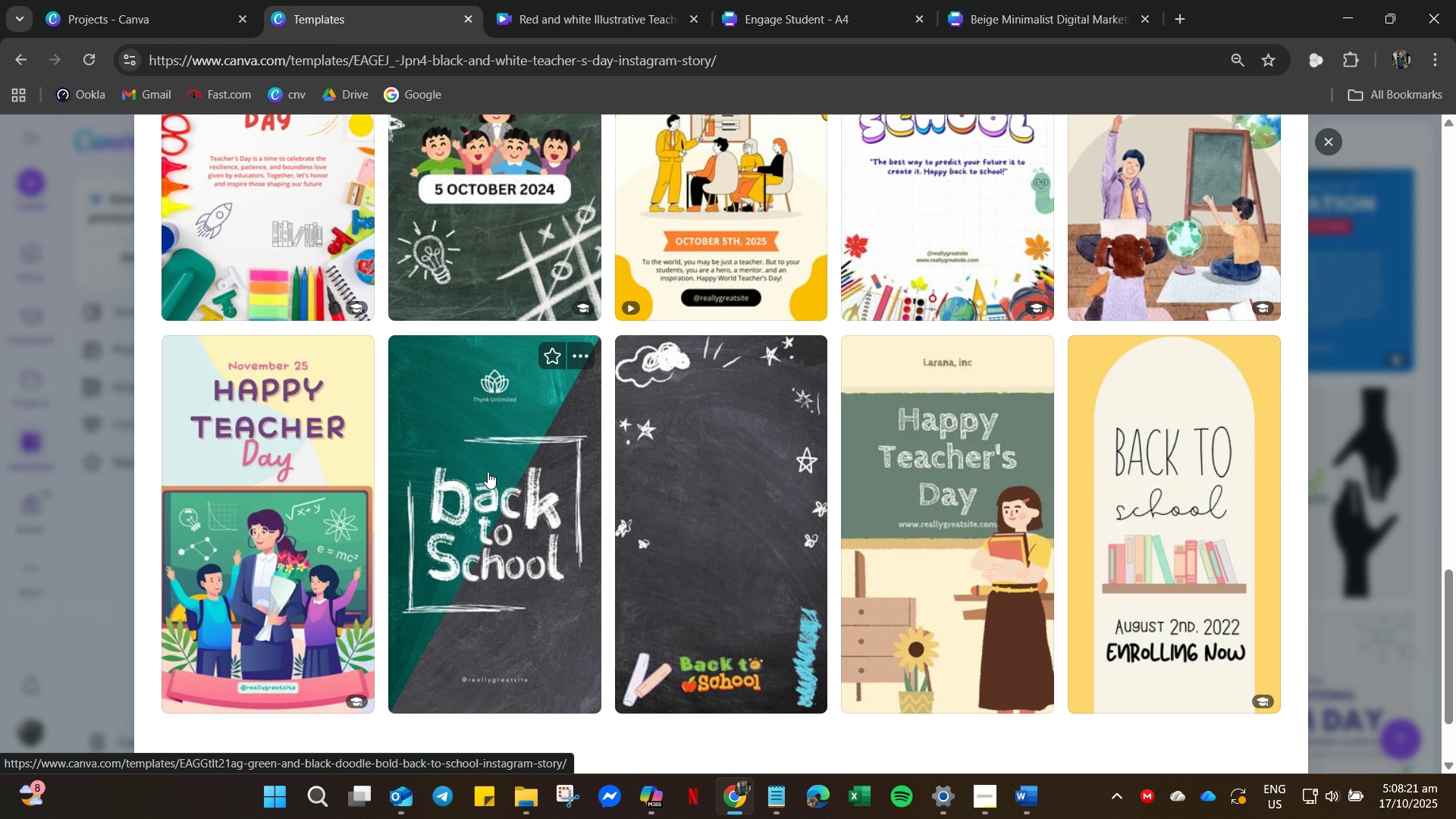 
scroll: coordinate [80, 613], scroll_direction: down, amount: 13.0
 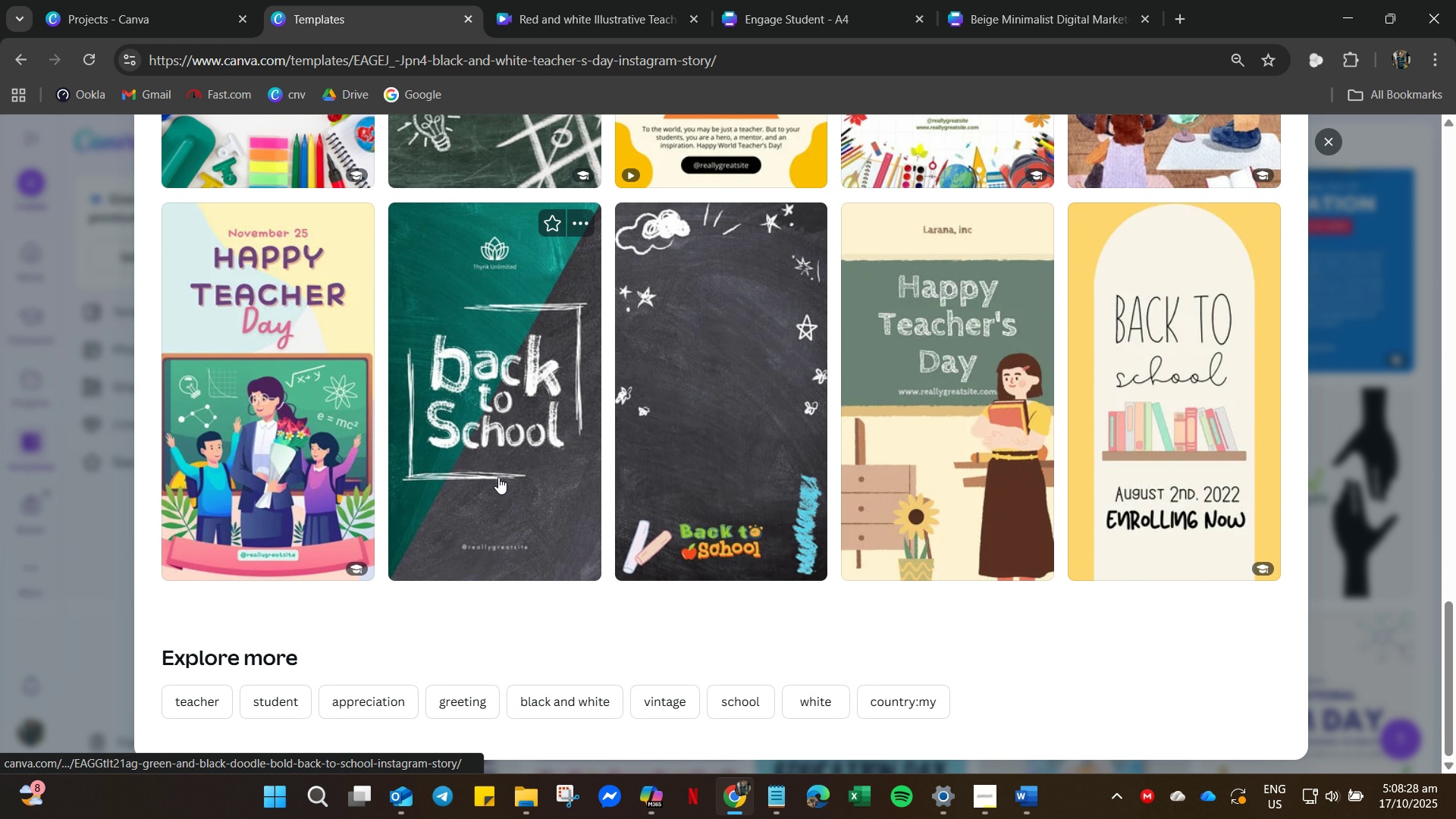 
scroll: coordinate [538, 478], scroll_direction: up, amount: 3.0
 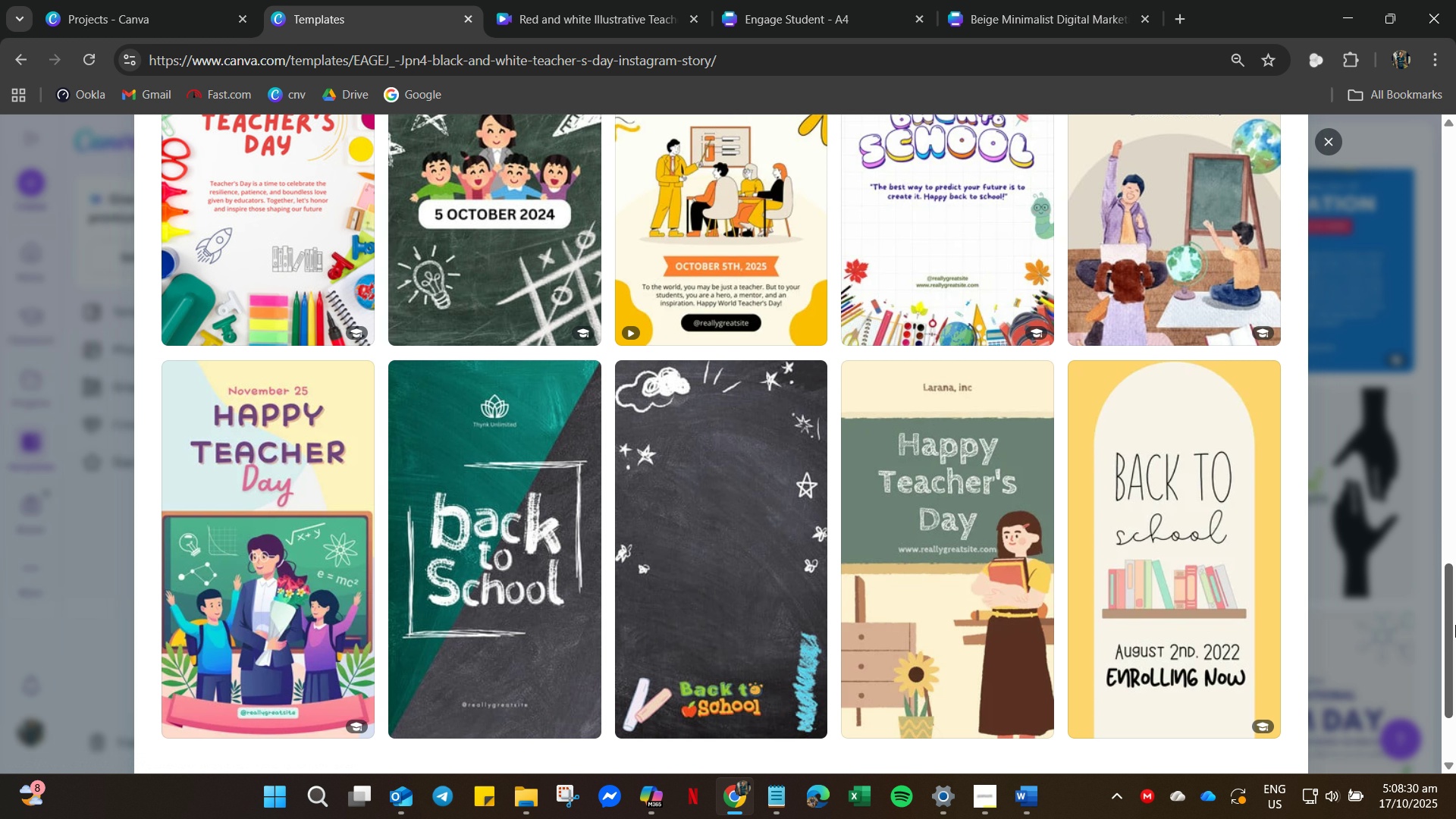 
left_click_drag(start_coordinate=[1455, 625], to_coordinate=[1448, 369])
 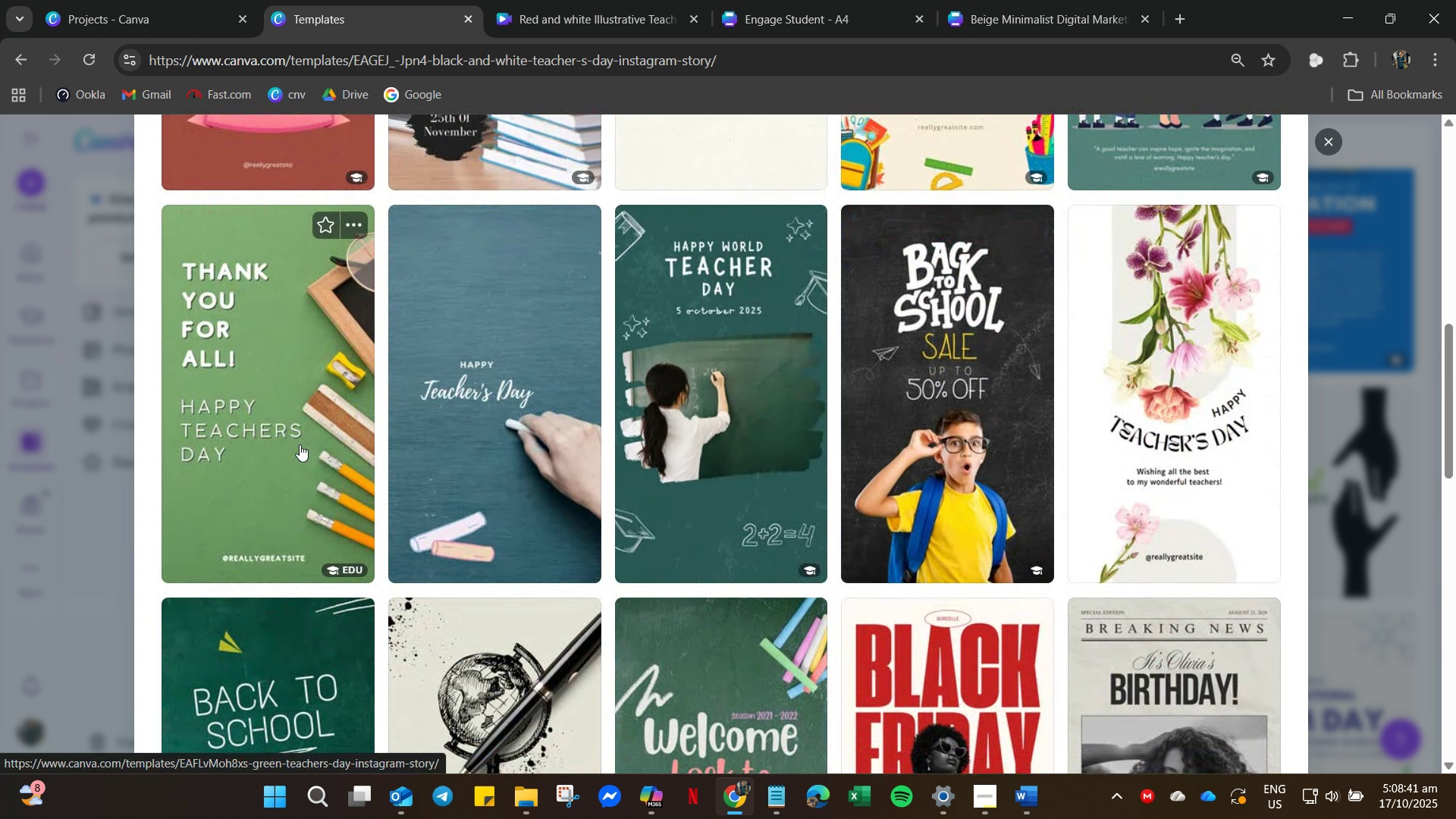 
left_click([300, 444])
 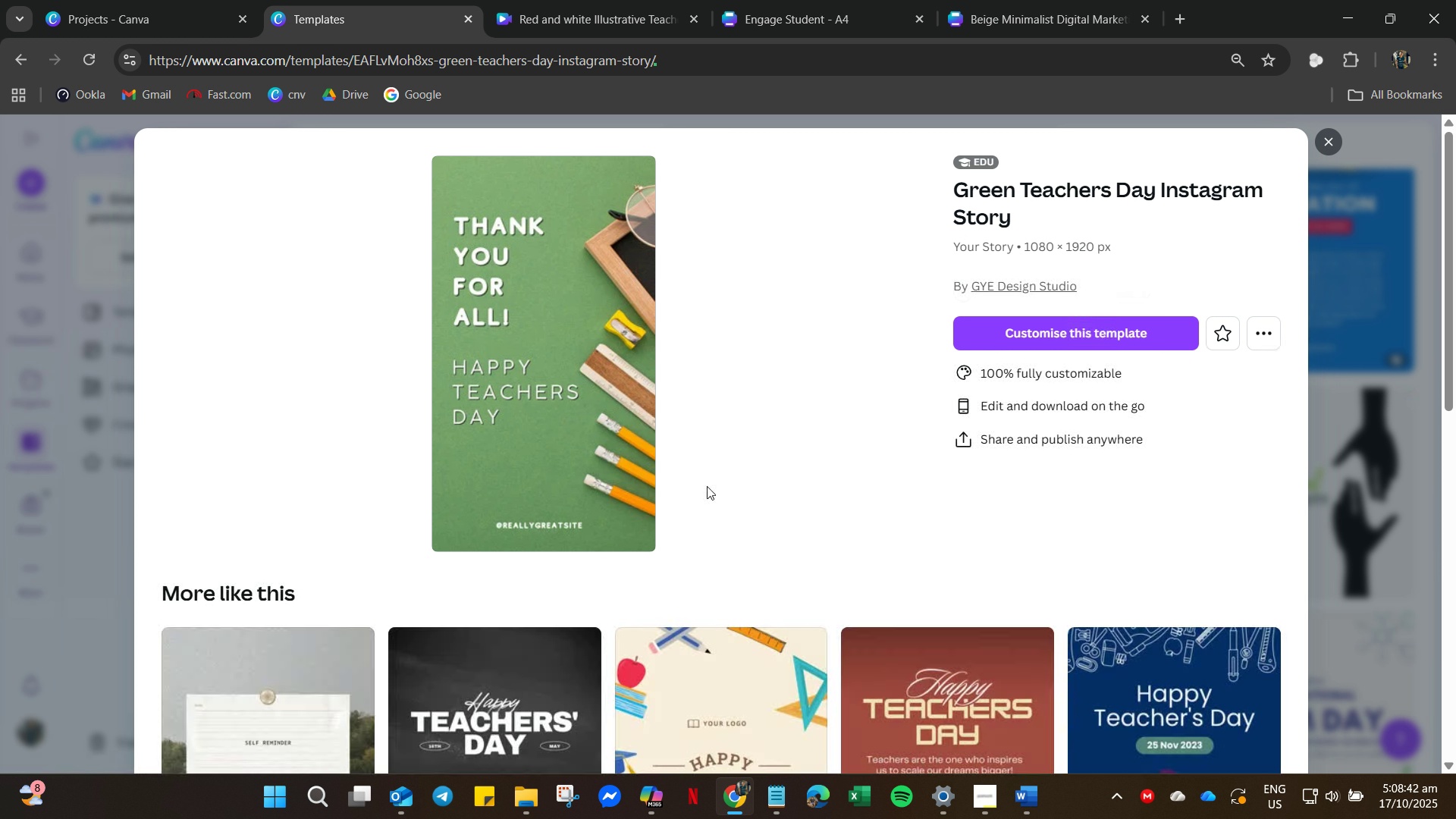 
scroll: coordinate [717, 497], scroll_direction: down, amount: 14.0
 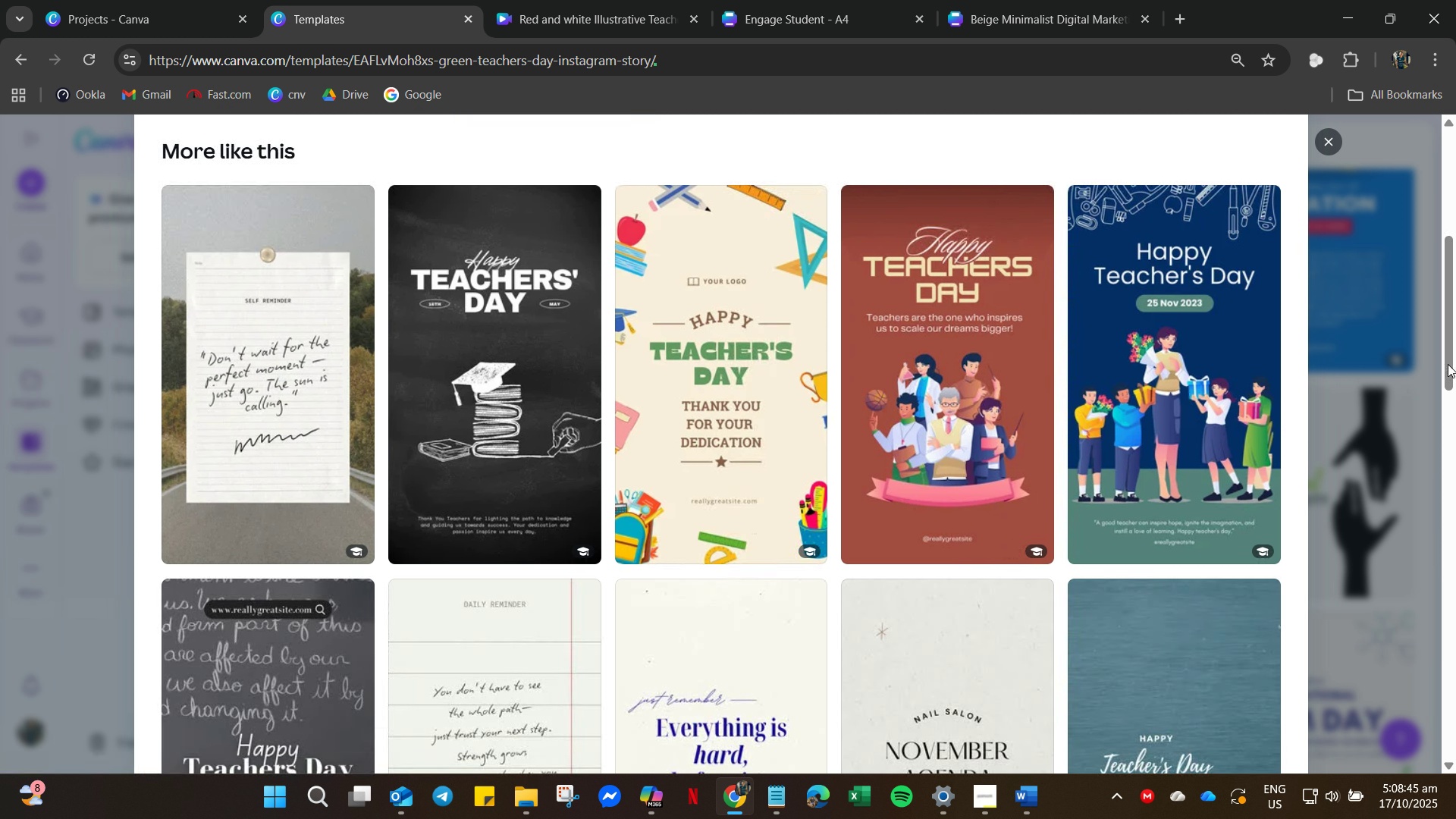 
left_click_drag(start_coordinate=[1455, 357], to_coordinate=[1349, 231])
 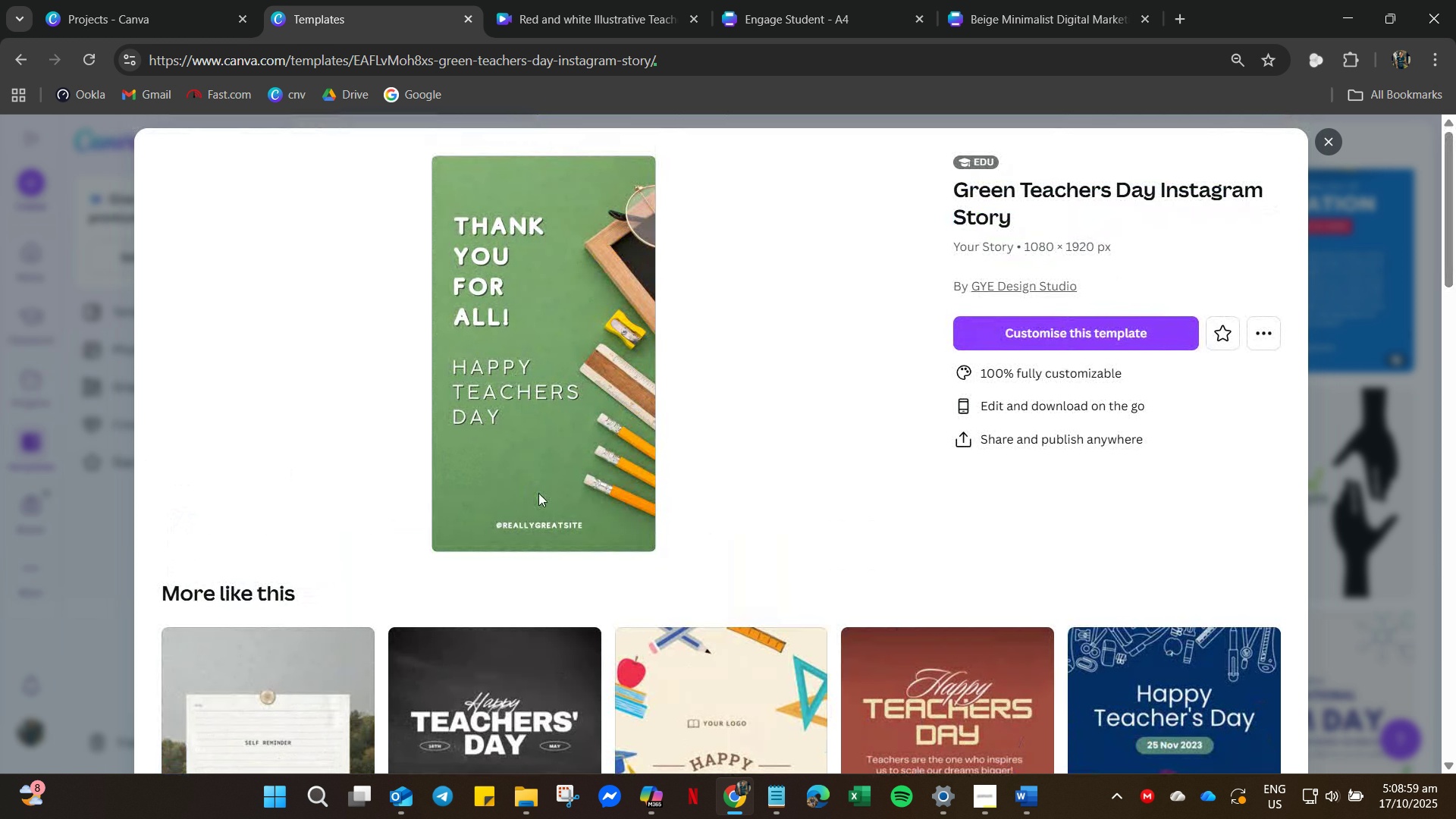 
scroll: coordinate [610, 522], scroll_direction: down, amount: 14.0
 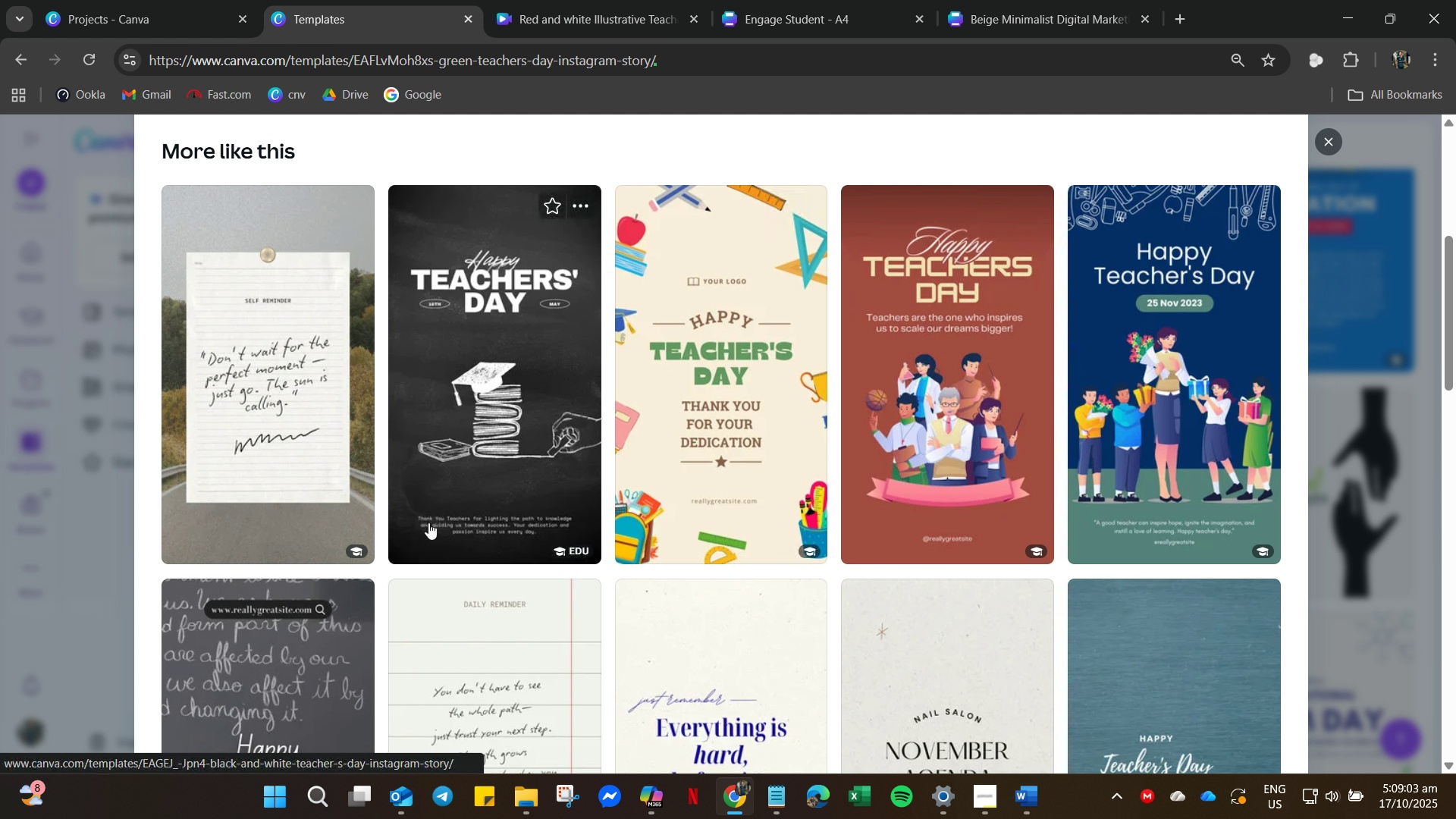 
left_click([444, 491])
 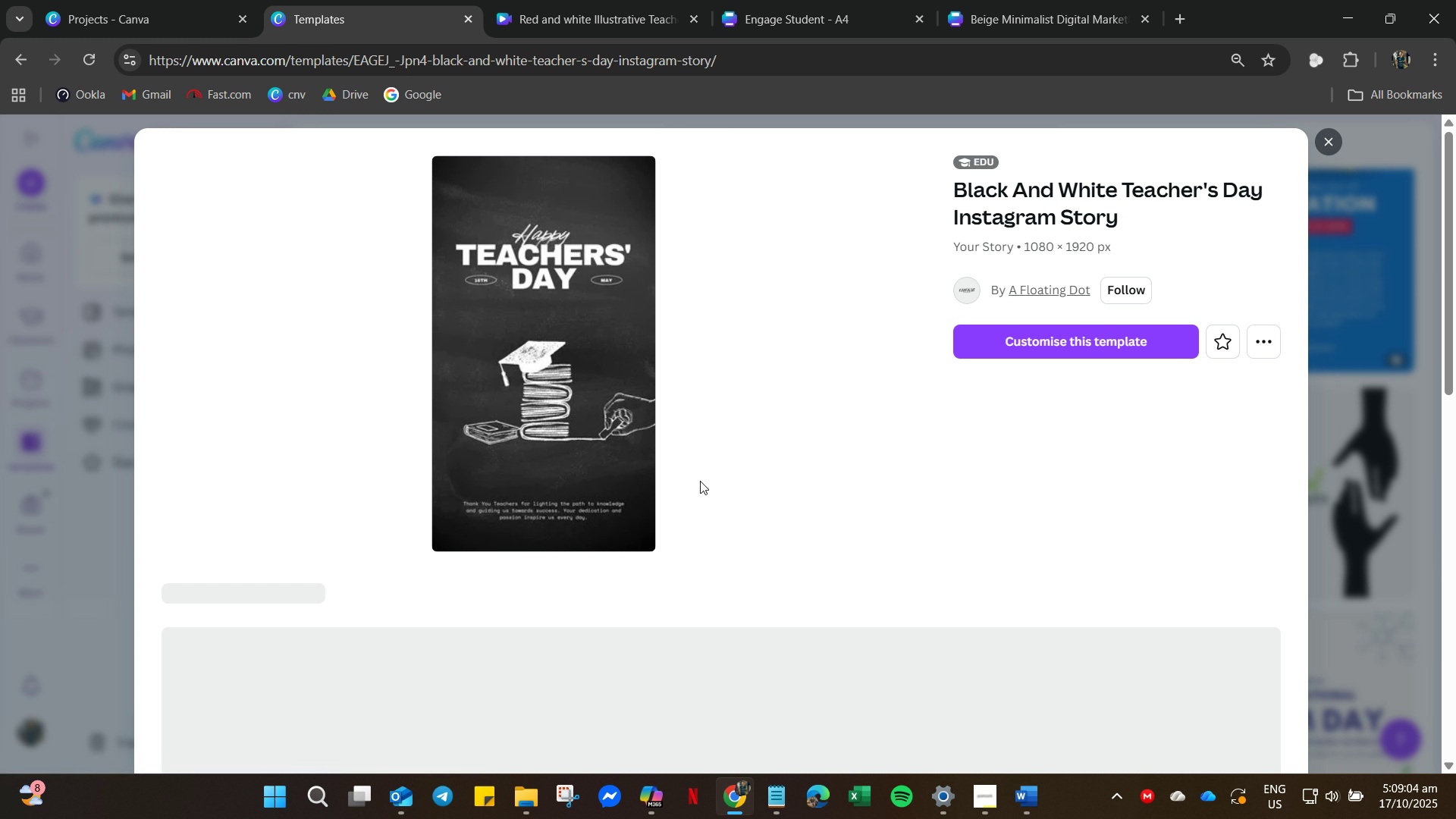 
scroll: coordinate [508, 292], scroll_direction: down, amount: 38.0
 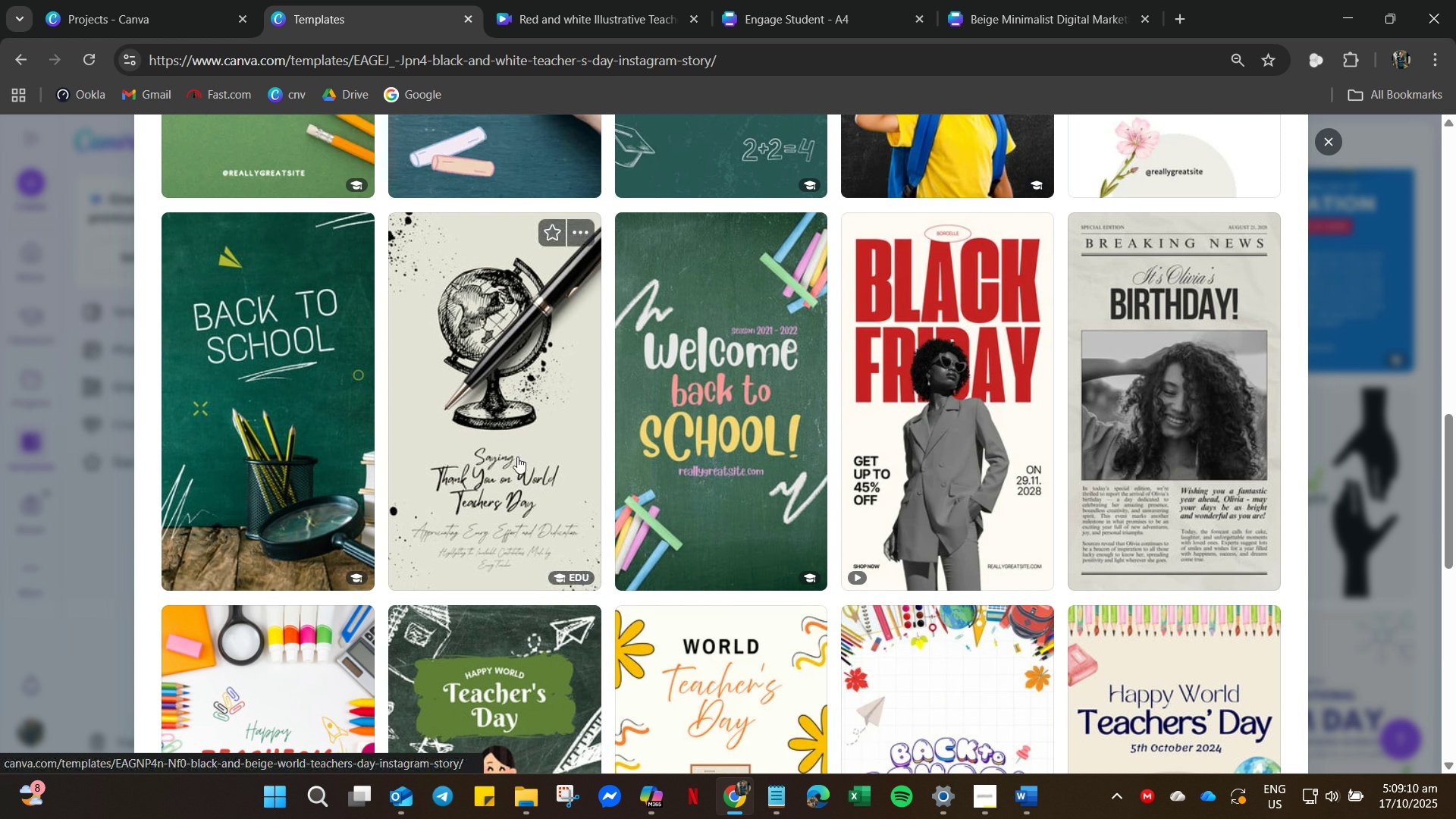 
left_click([517, 457])
 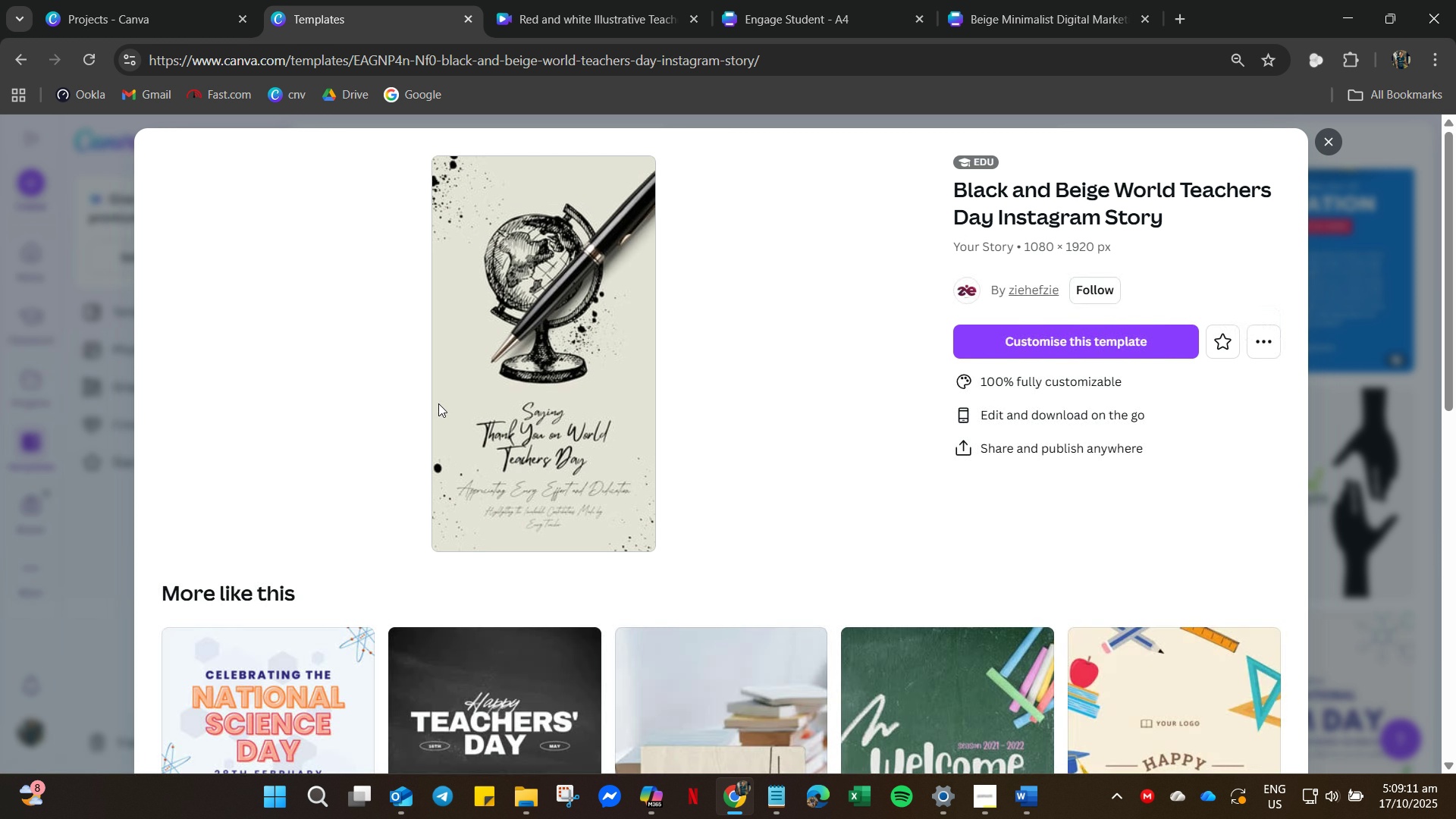 
scroll: coordinate [438, 403], scroll_direction: down, amount: 34.0
 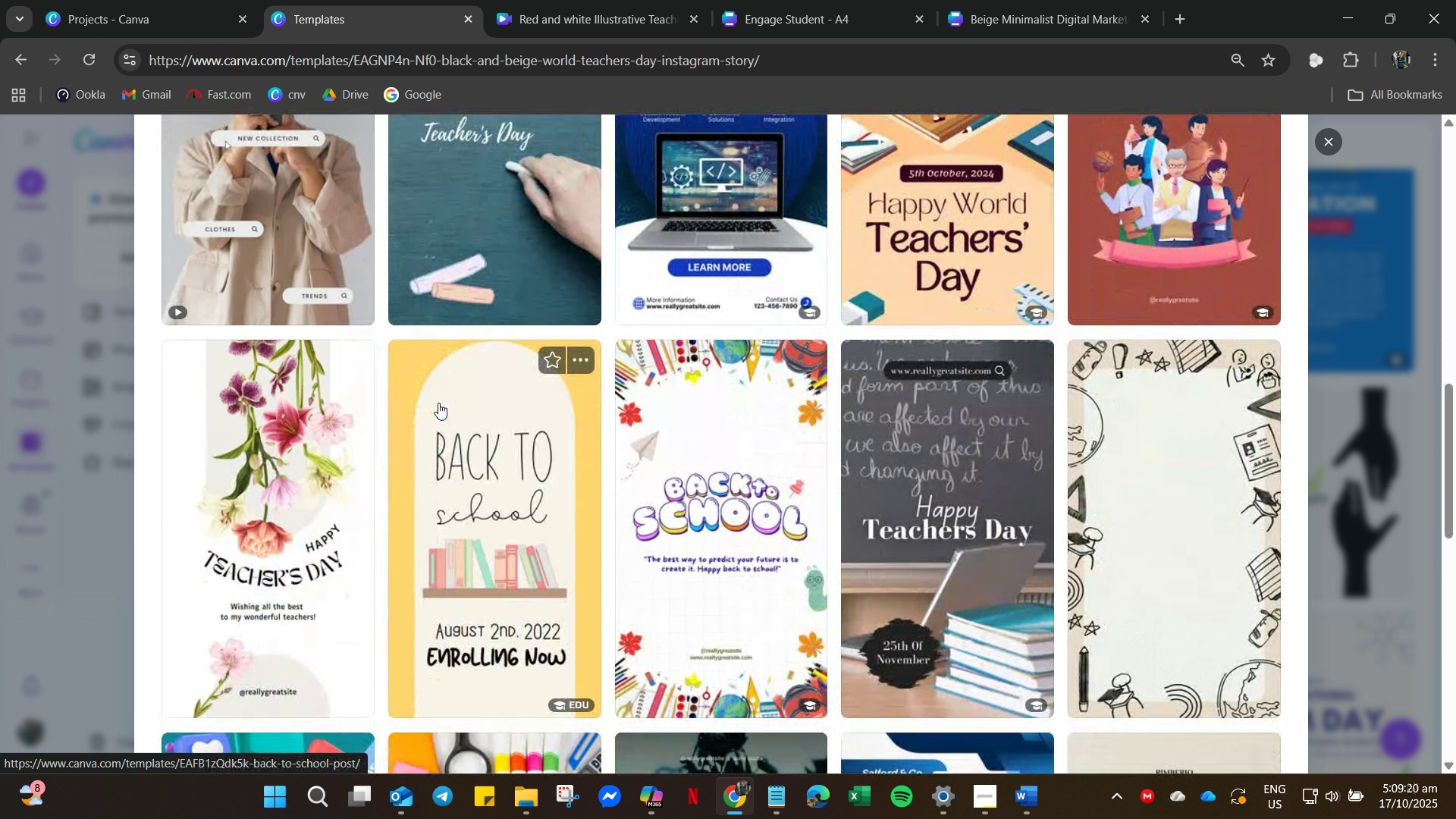 
scroll: coordinate [438, 403], scroll_direction: down, amount: 28.0
 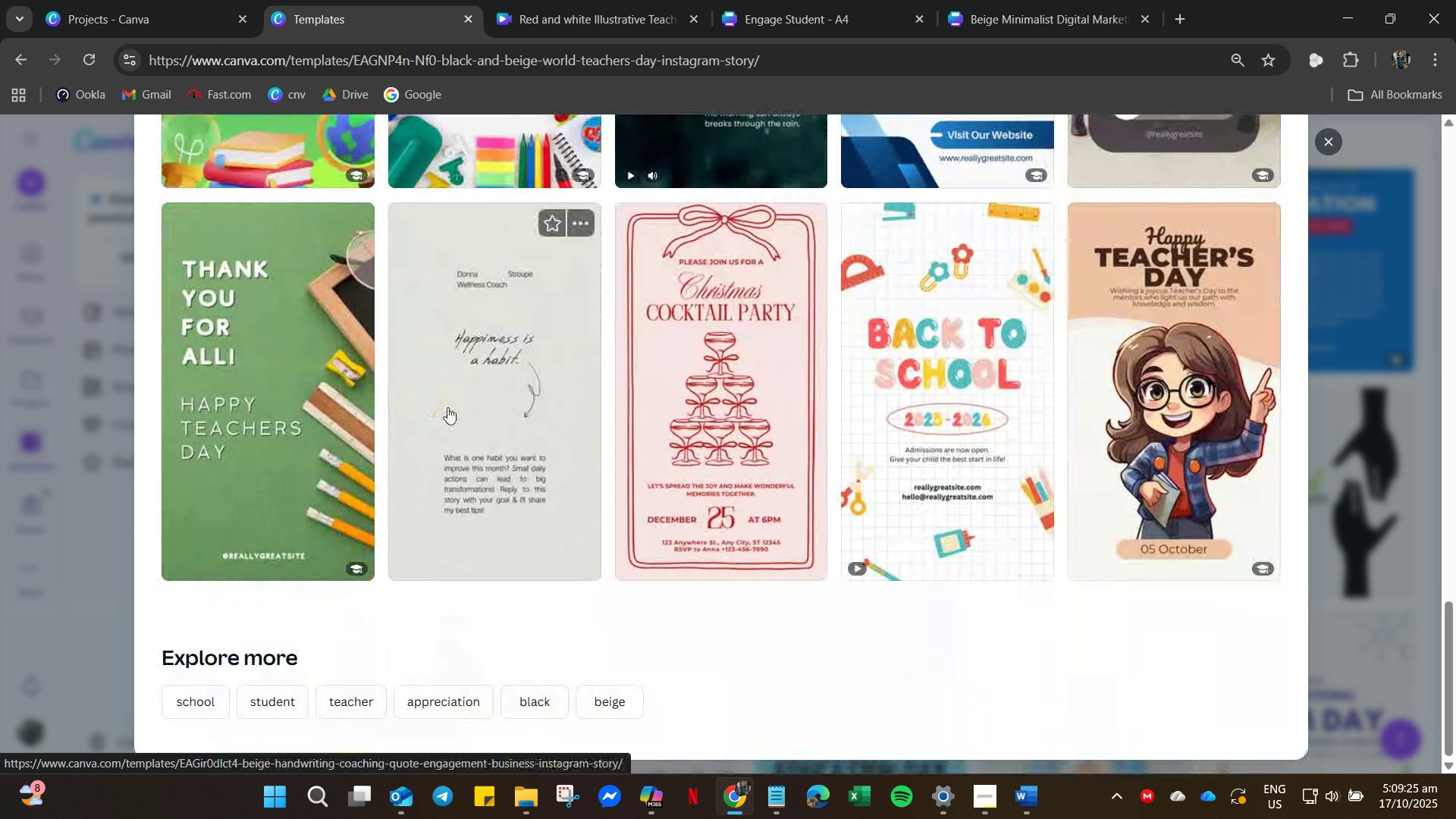 
scroll: coordinate [551, 434], scroll_direction: up, amount: 25.0
 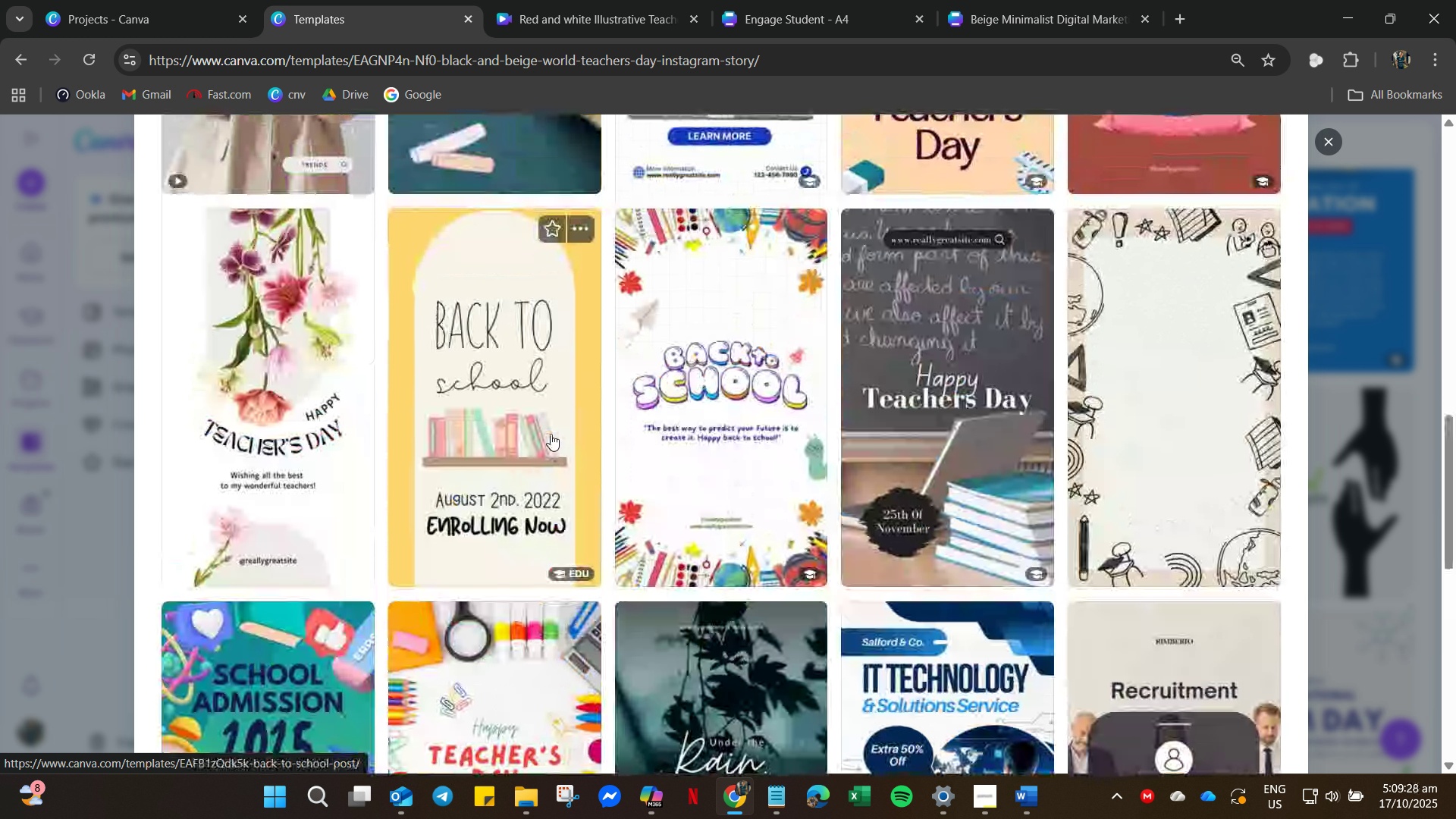 
scroll: coordinate [551, 434], scroll_direction: down, amount: 7.0
 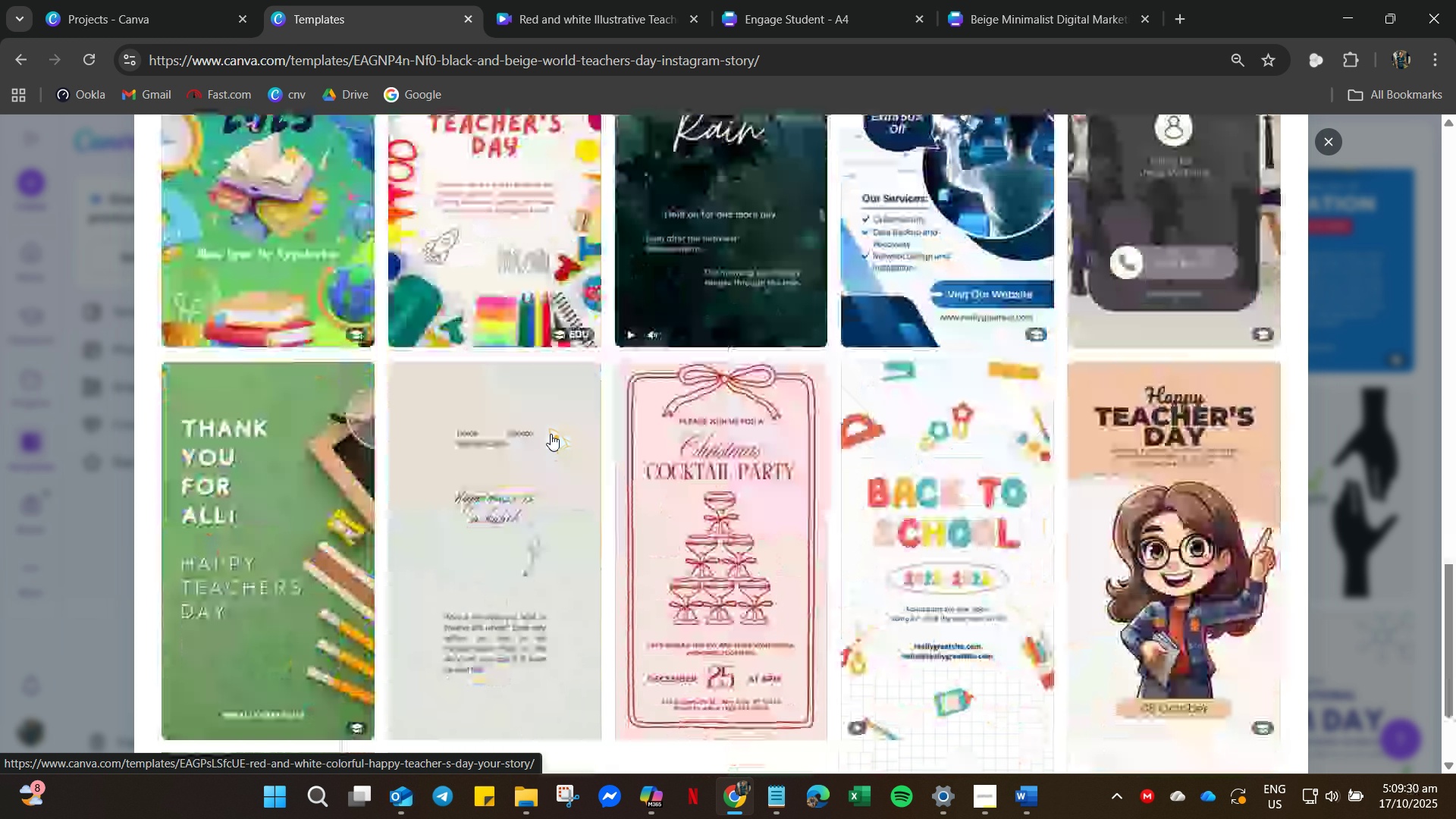 
scroll: coordinate [491, 460], scroll_direction: up, amount: 45.0
 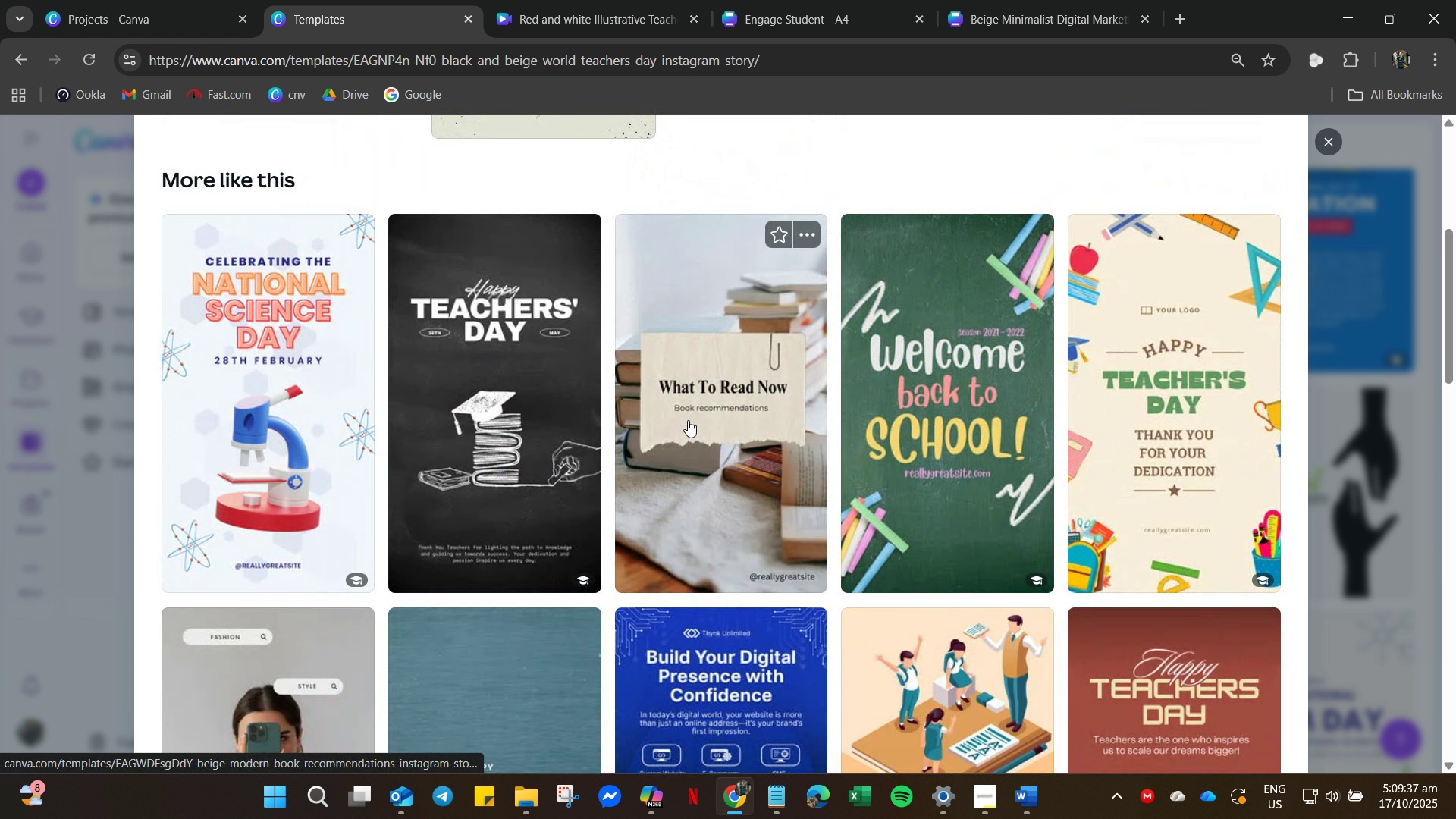 
left_click([688, 420])
 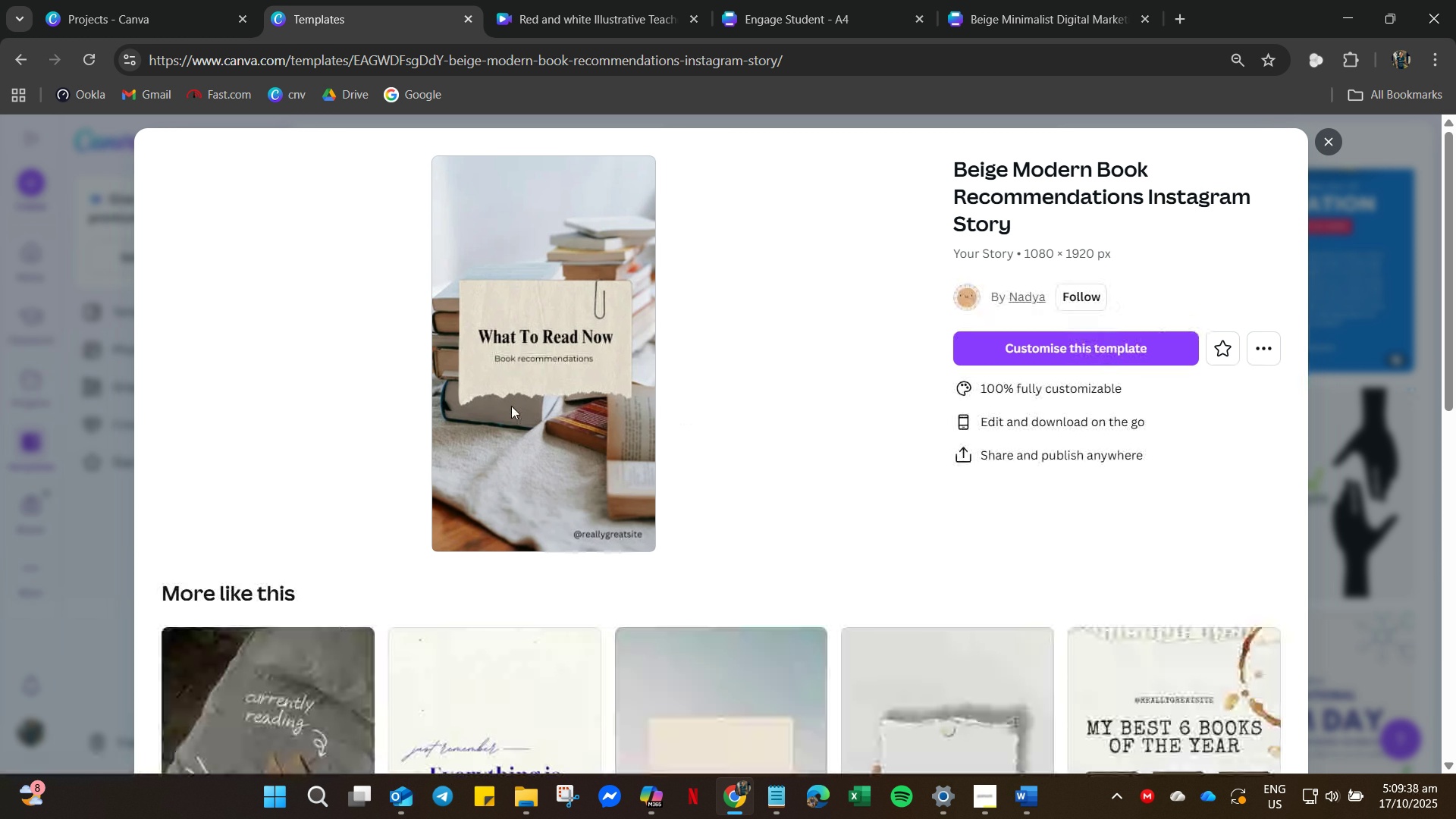 
scroll: coordinate [511, 406], scroll_direction: down, amount: 7.0
 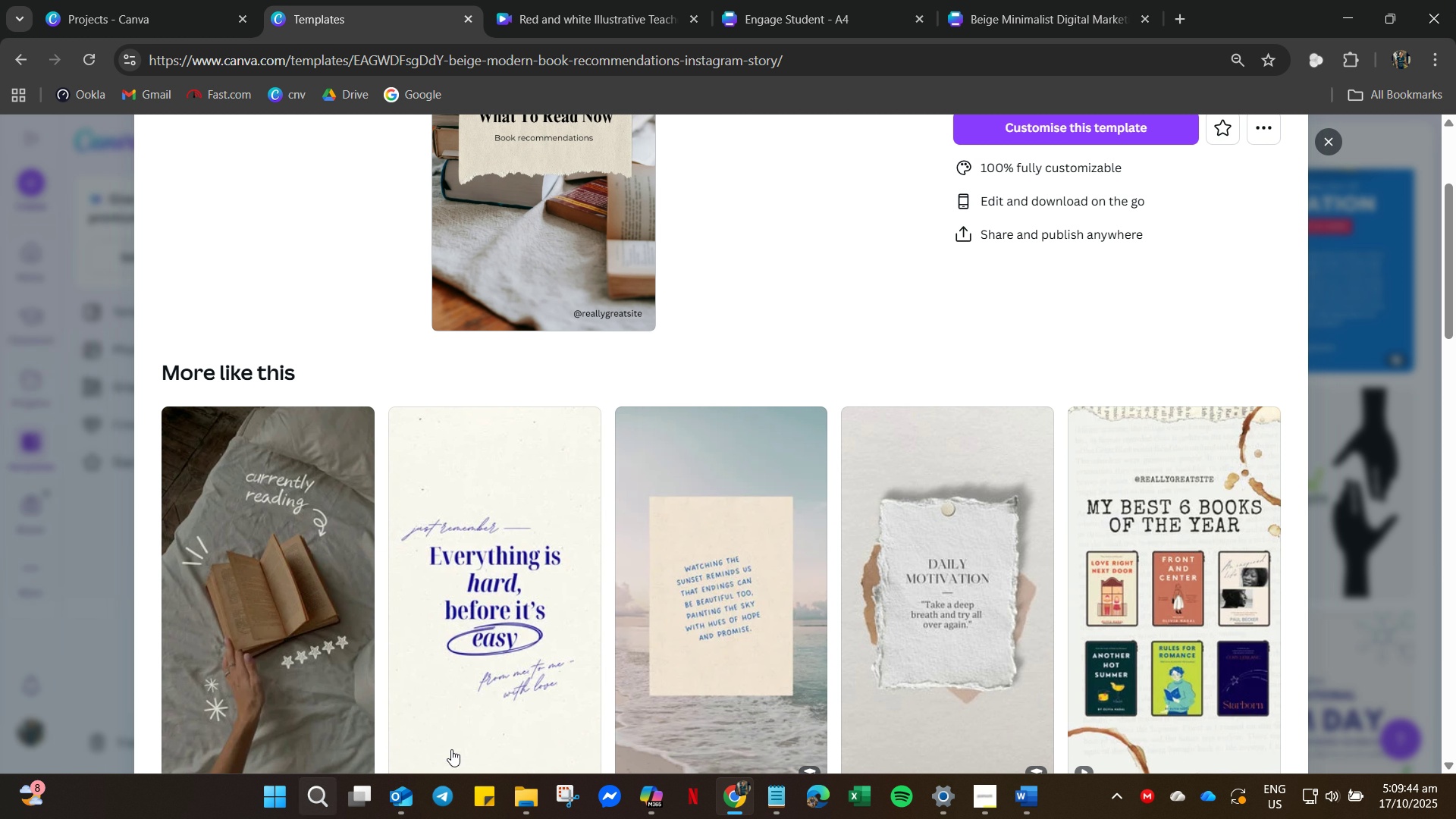 
wait(7.69)
 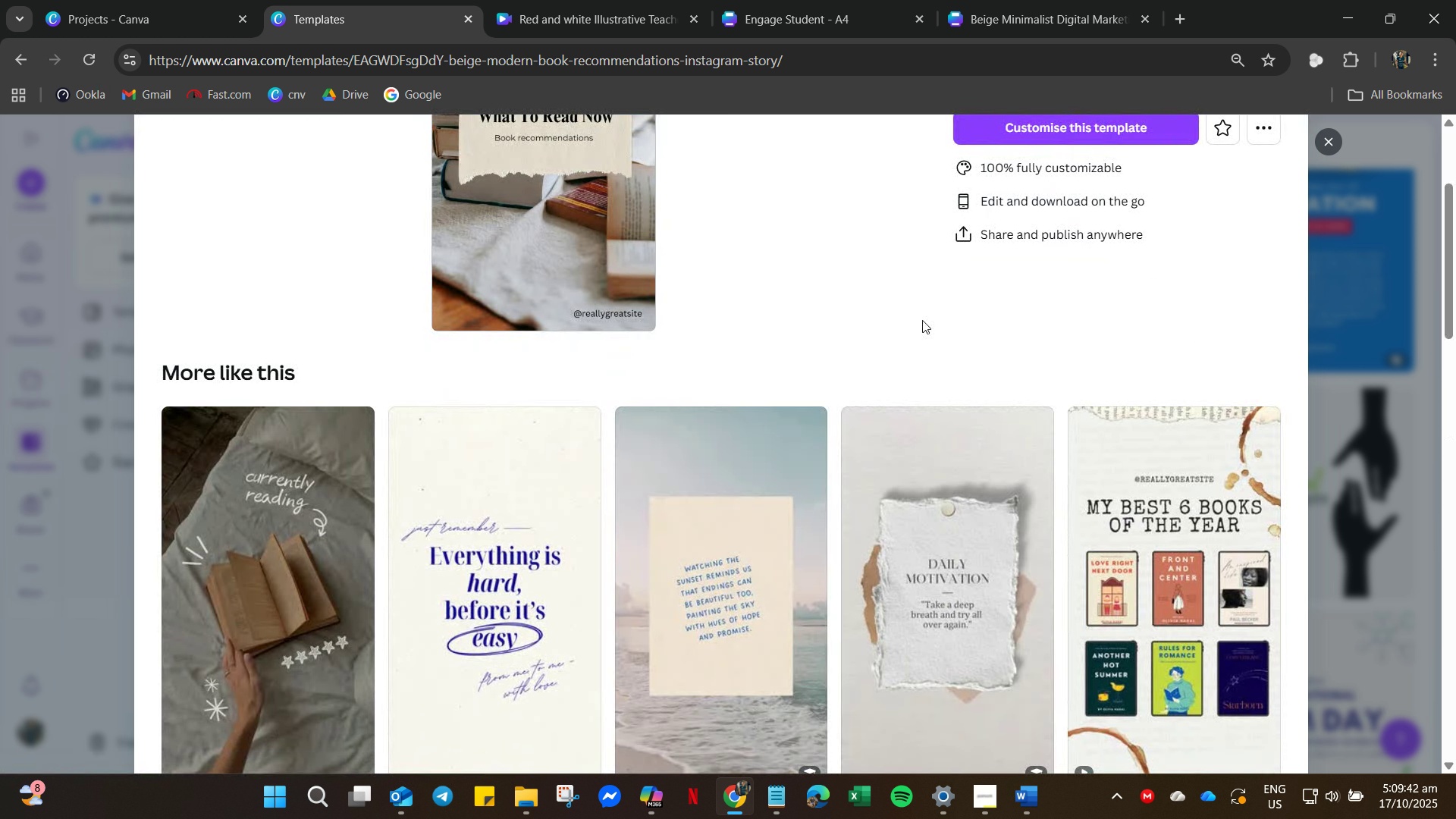 
scroll: coordinate [880, 473], scroll_direction: down, amount: 51.0
 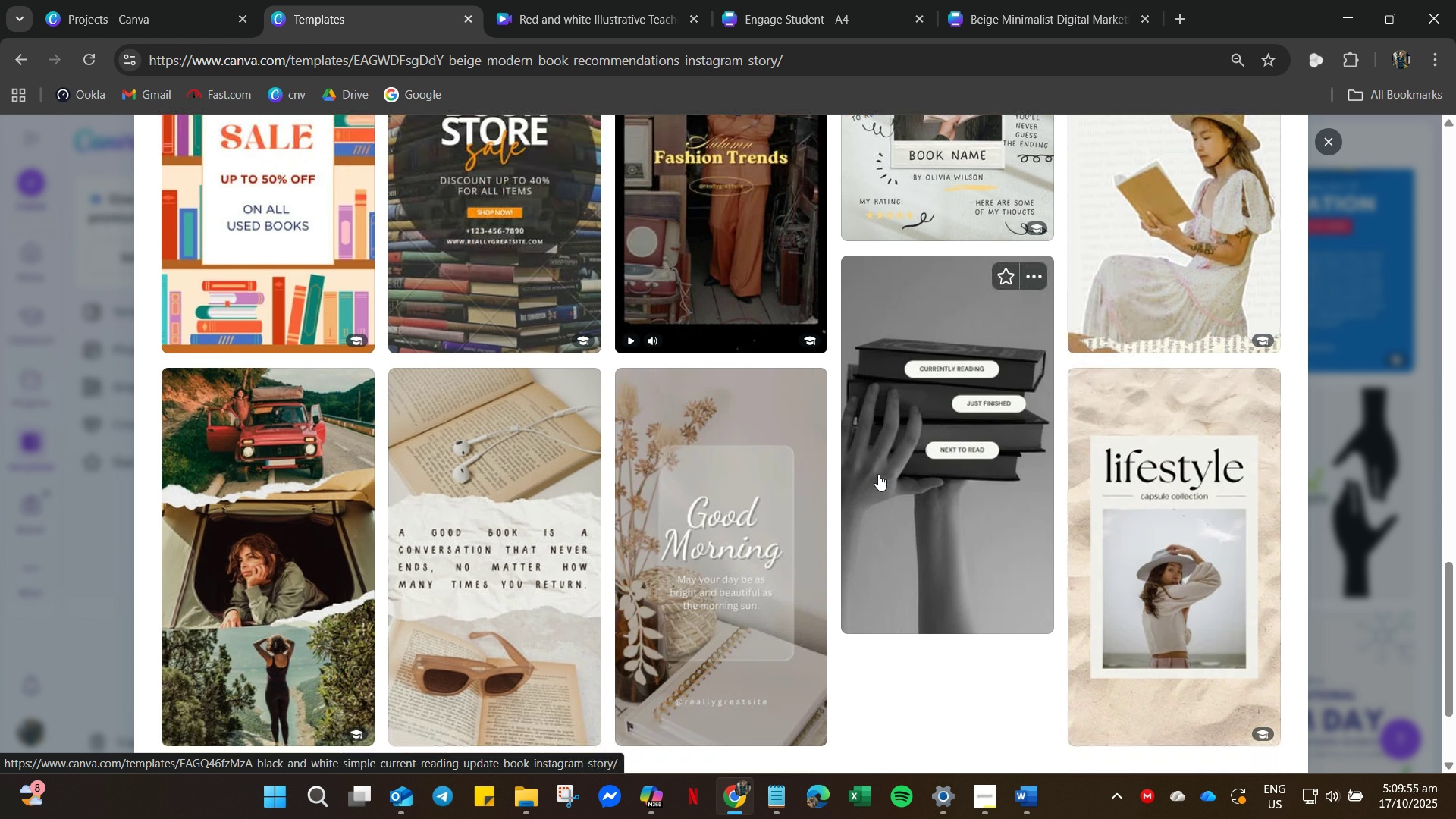 
scroll: coordinate [878, 474], scroll_direction: down, amount: 7.0
 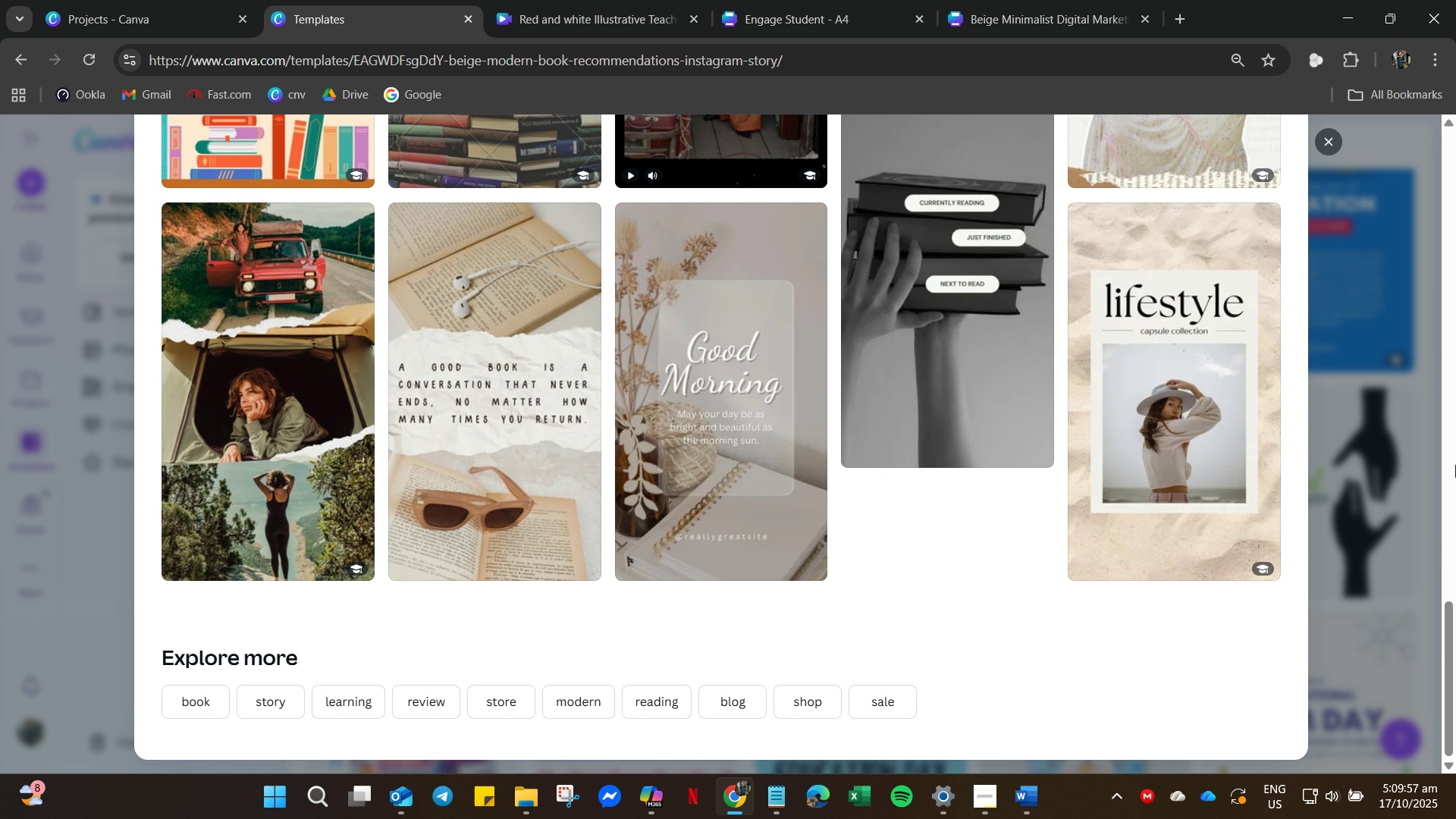 
left_click_drag(start_coordinate=[1455, 643], to_coordinate=[1402, 595])
 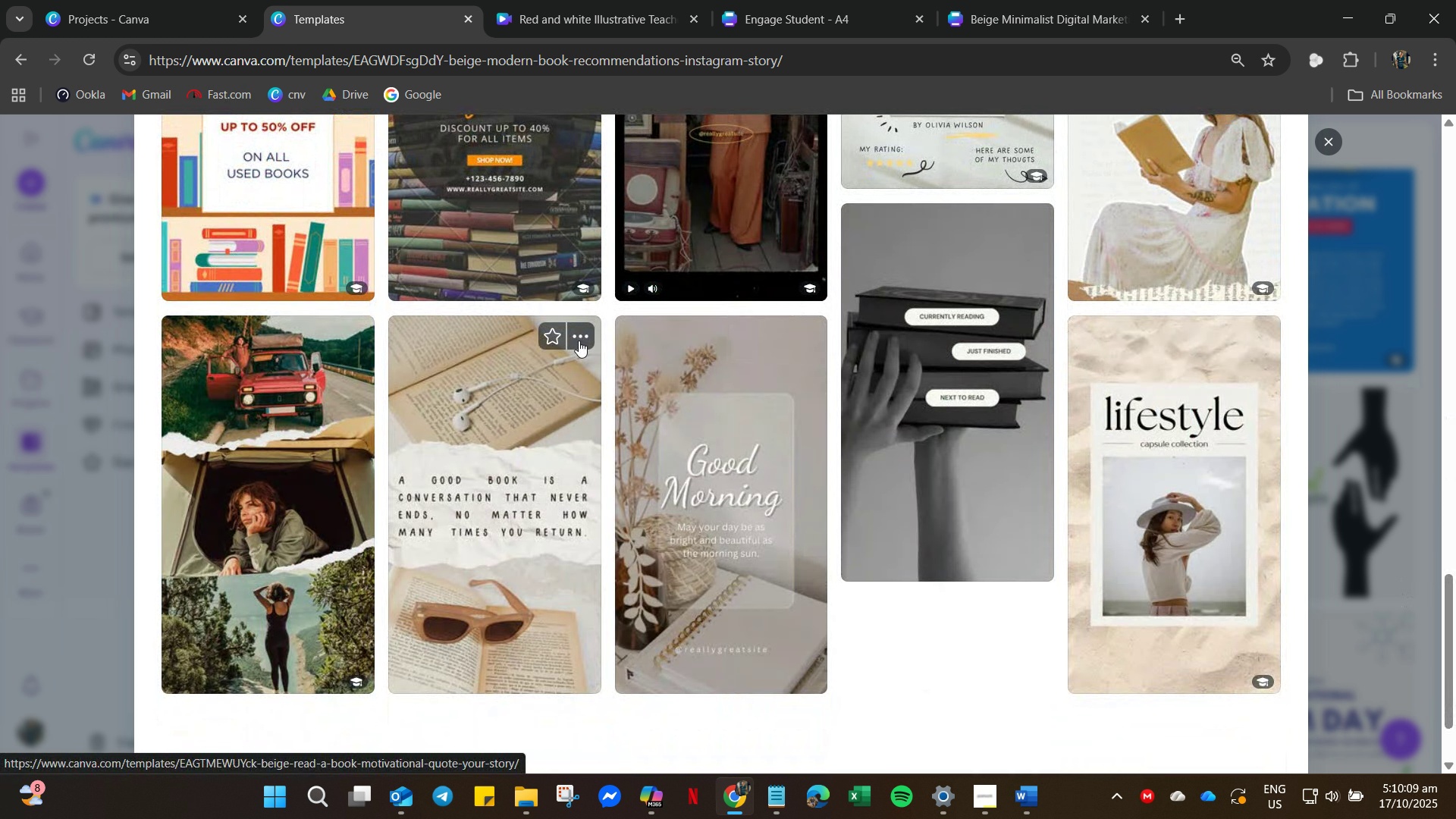 
left_click([579, 340])
 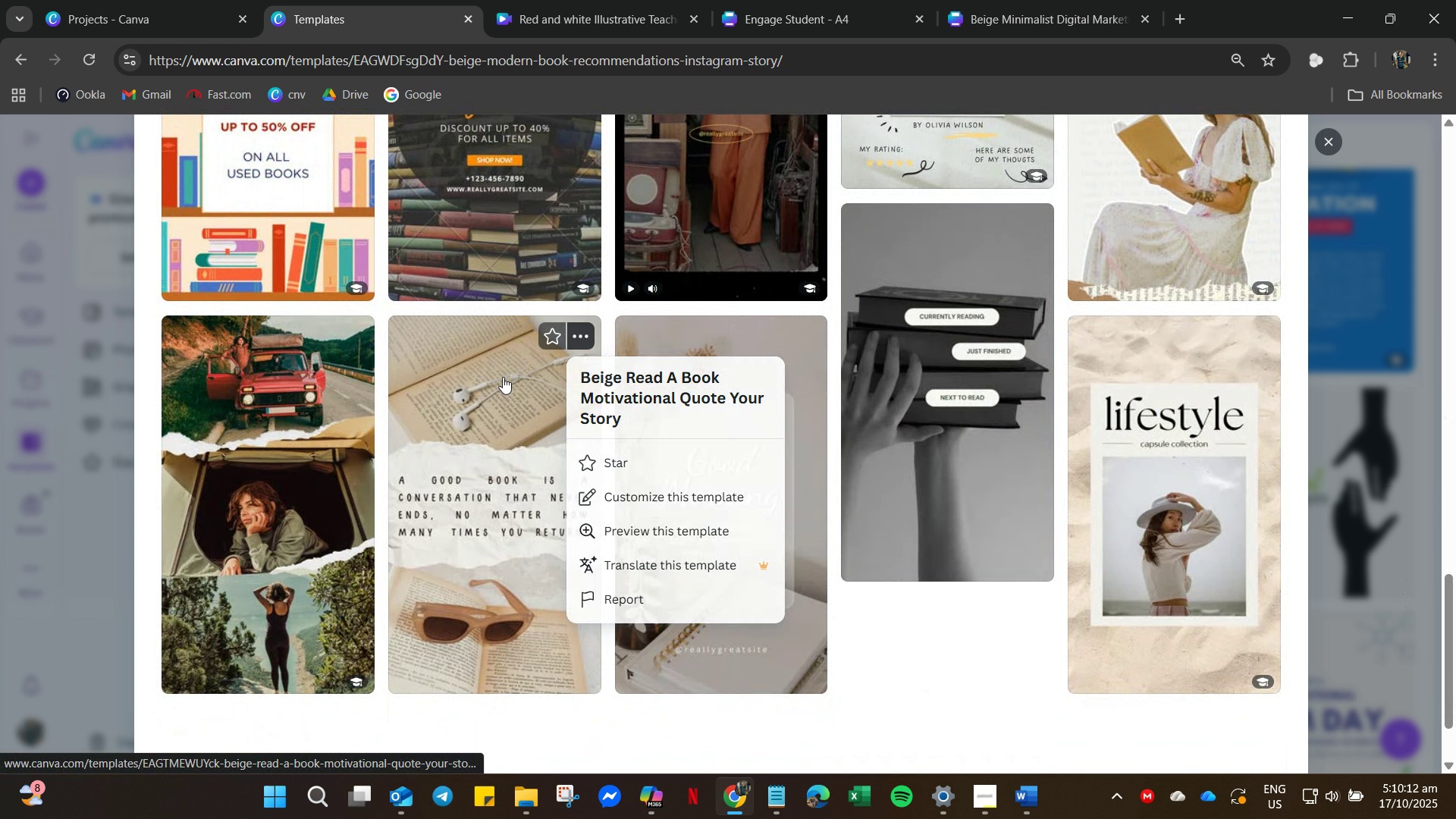 
left_click([503, 377])
 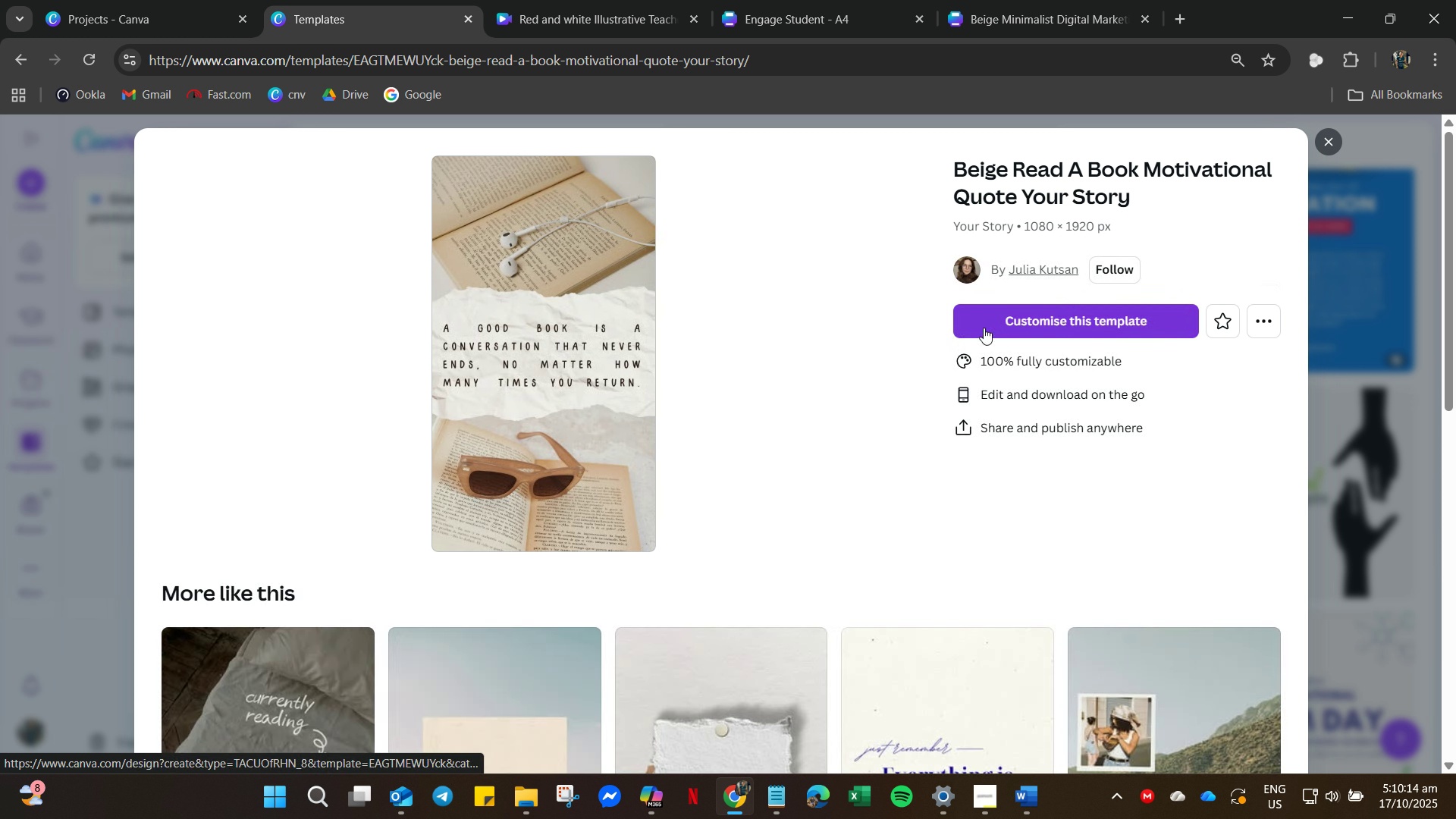 
left_click([1008, 325])
 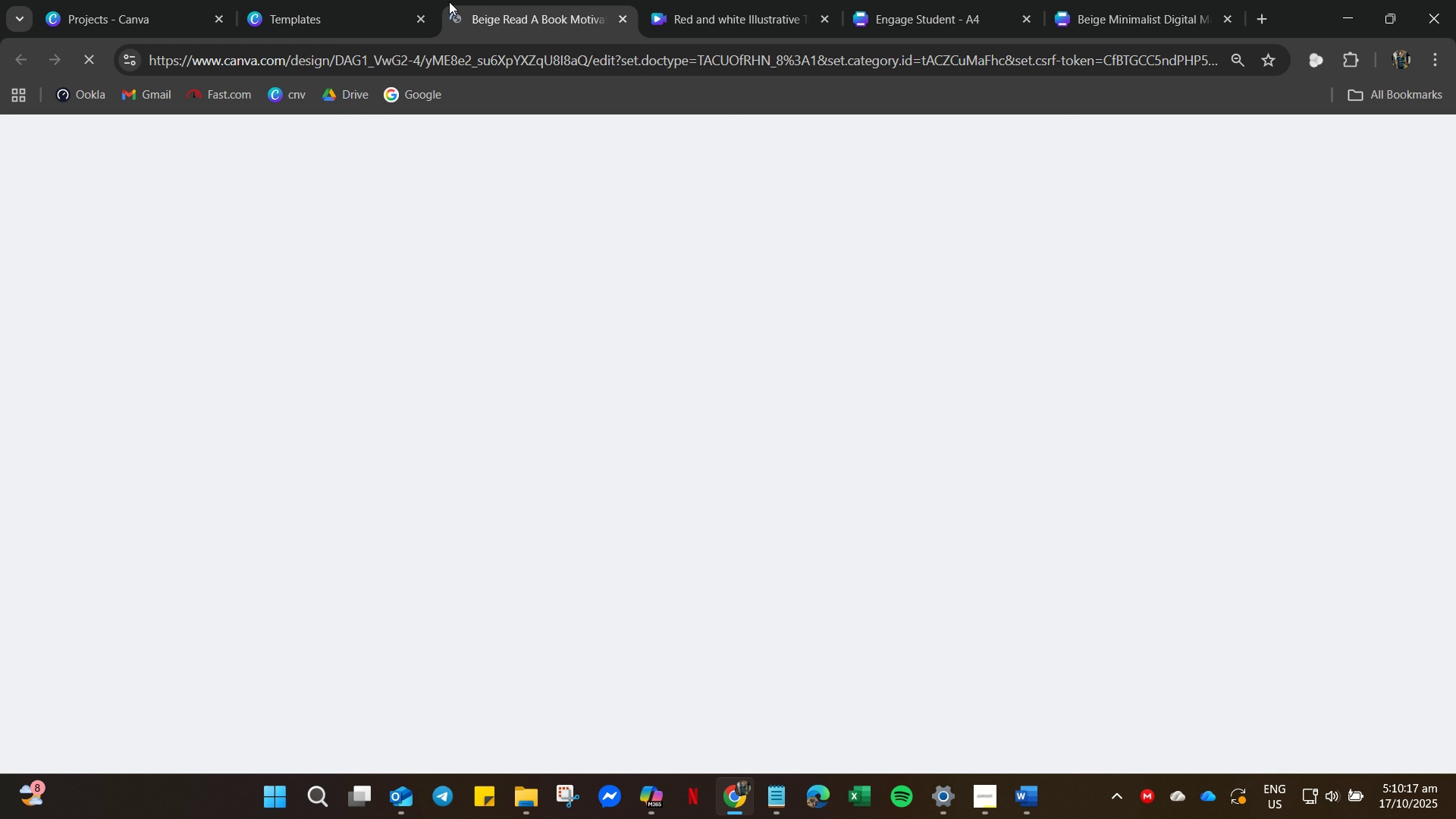 
left_click([332, 21])
 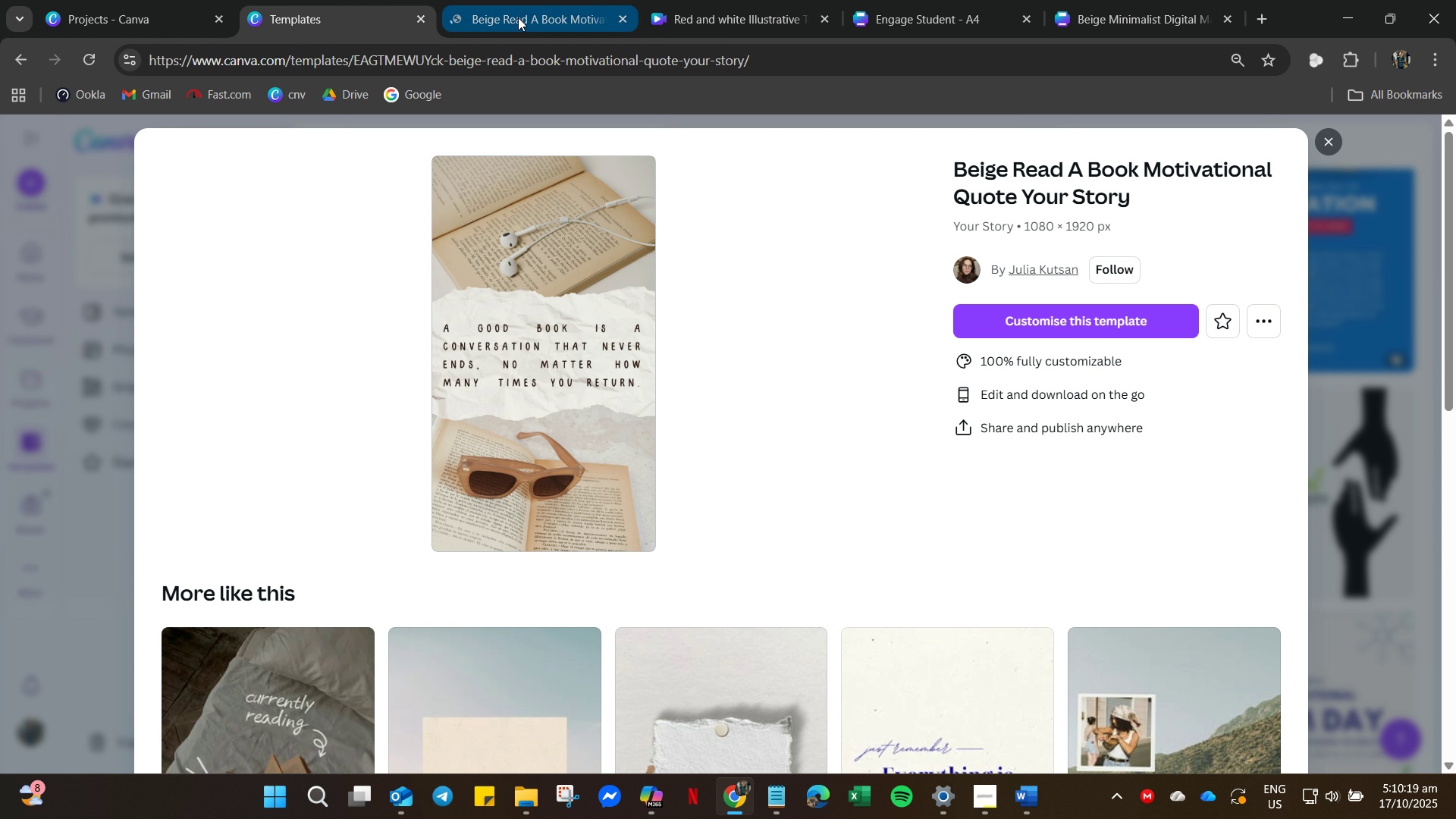 
left_click([518, 17])
 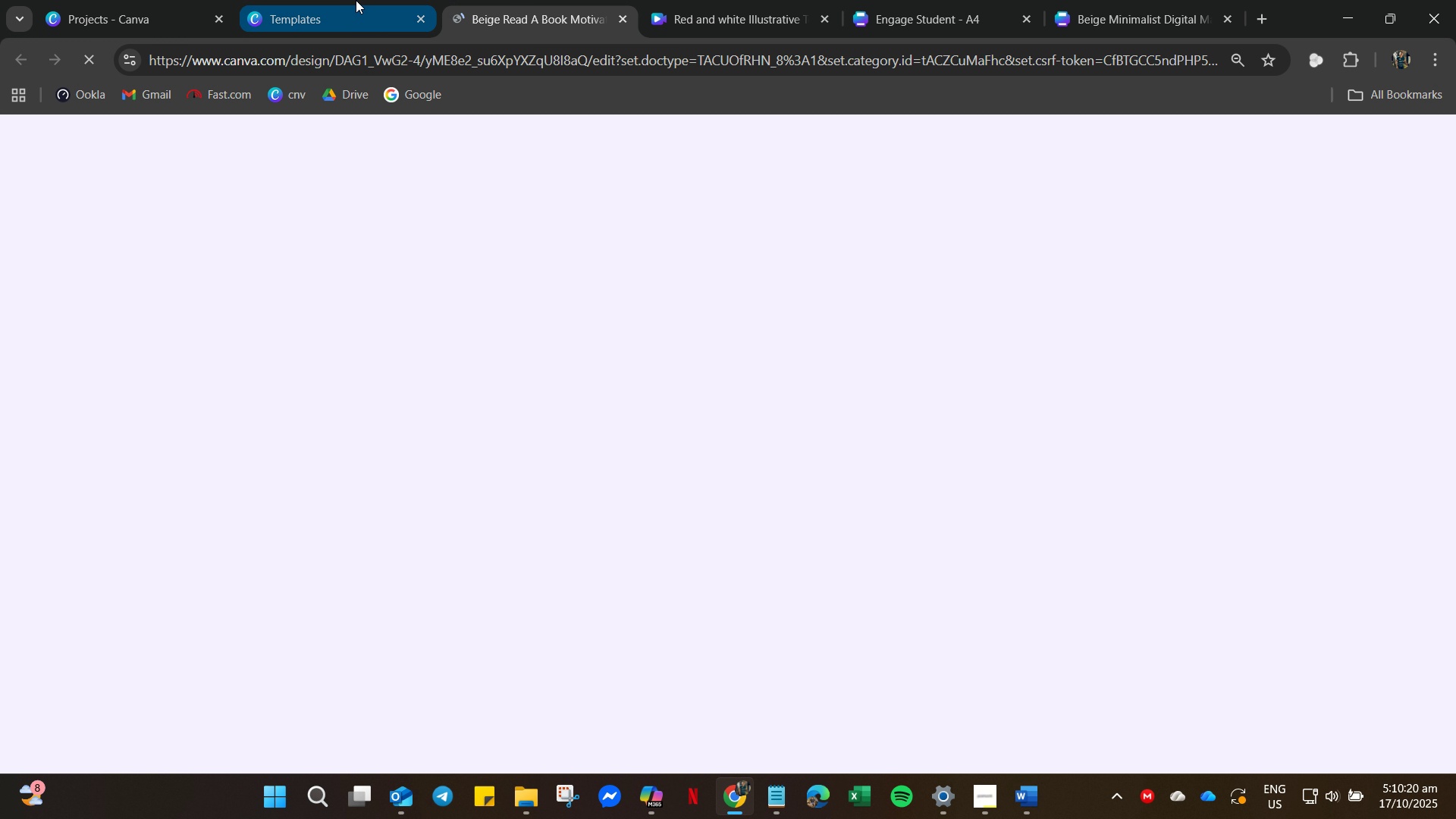 
left_click([356, 0])
 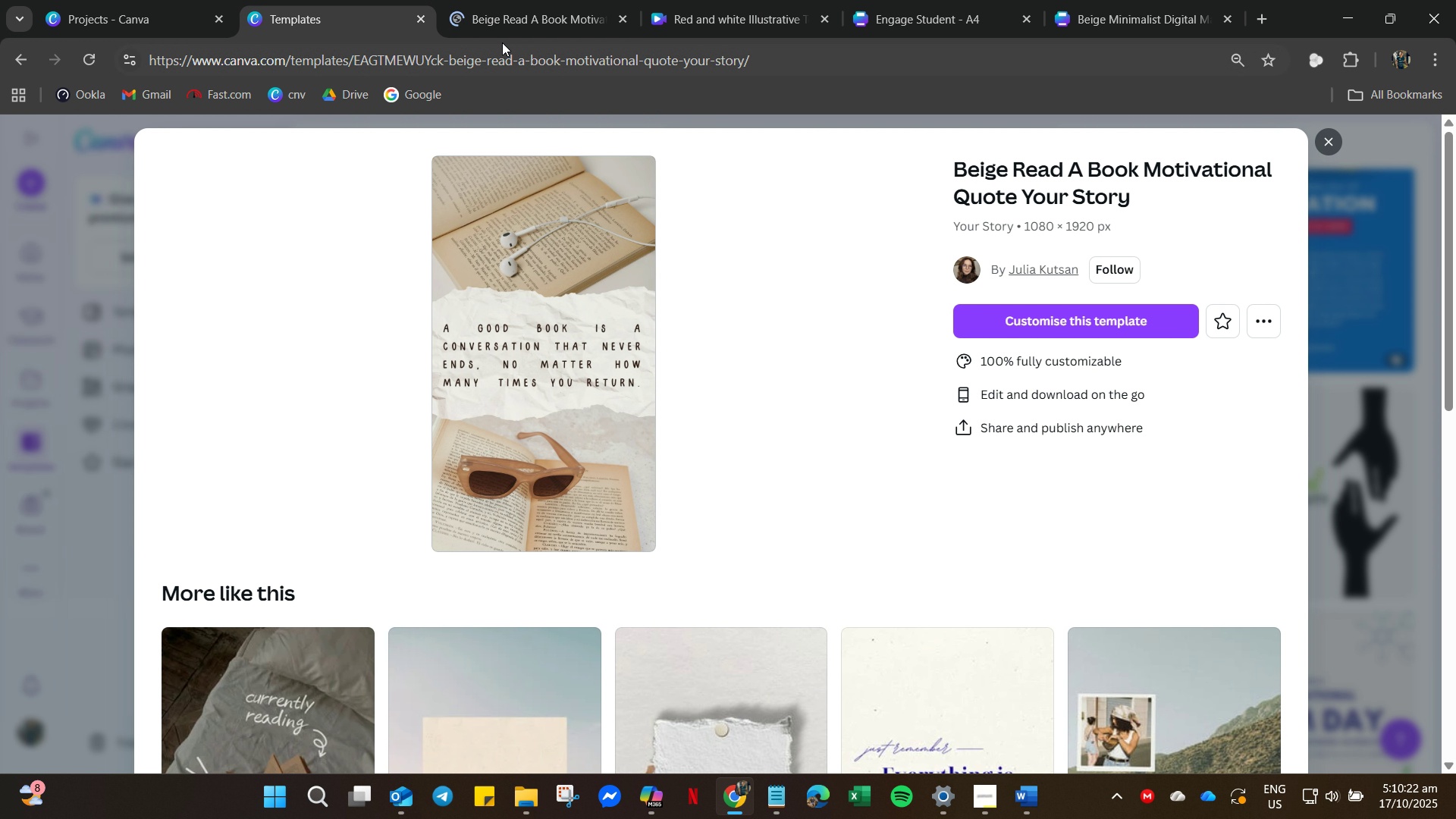 
scroll: coordinate [605, 388], scroll_direction: down, amount: 13.0
 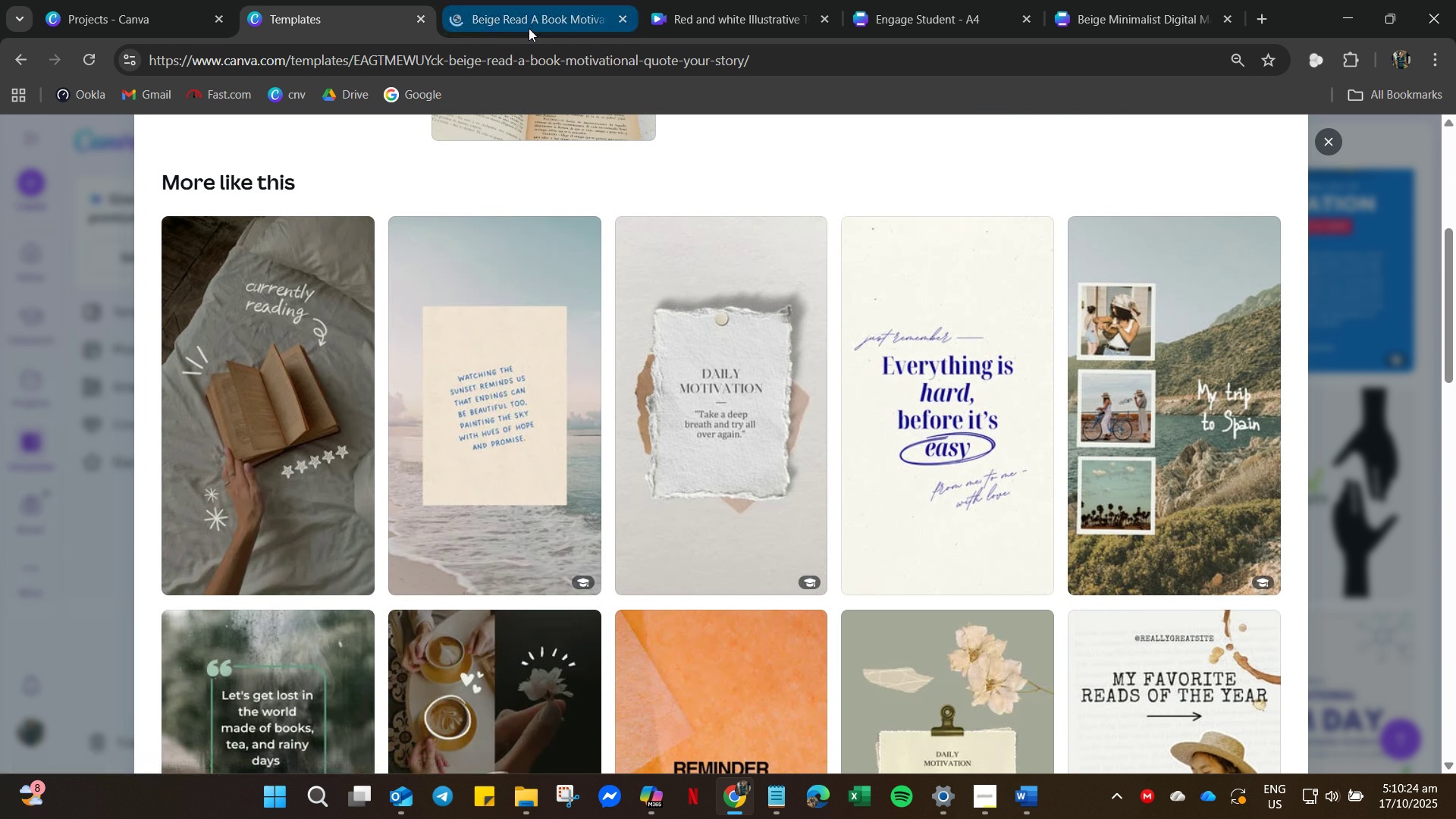 
left_click([529, 28])
 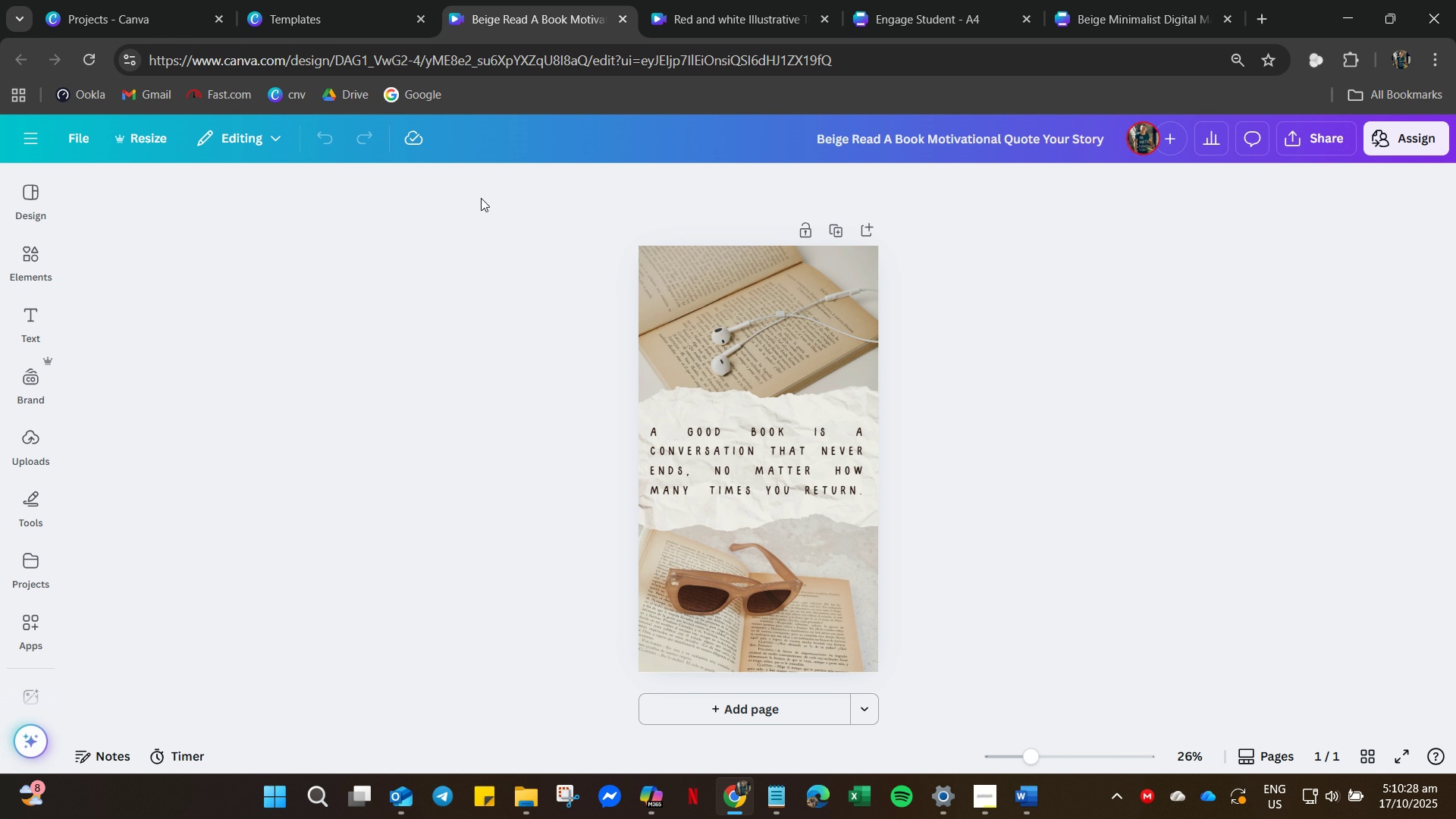 
left_click([336, 17])
 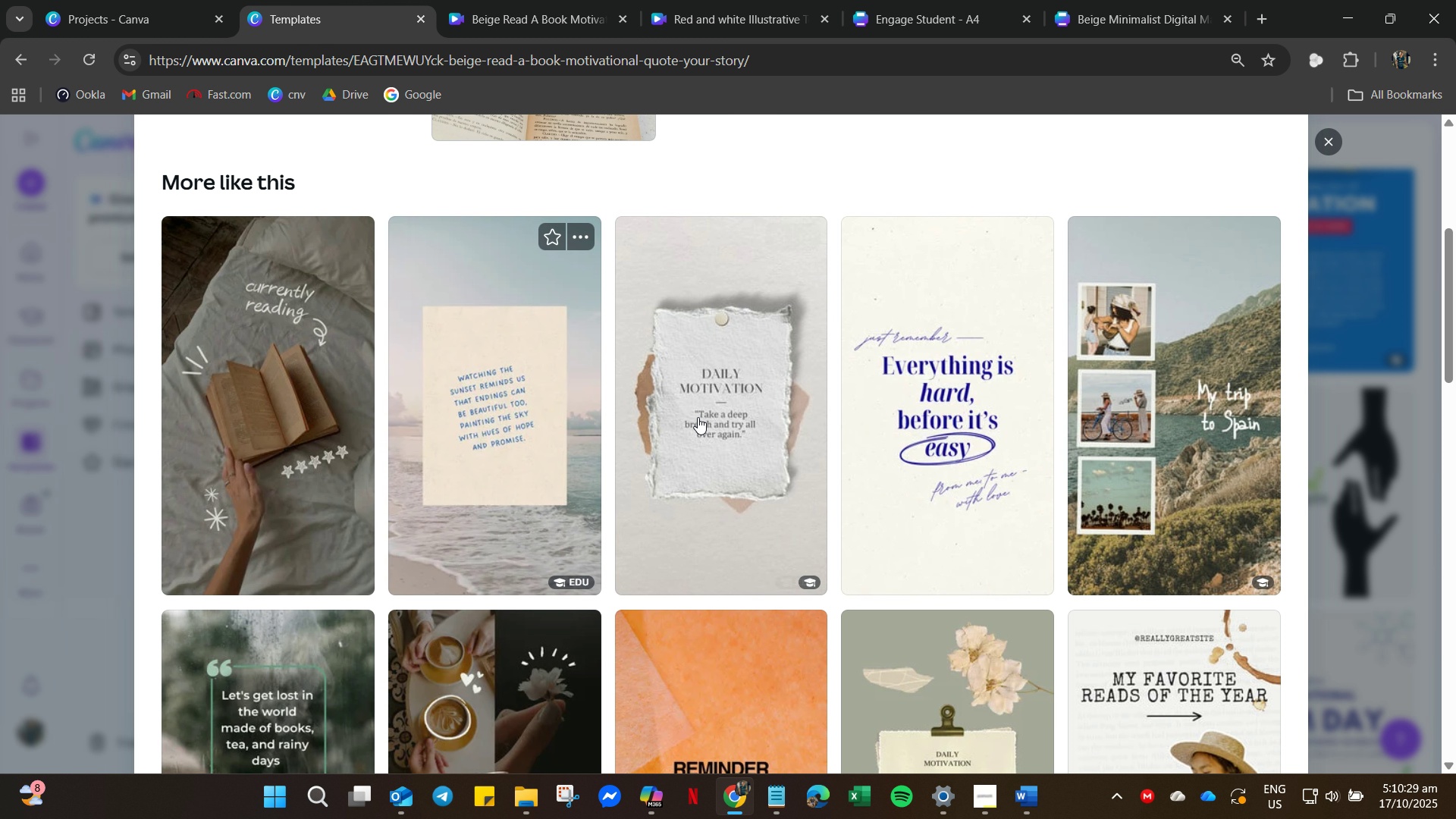 
scroll: coordinate [156, 96], scroll_direction: up, amount: 15.0
 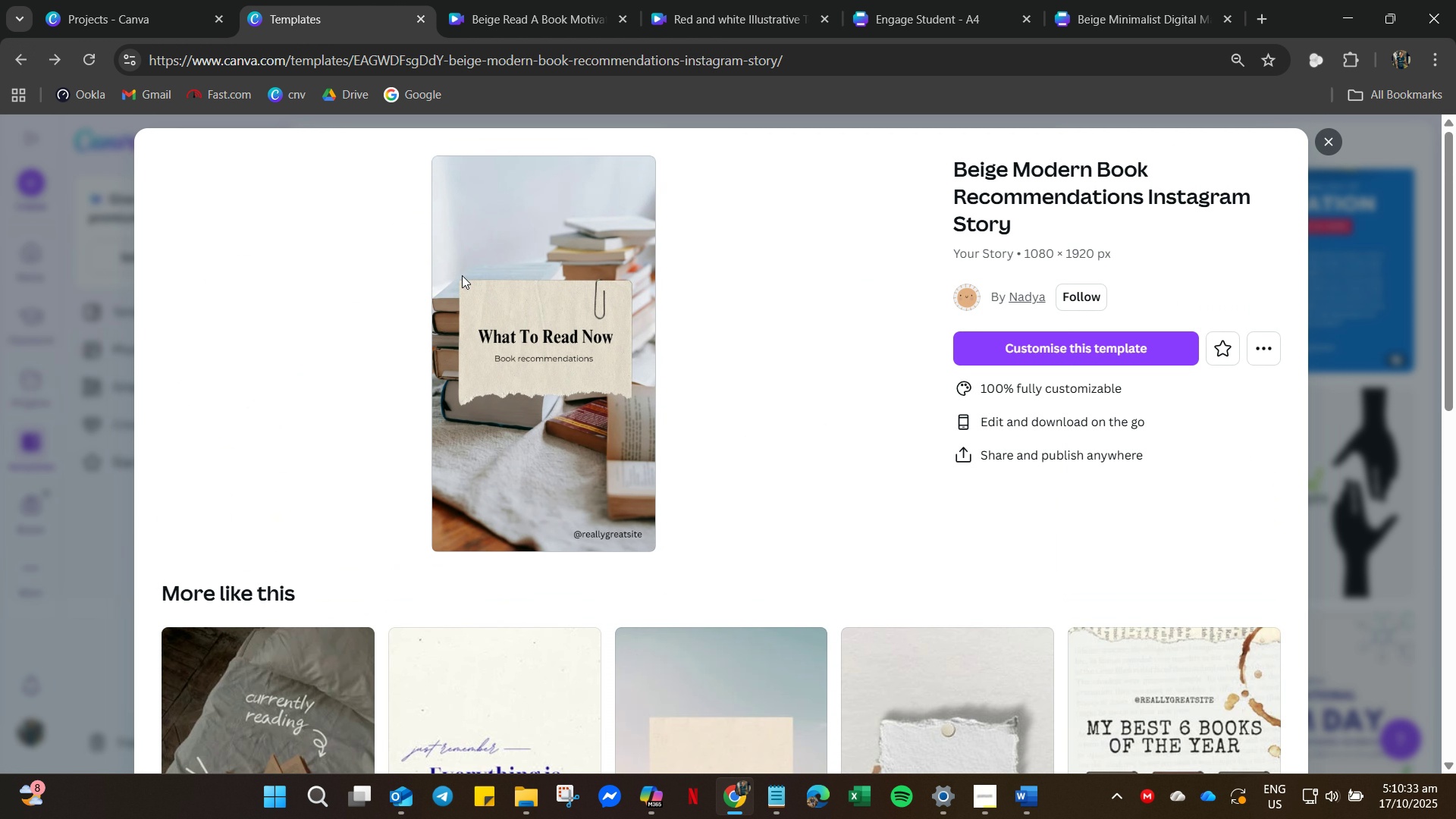 
scroll: coordinate [915, 514], scroll_direction: down, amount: 13.0
 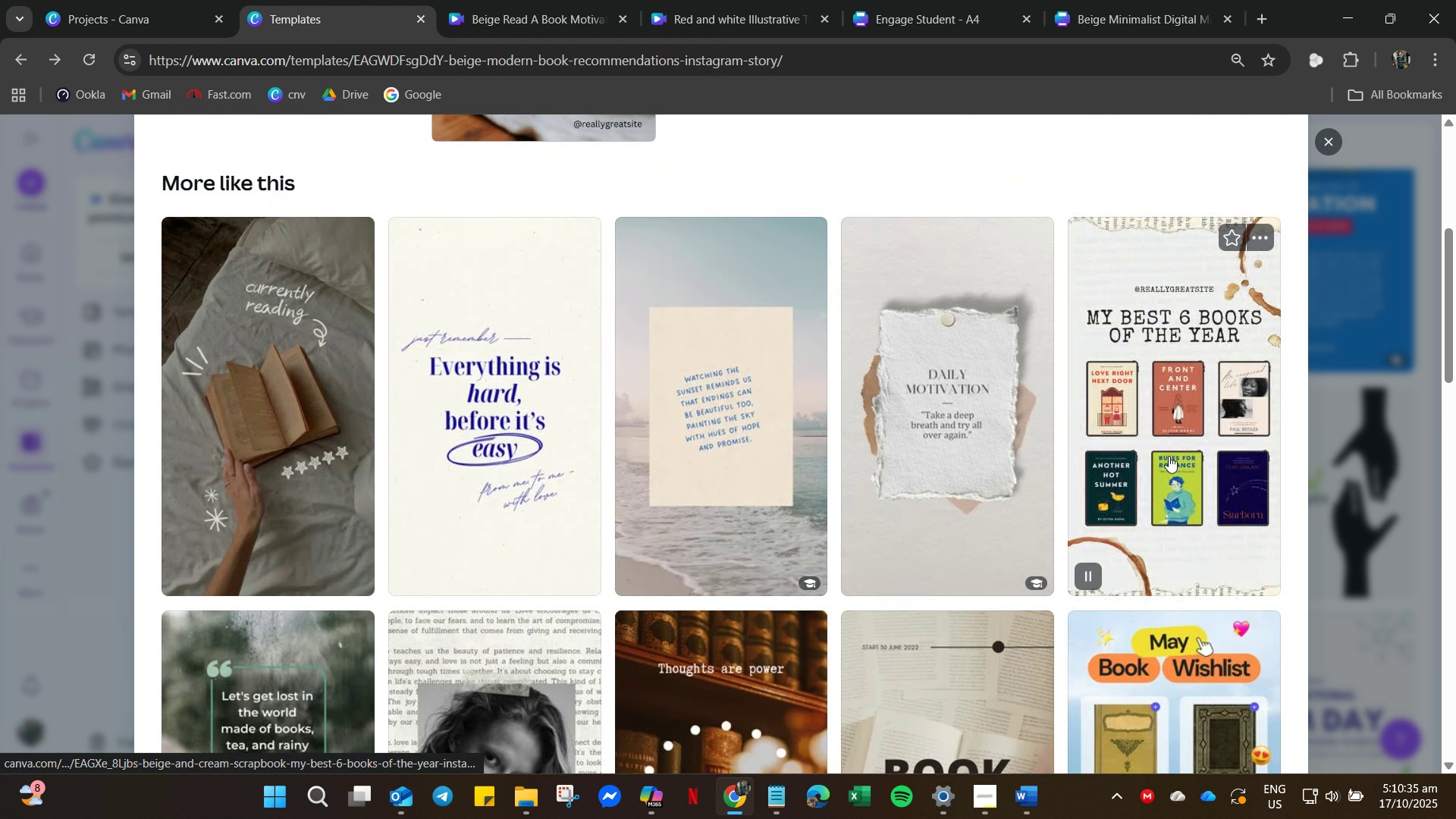 
left_click([1169, 456])
 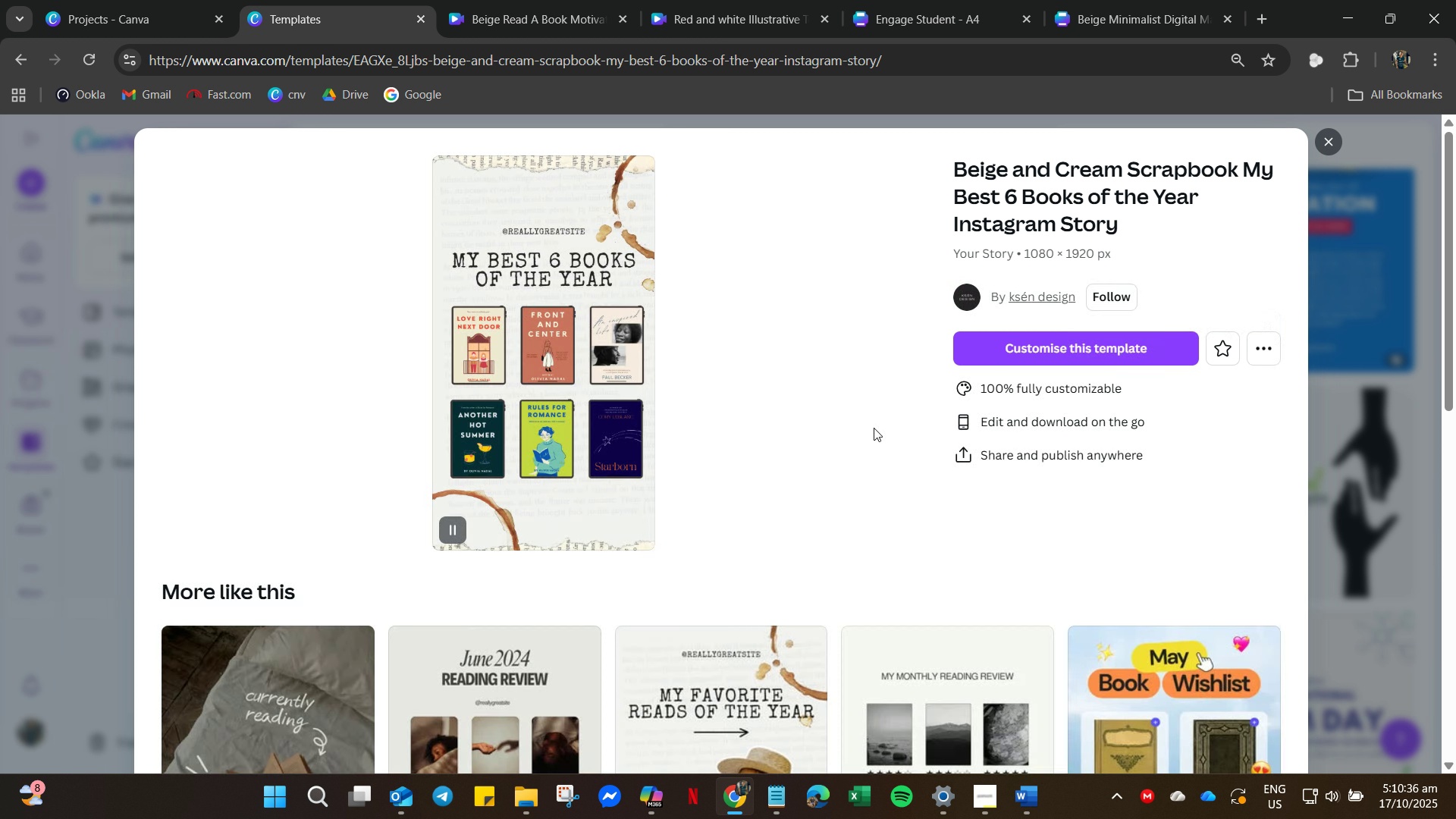 
scroll: coordinate [666, 394], scroll_direction: down, amount: 25.0
 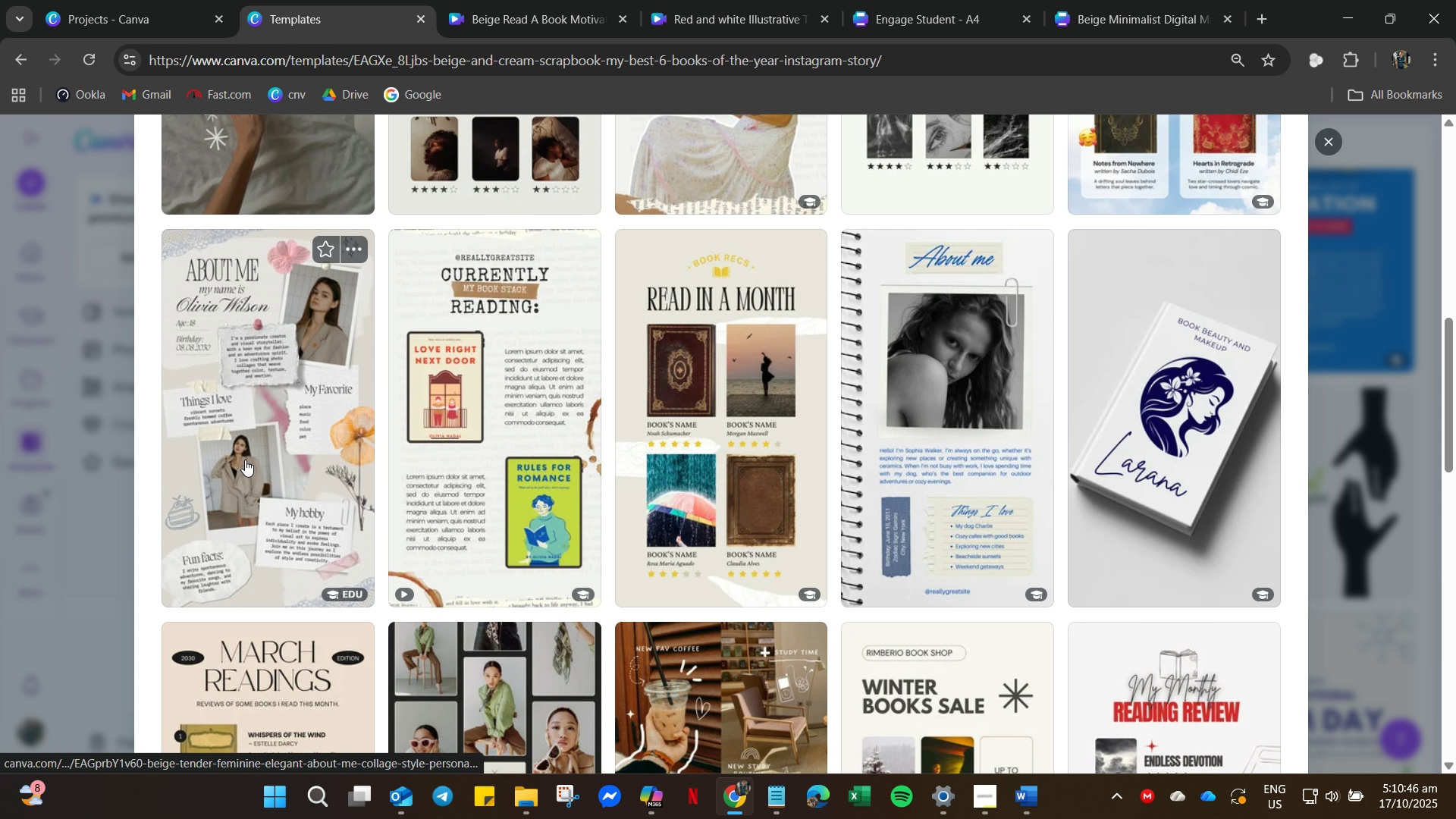 
wait(6.46)
 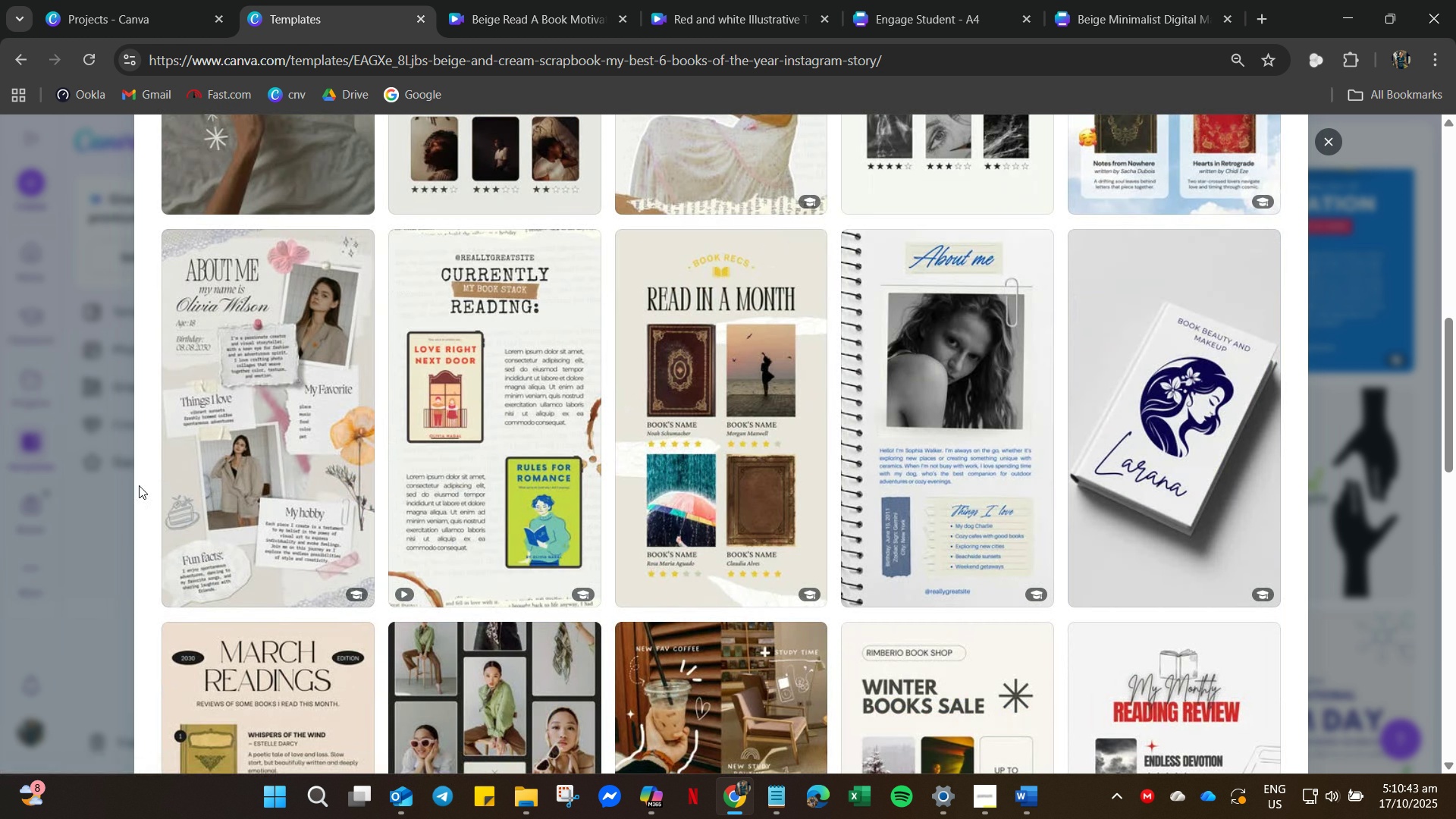 
scroll: coordinate [456, 548], scroll_direction: down, amount: 50.0
 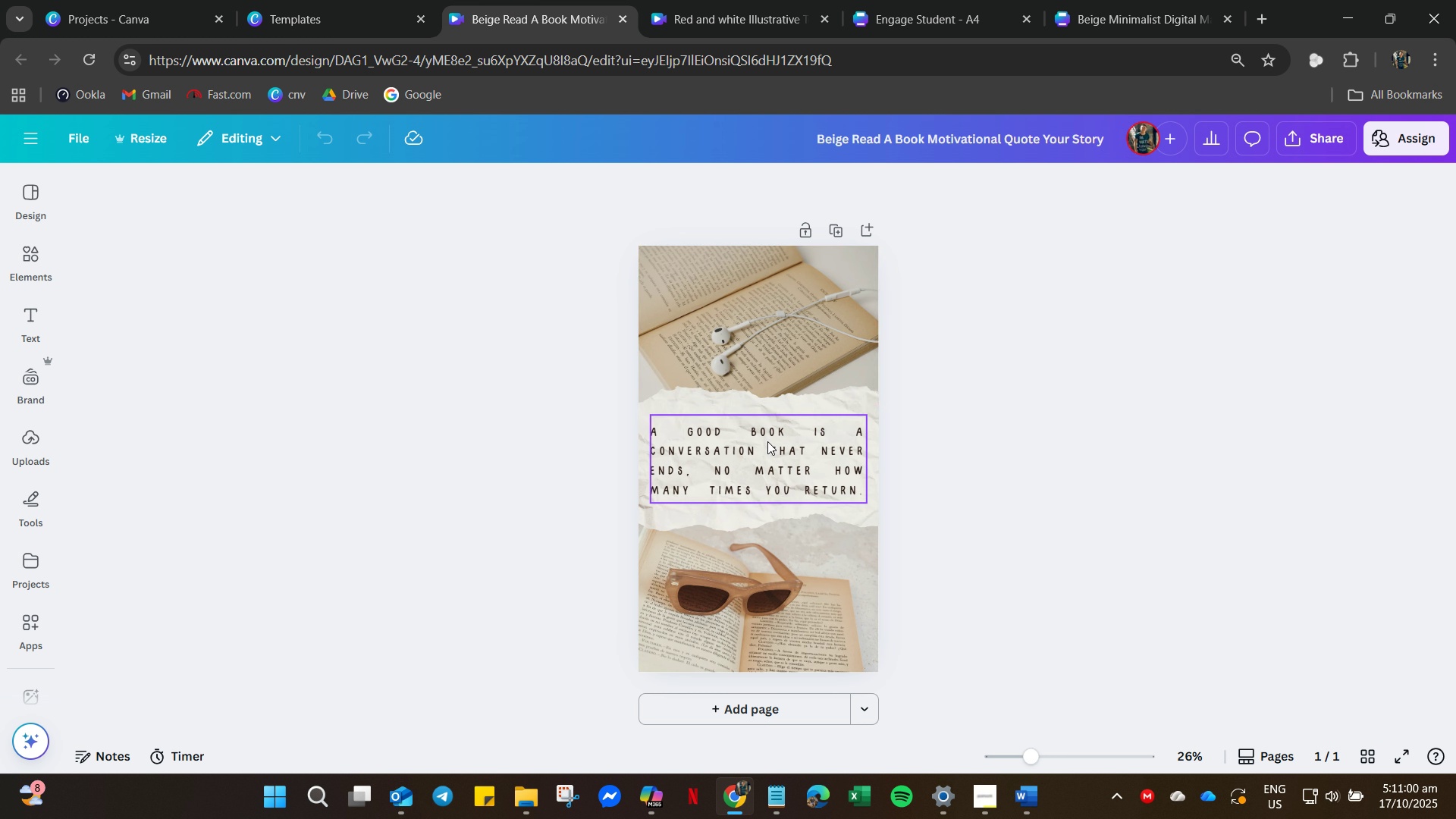 
left_click([290, 10])
 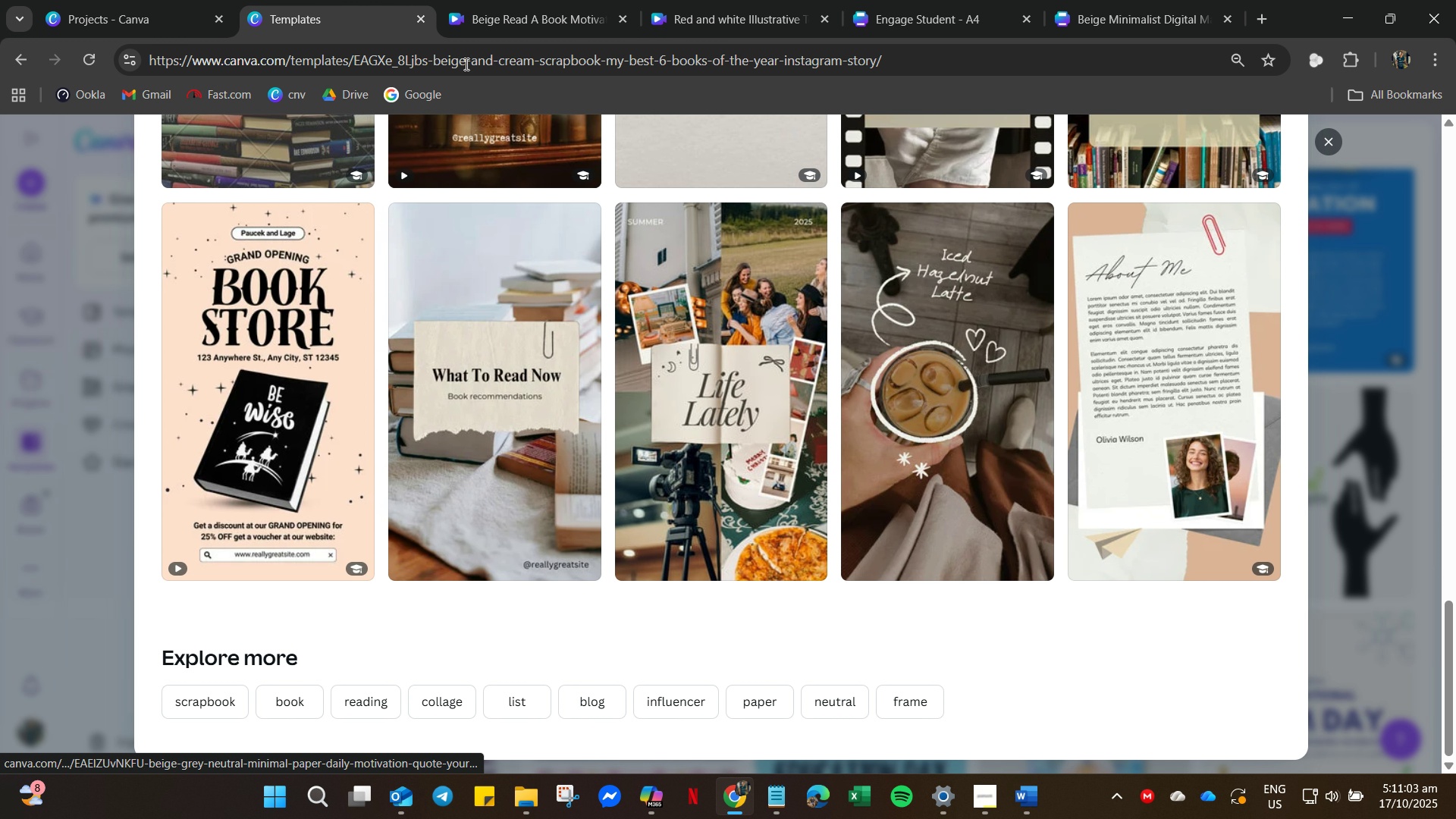 
scroll: coordinate [417, 394], scroll_direction: up, amount: 30.0
 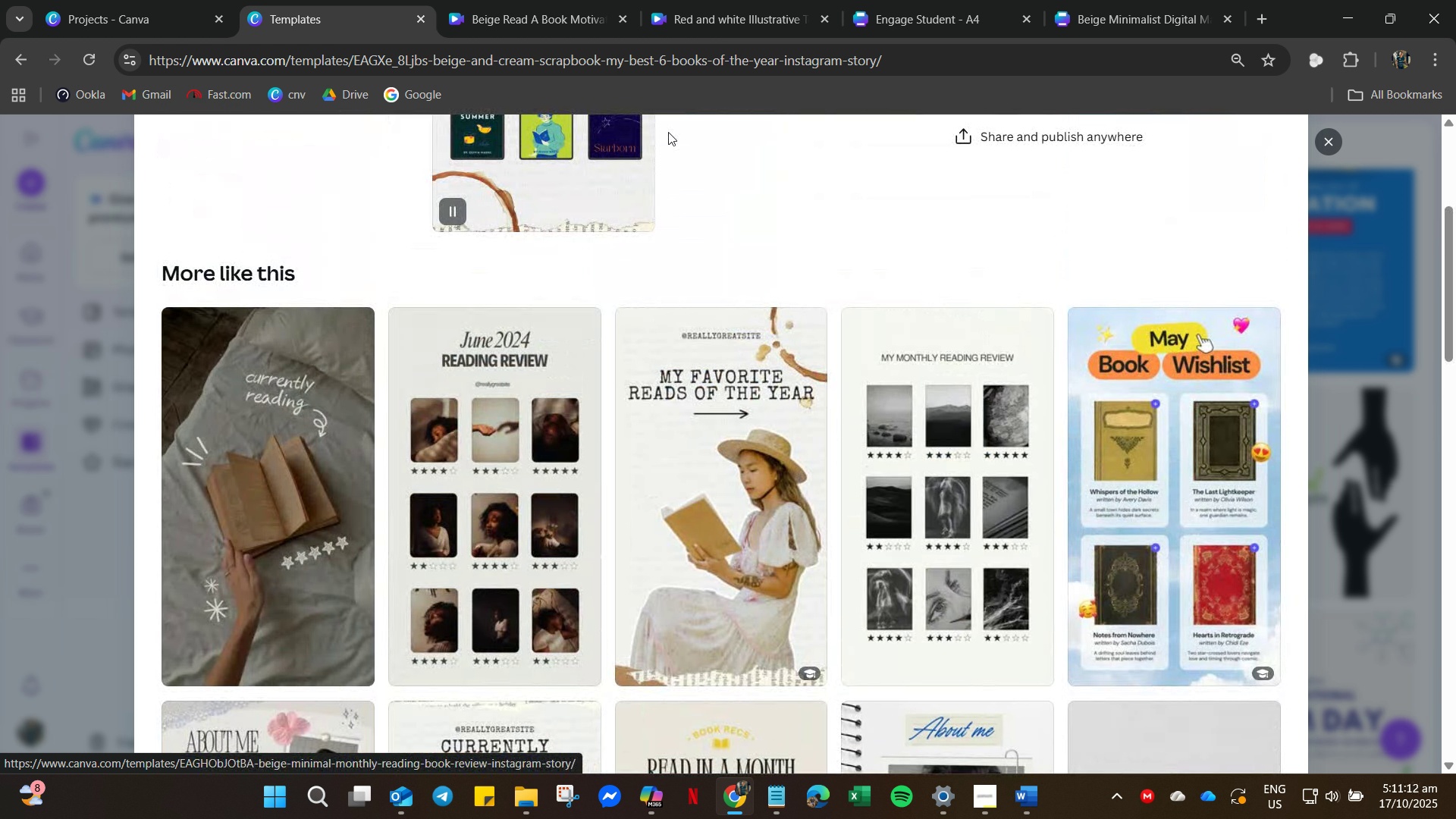 
left_click([720, 9])
 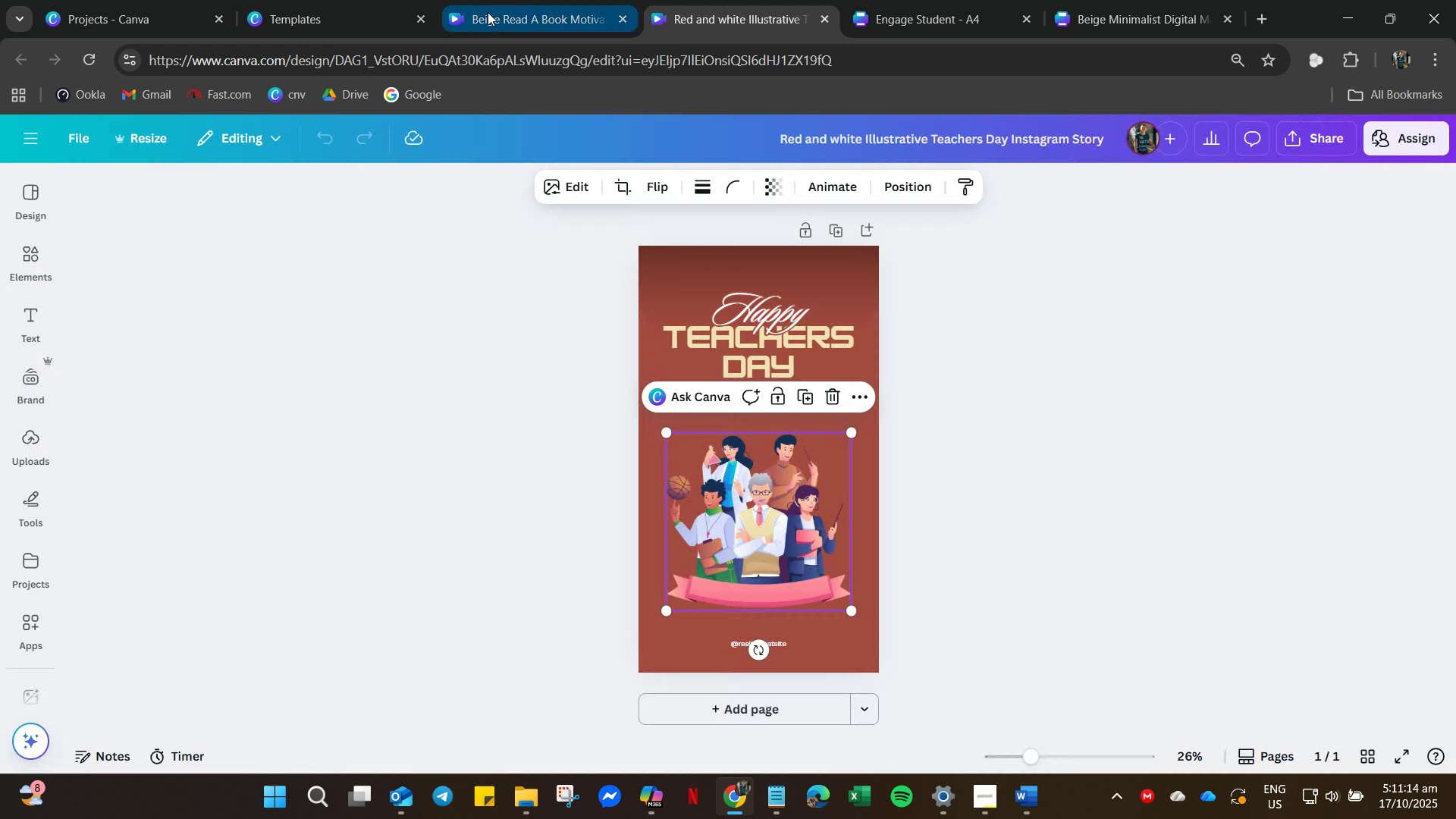 
left_click([488, 11])
 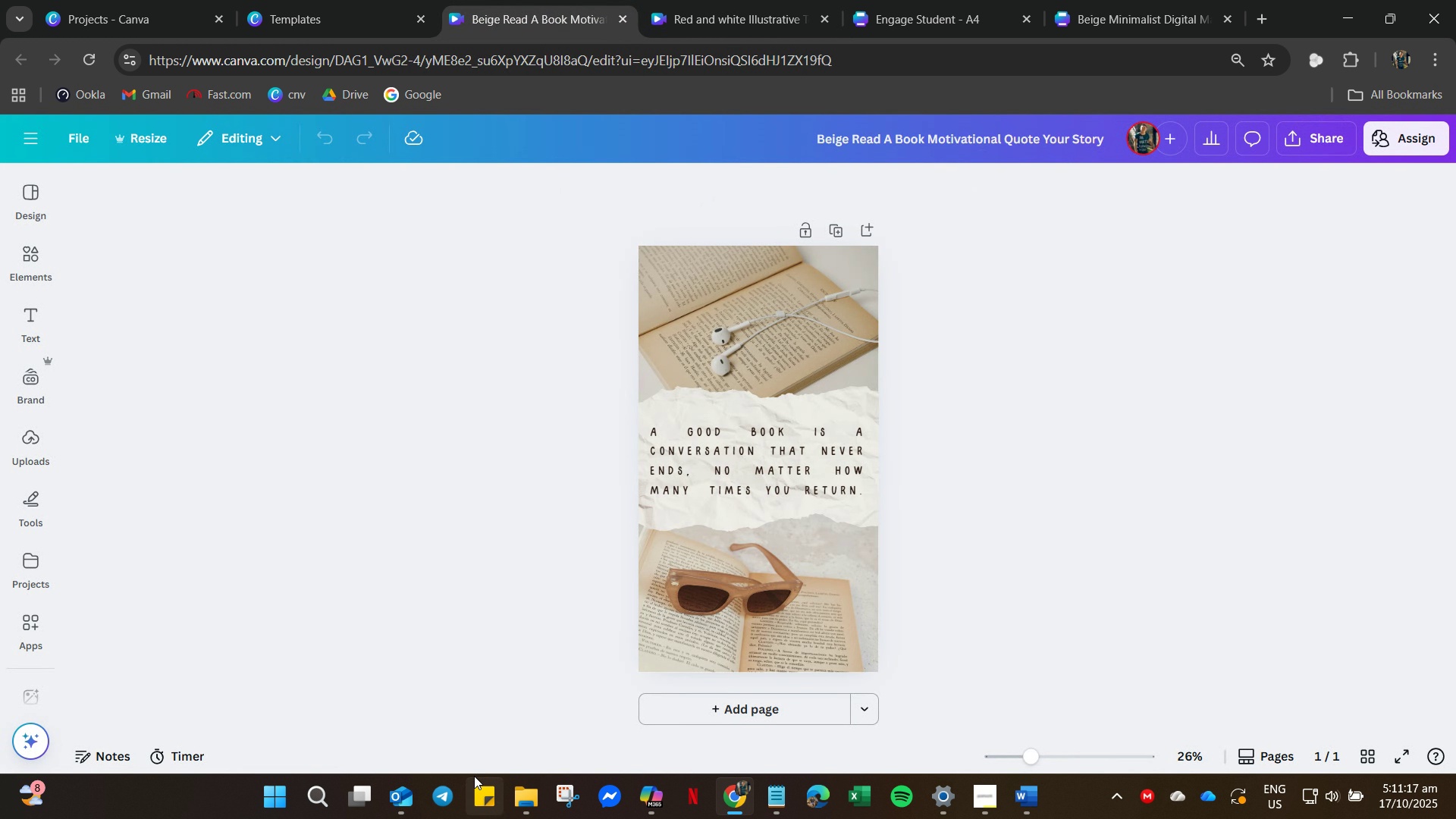 
left_click([527, 812])
 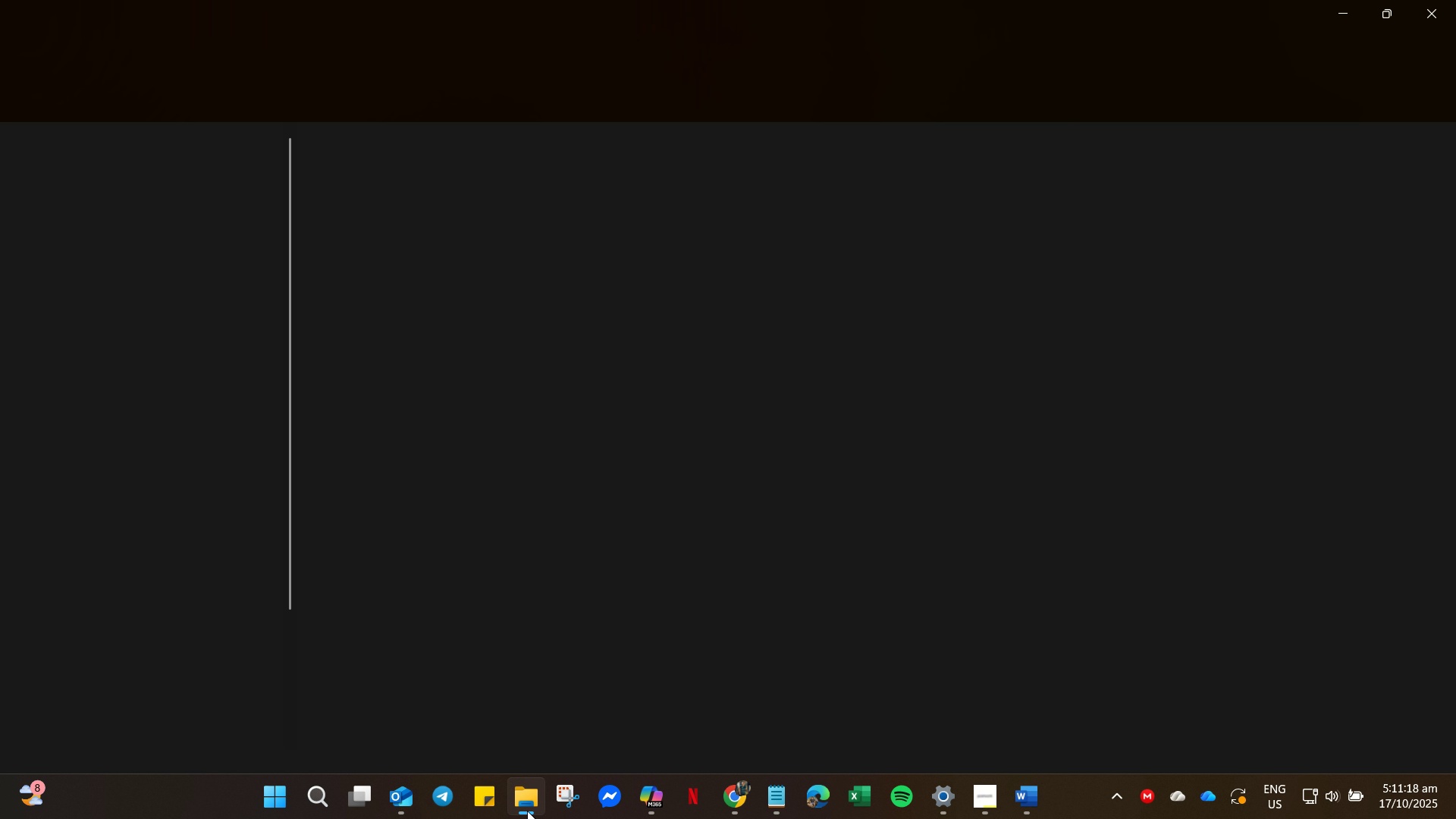 
left_click([527, 811])
 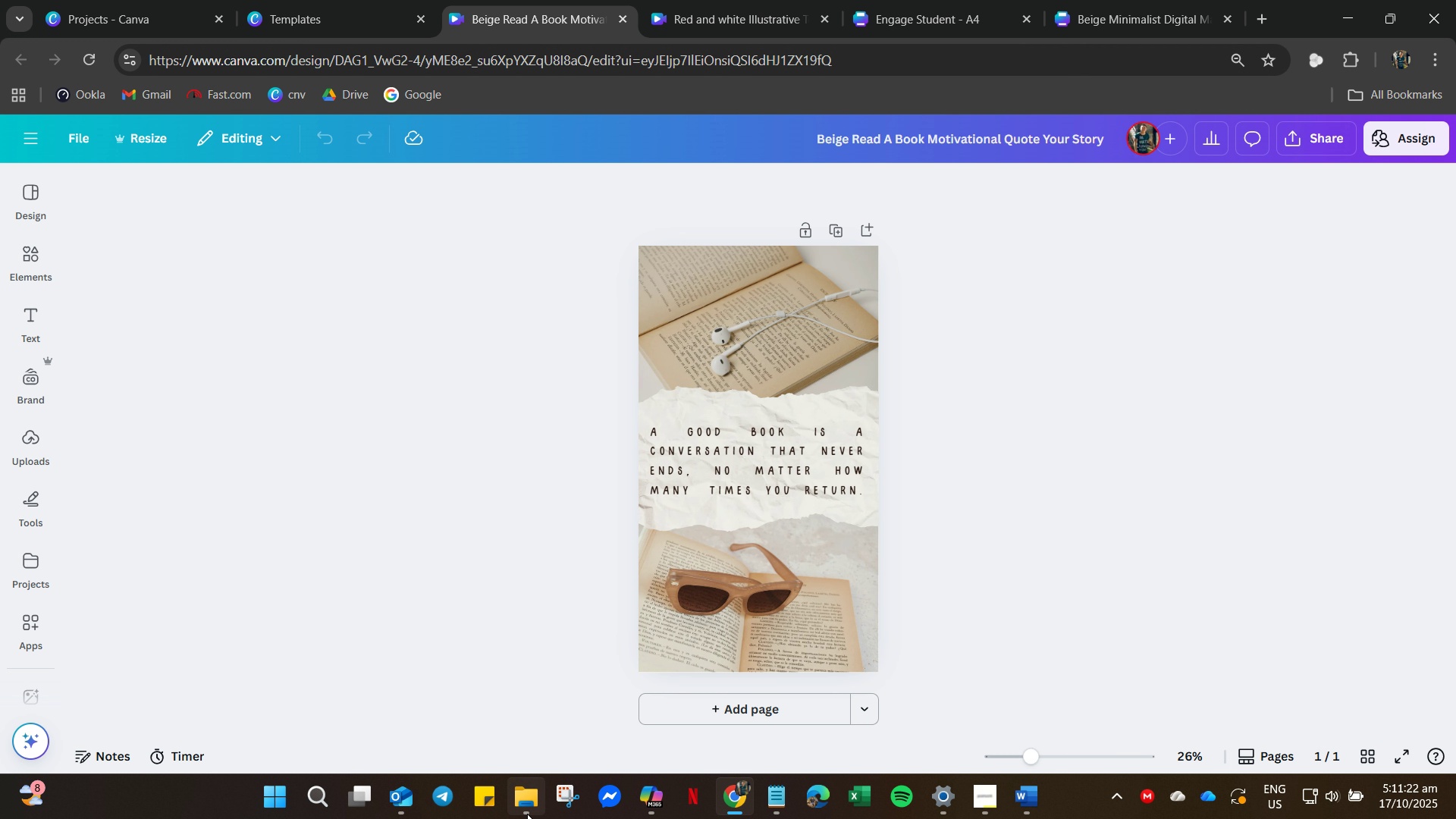 
wait(5.22)
 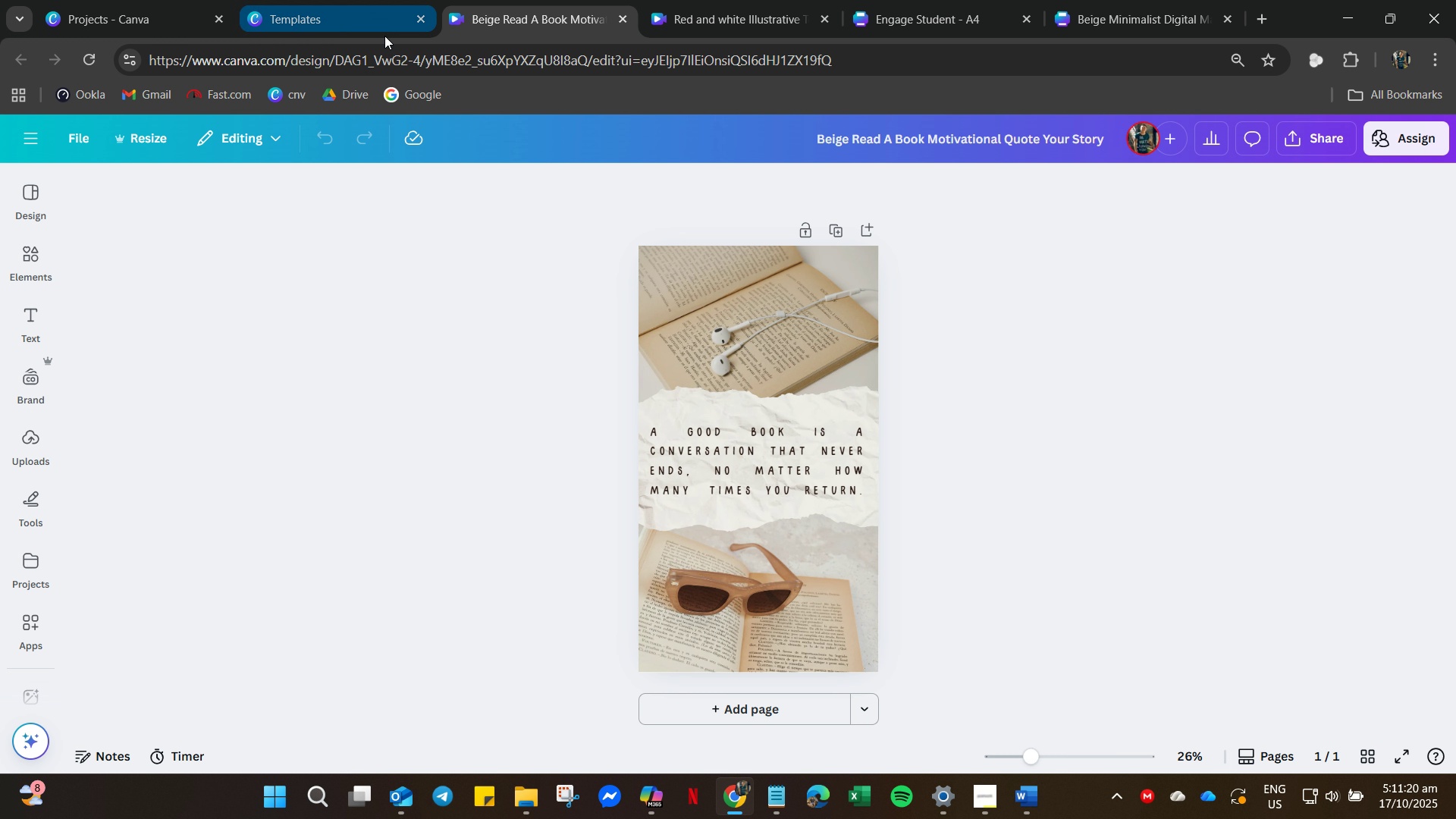 
left_click([659, 798])
 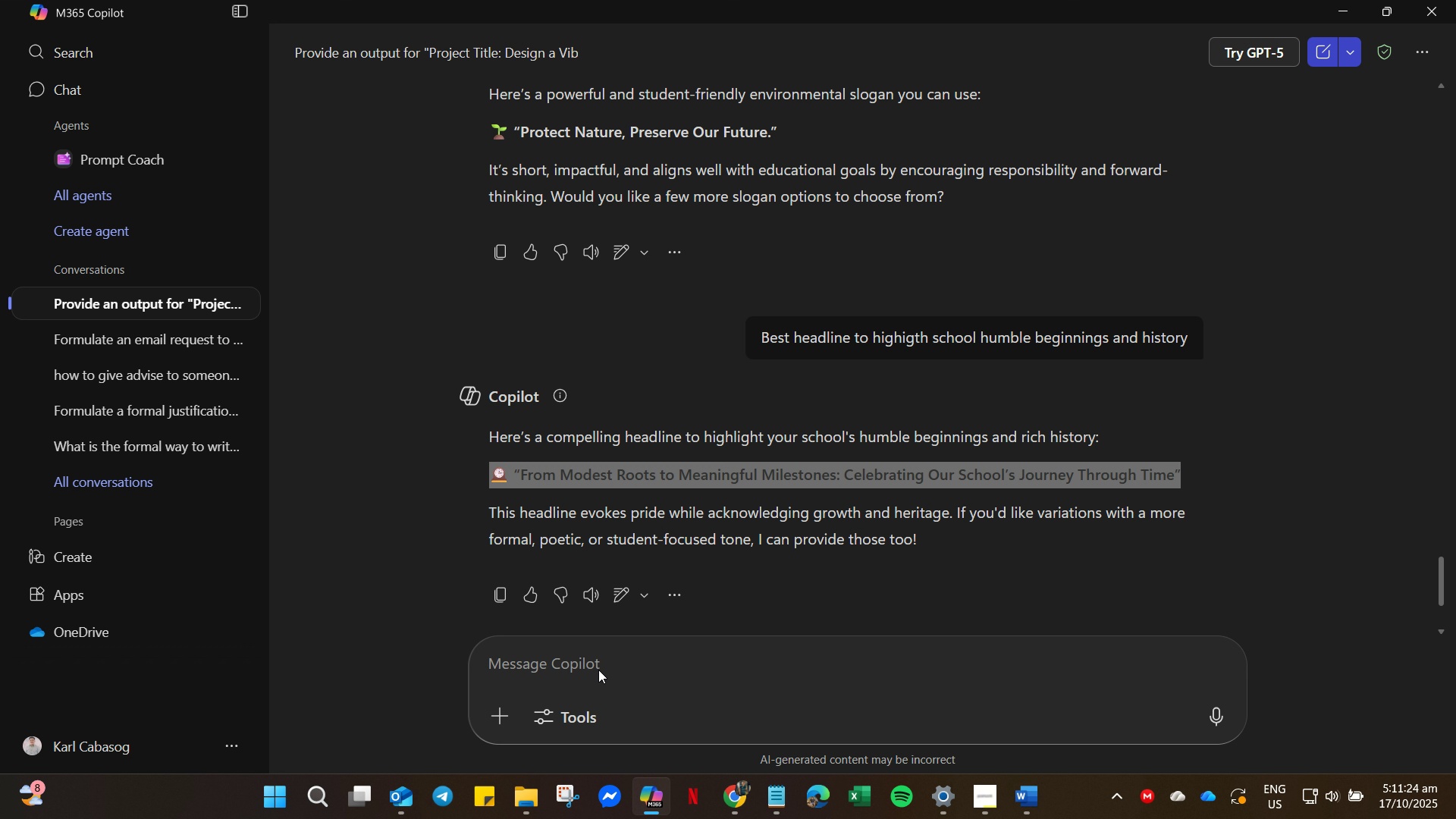 
left_click([605, 678])
 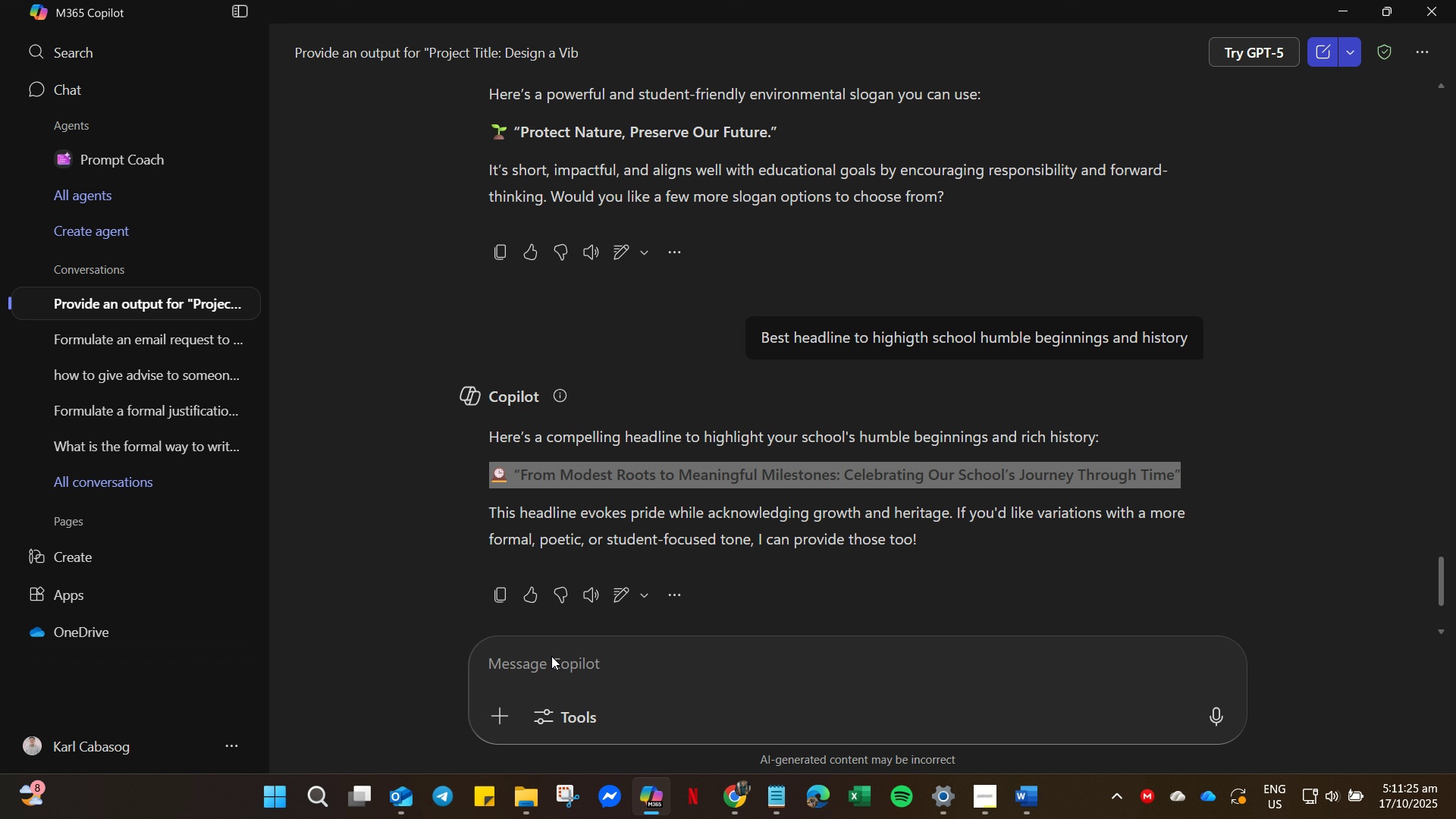 
left_click_drag(start_coordinate=[551, 656], to_coordinate=[541, 656])
 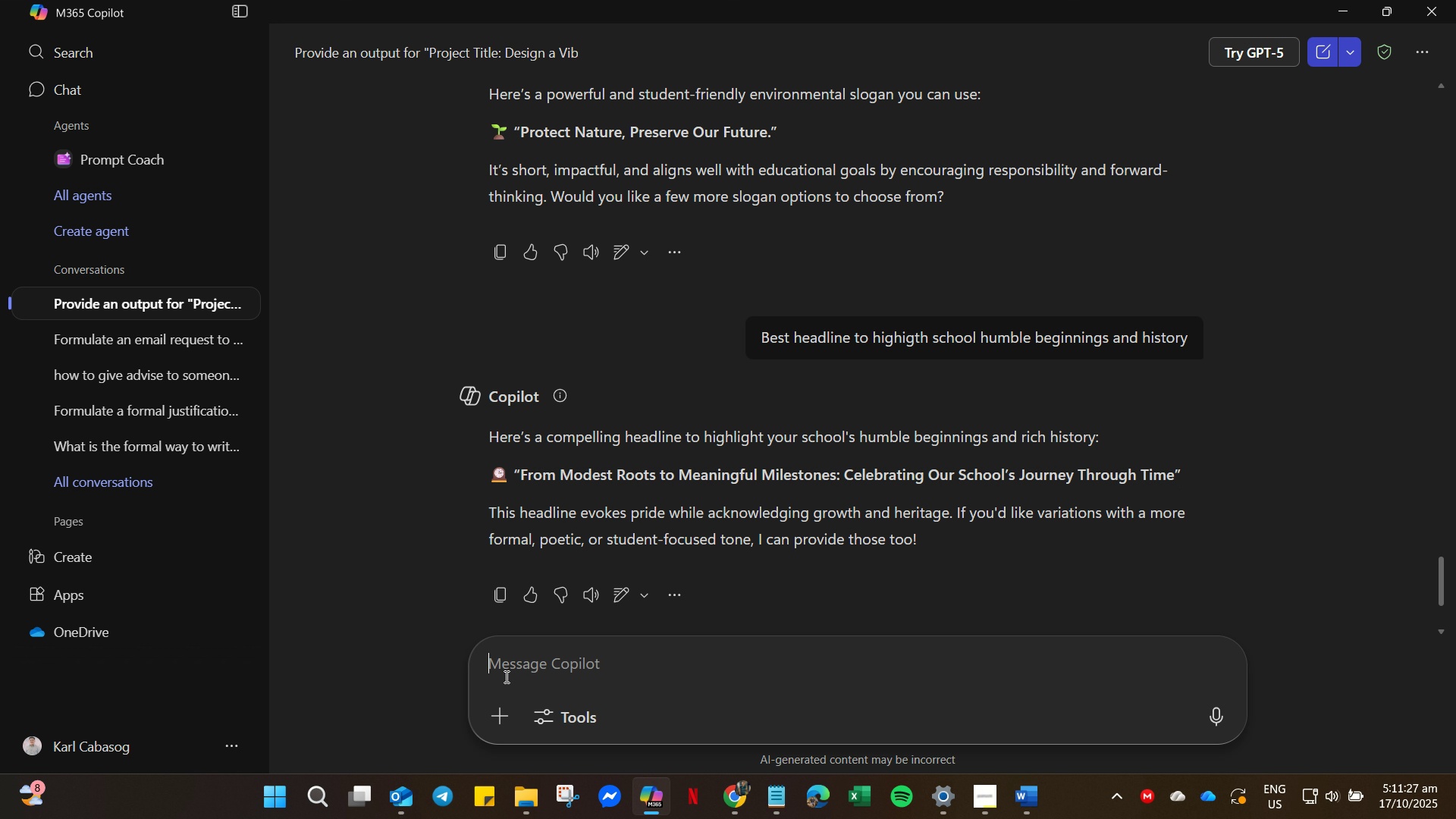 
type(Formulate a captioon )
key(Backspace)
key(Backspace)
key(Backspace)
type(n for screatin )
 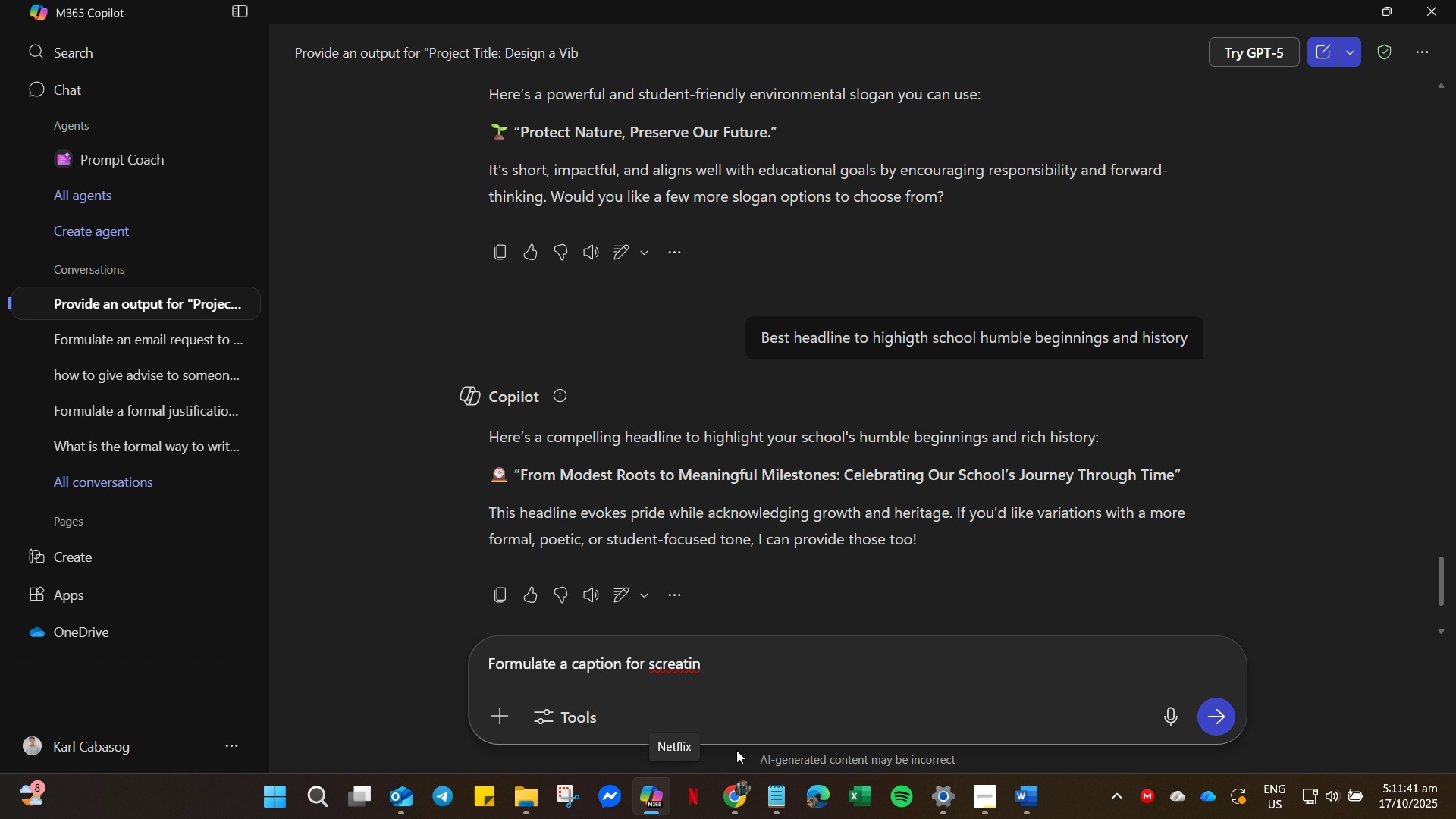 
key(Control+A)
 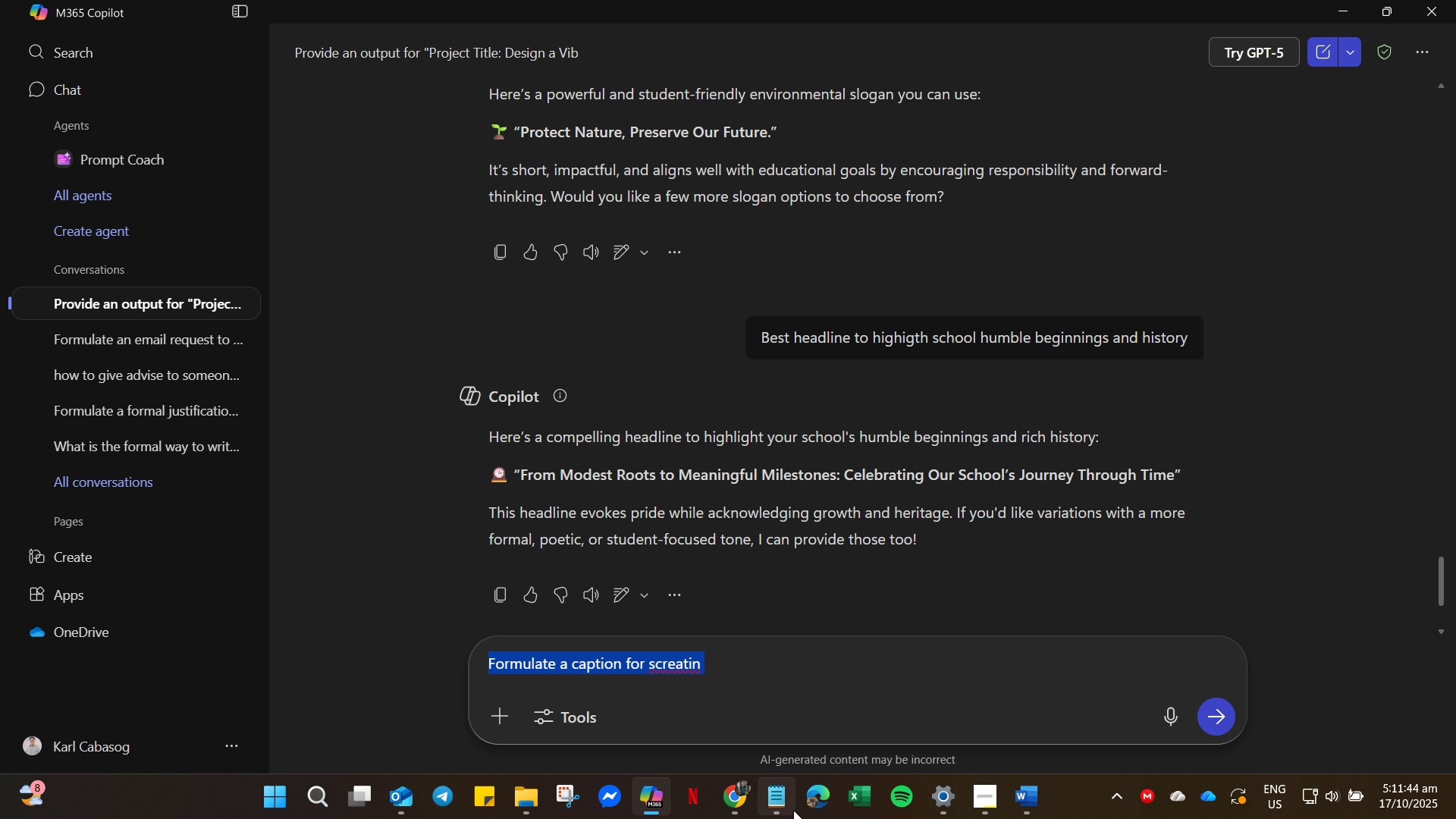 
left_click([772, 805])
 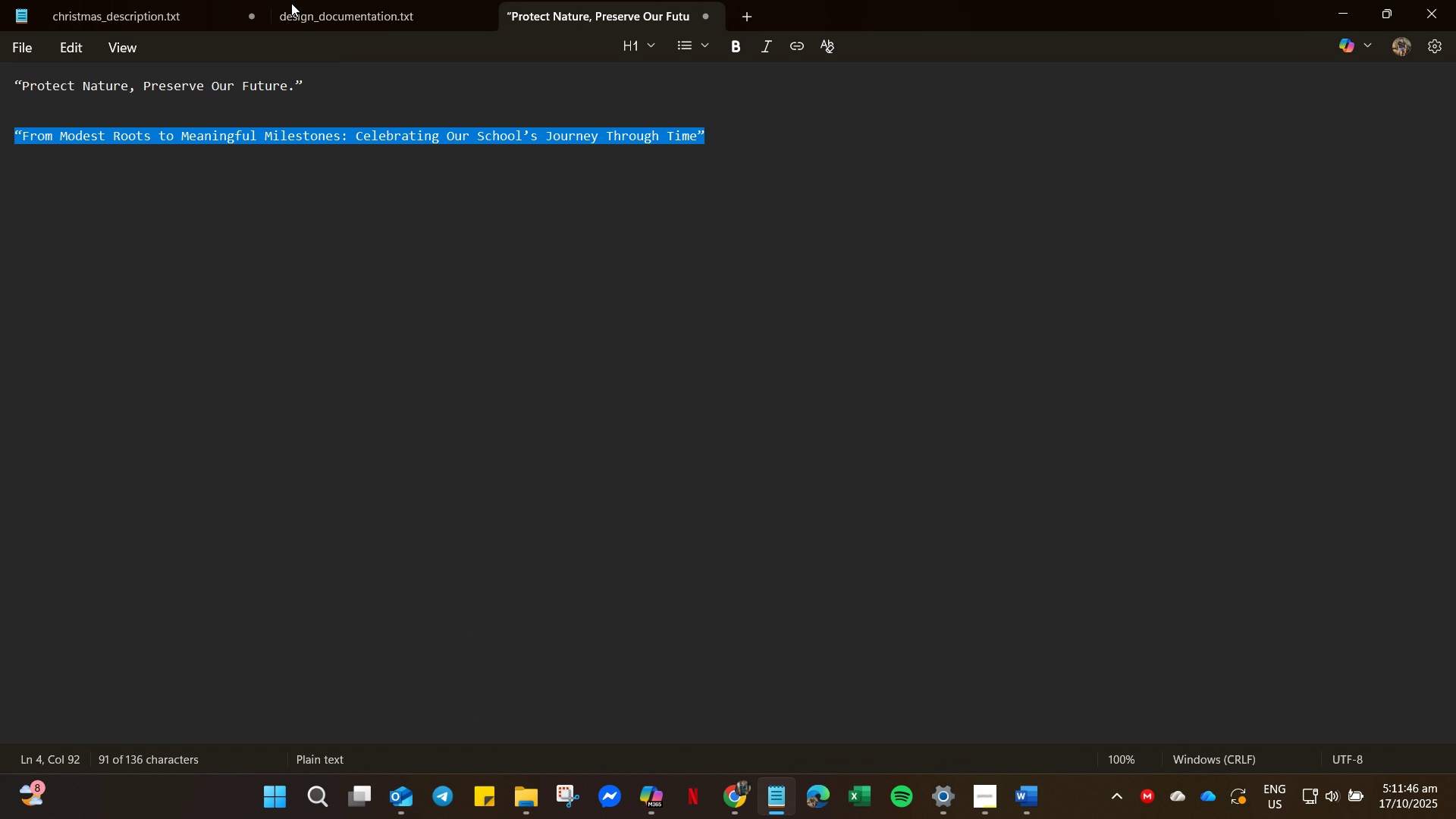 
double_click([298, 14])
 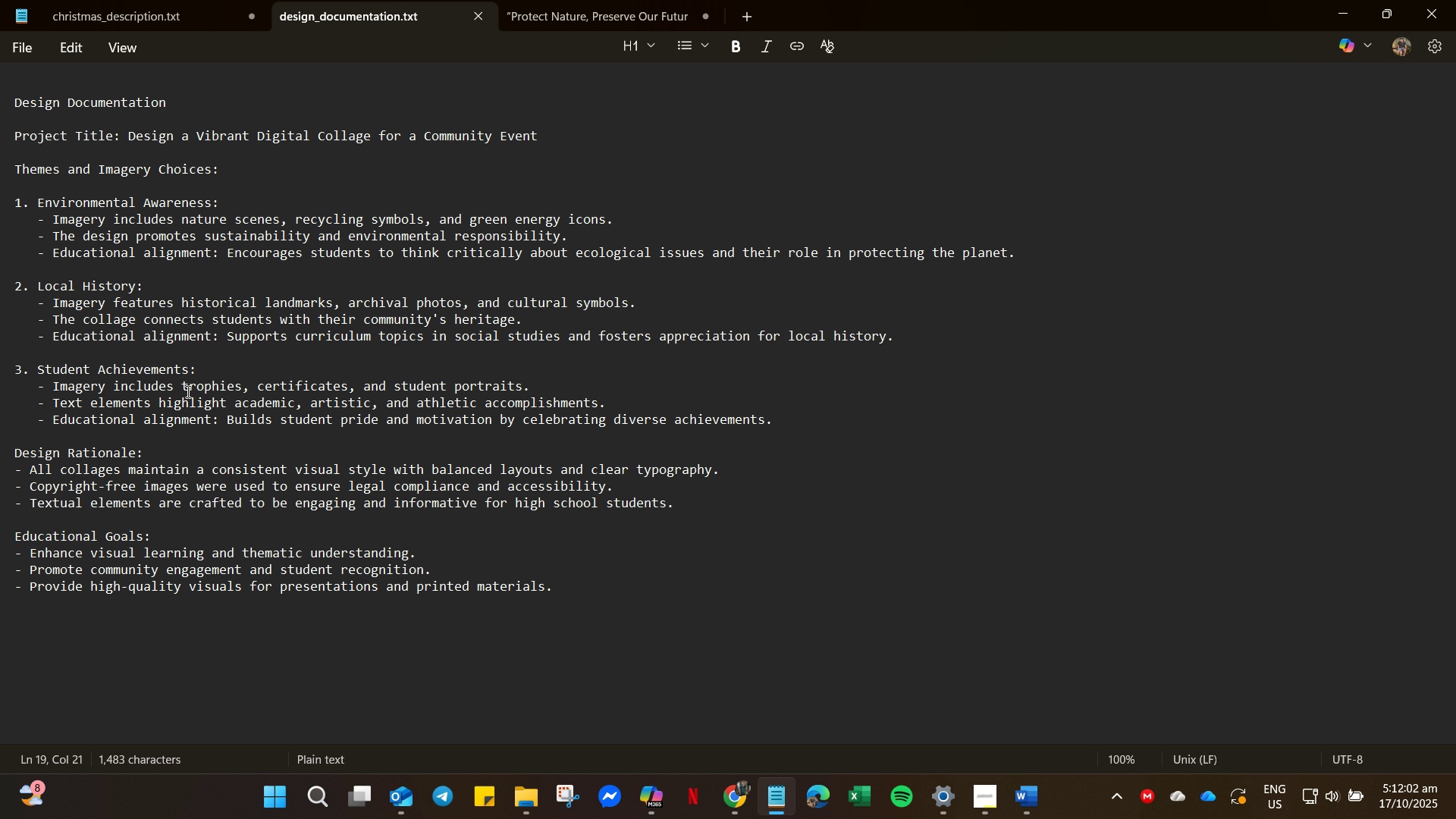 
wait(20.07)
 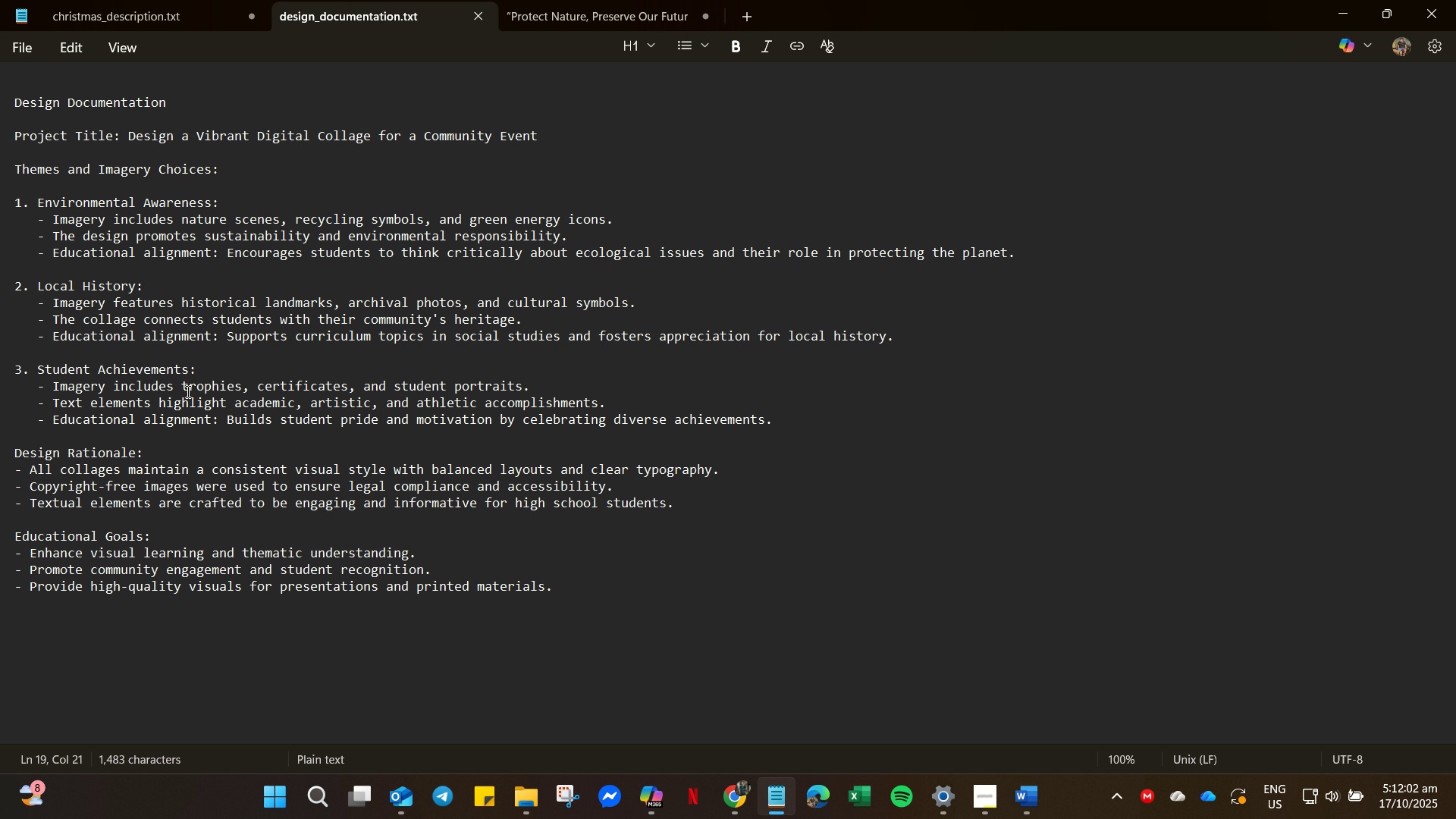 
left_click_drag(start_coordinate=[40, 371], to_coordinate=[778, 422])
 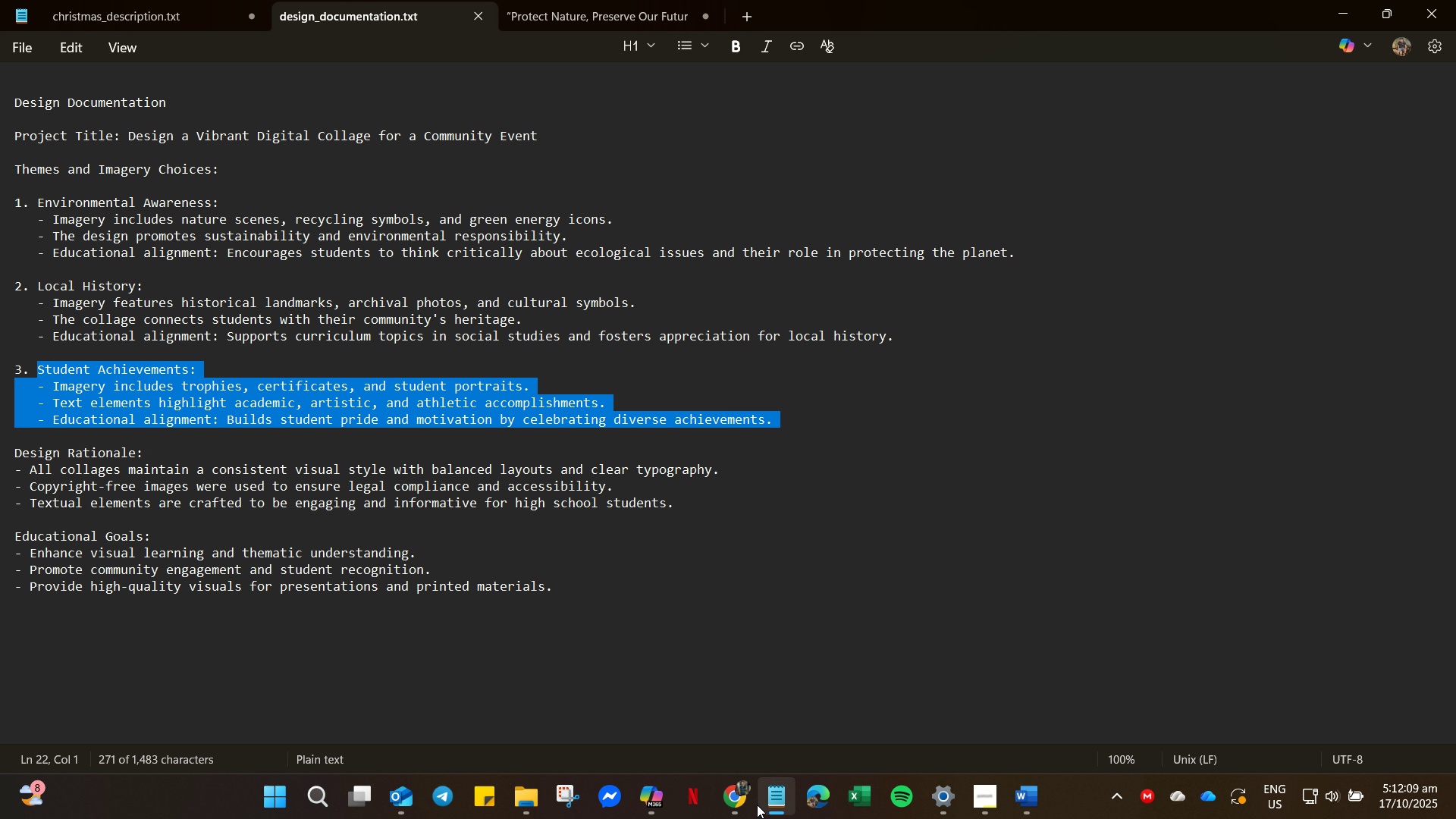 
key(Control+C)
 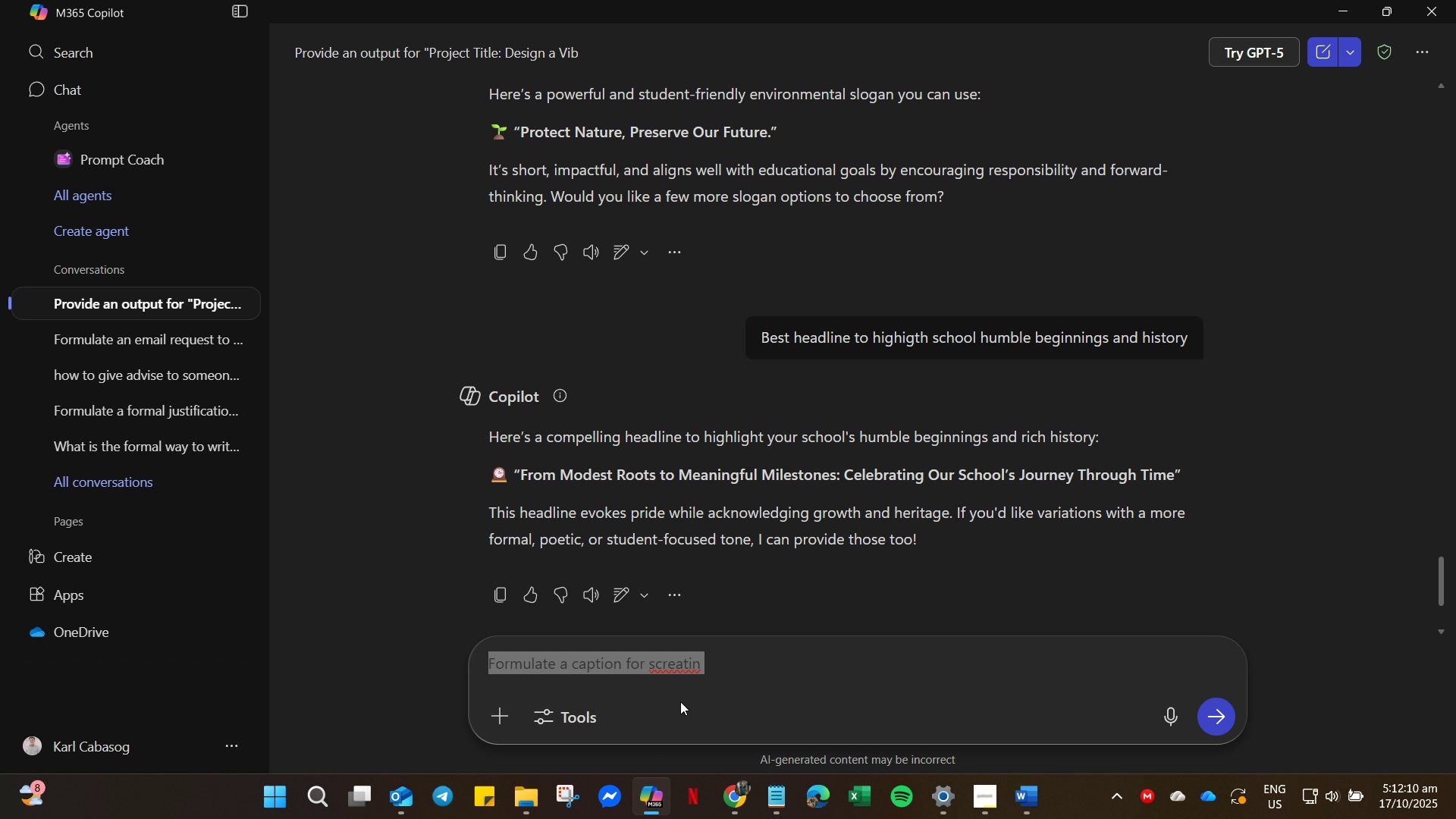 
left_click([739, 663])
 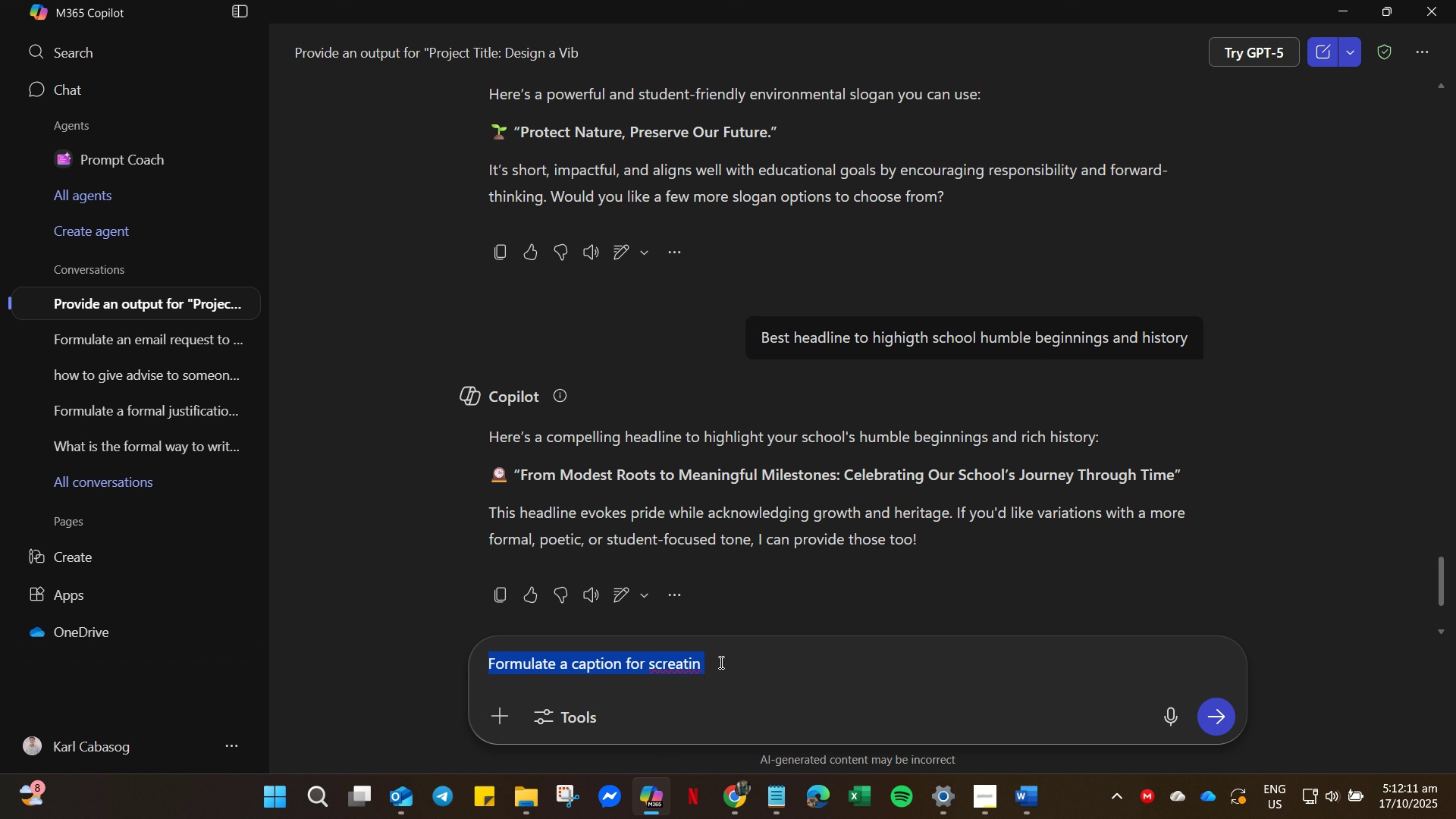 
key(Control+A)
 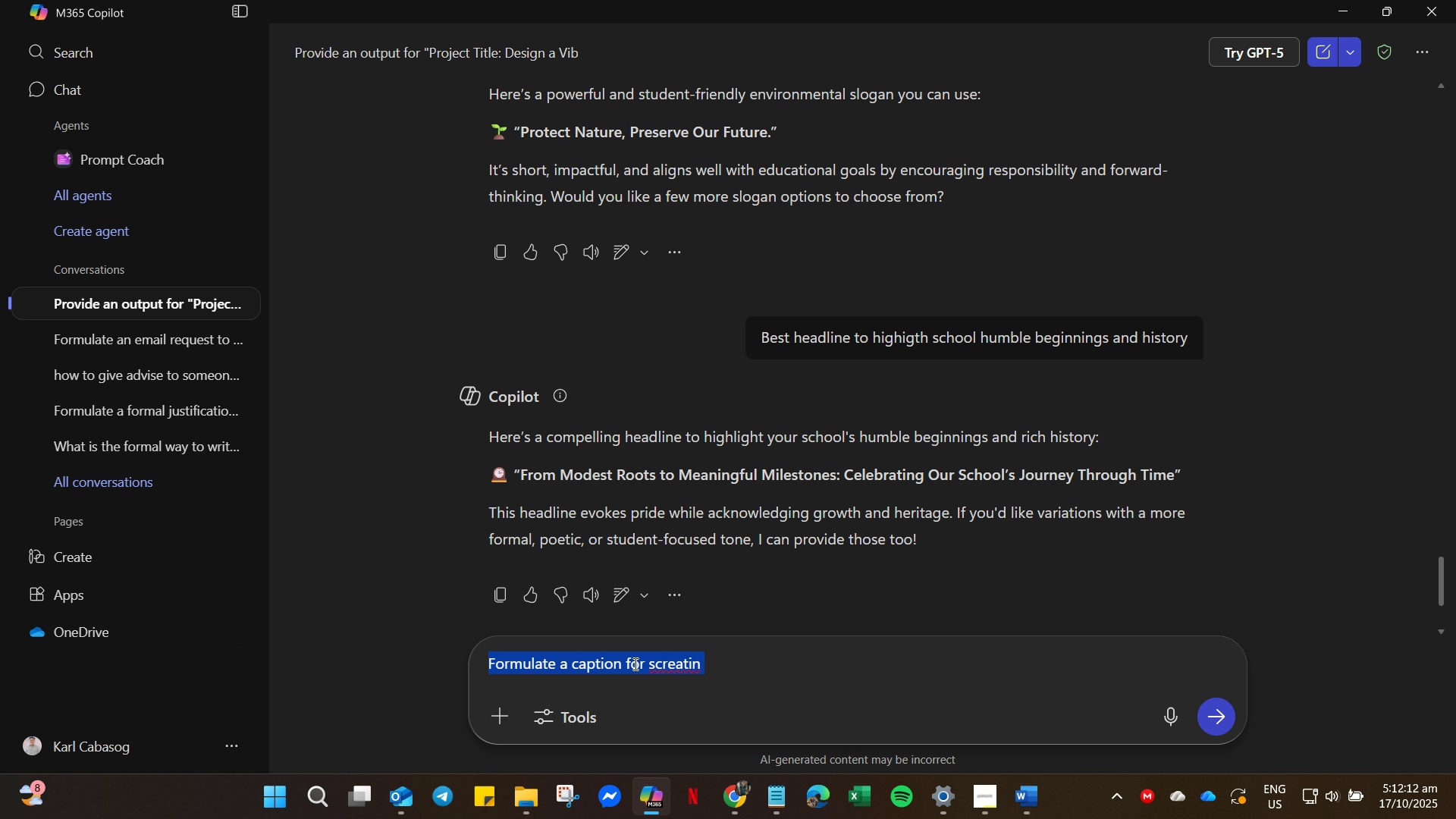 
left_click([634, 664])
 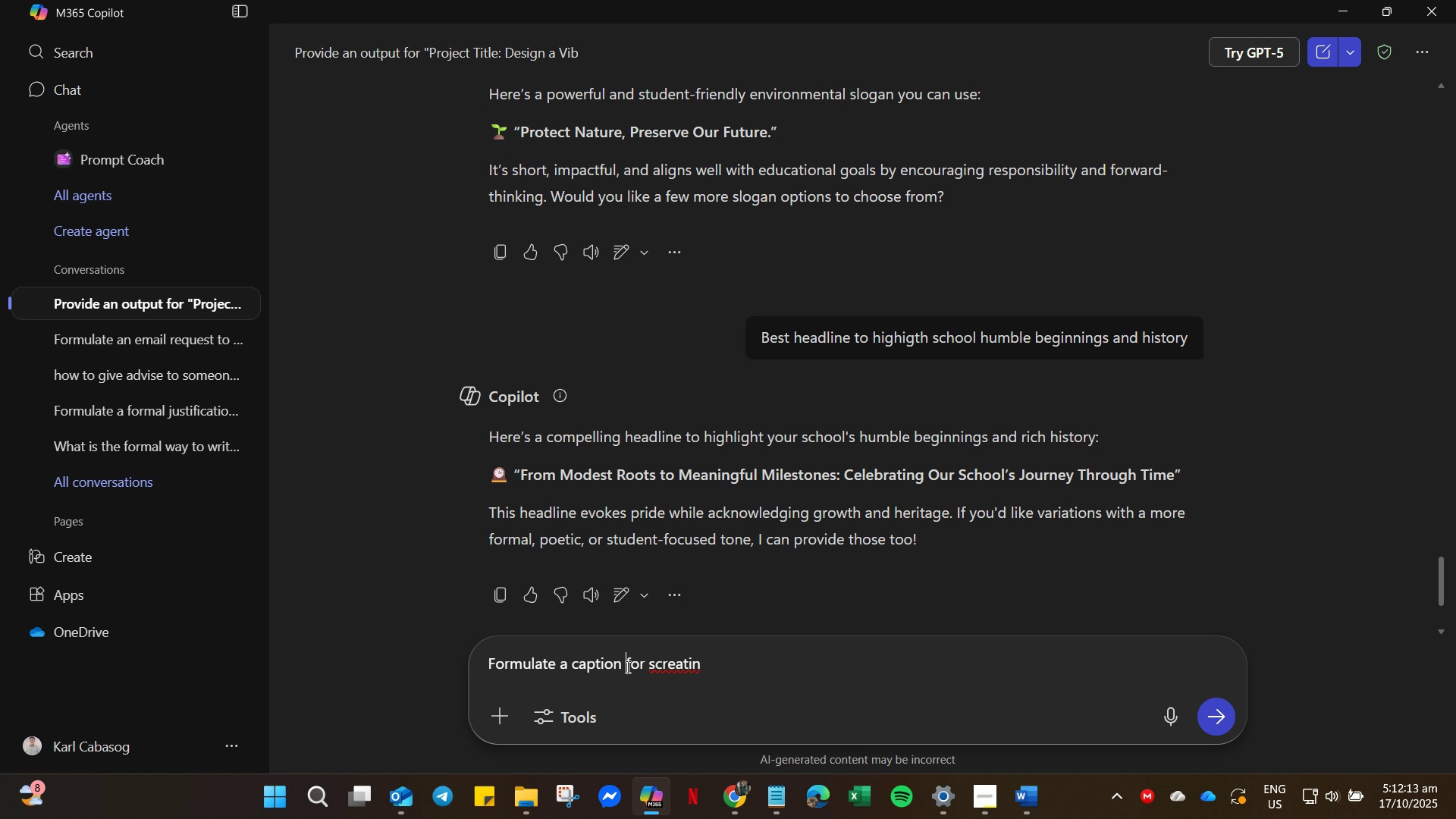 
left_click_drag(start_coordinate=[625, 667], to_coordinate=[736, 678])
 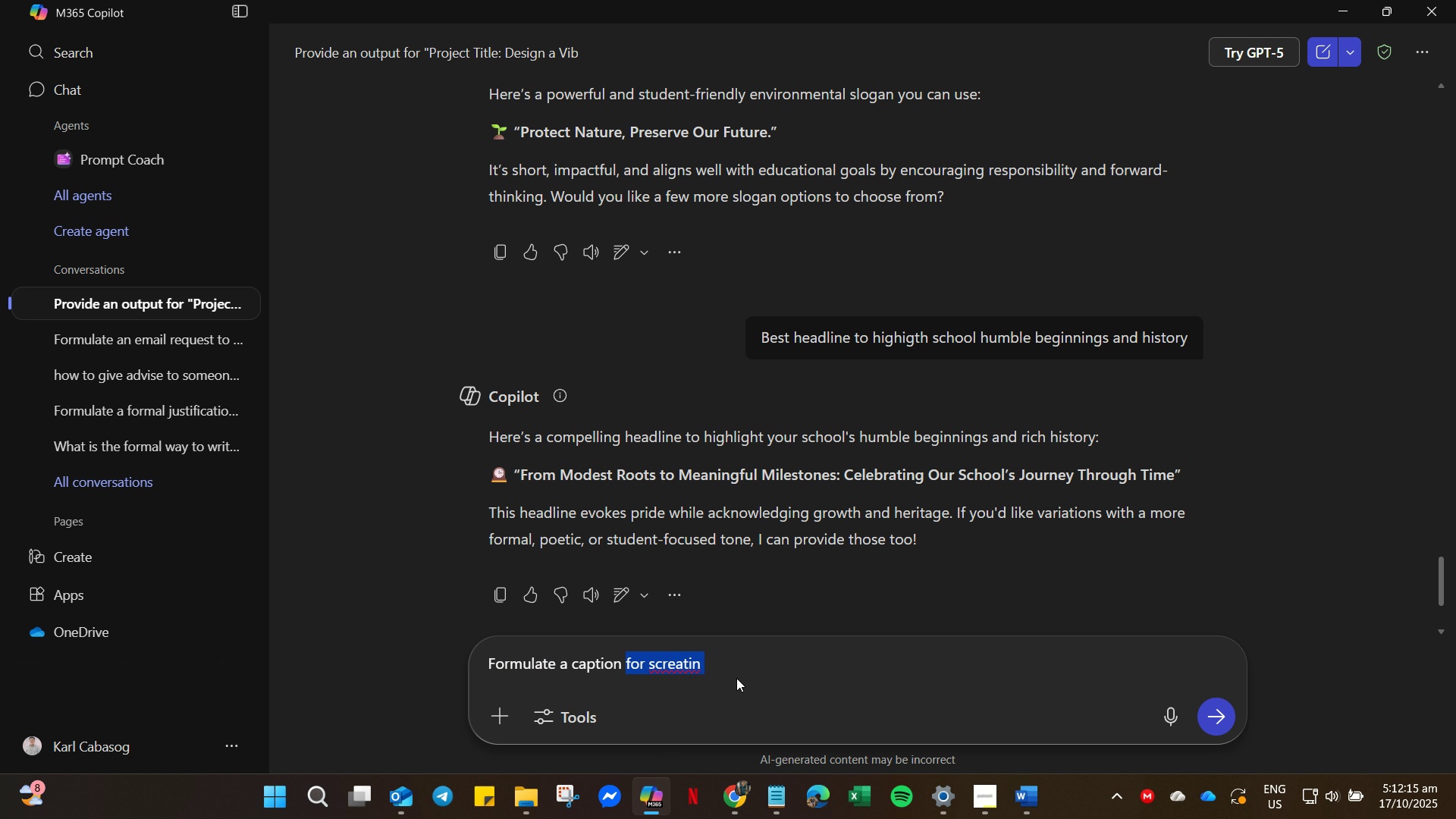 
hold_key(key=ControlLeft, duration=1.1)
 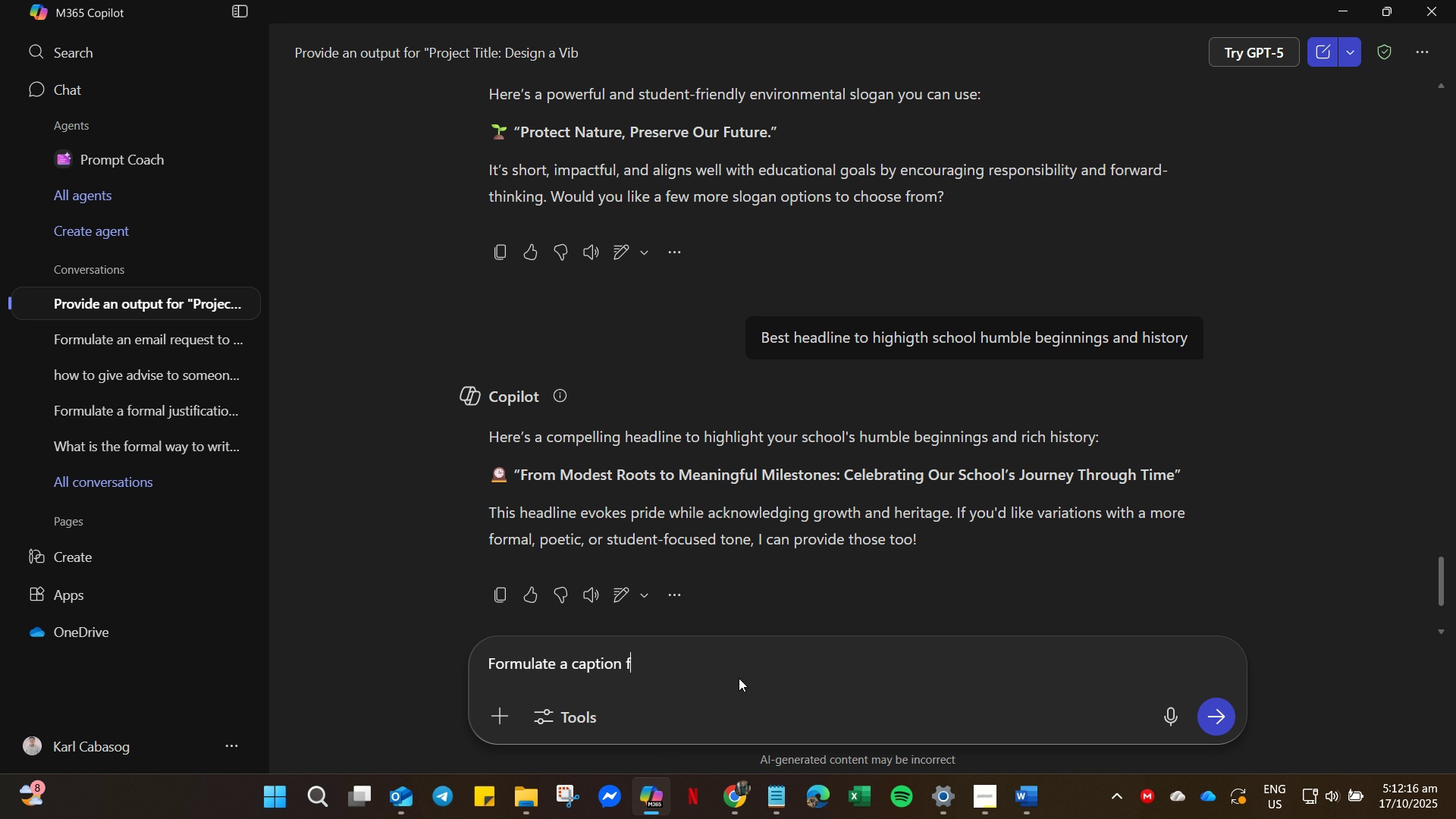 
type(for ")
 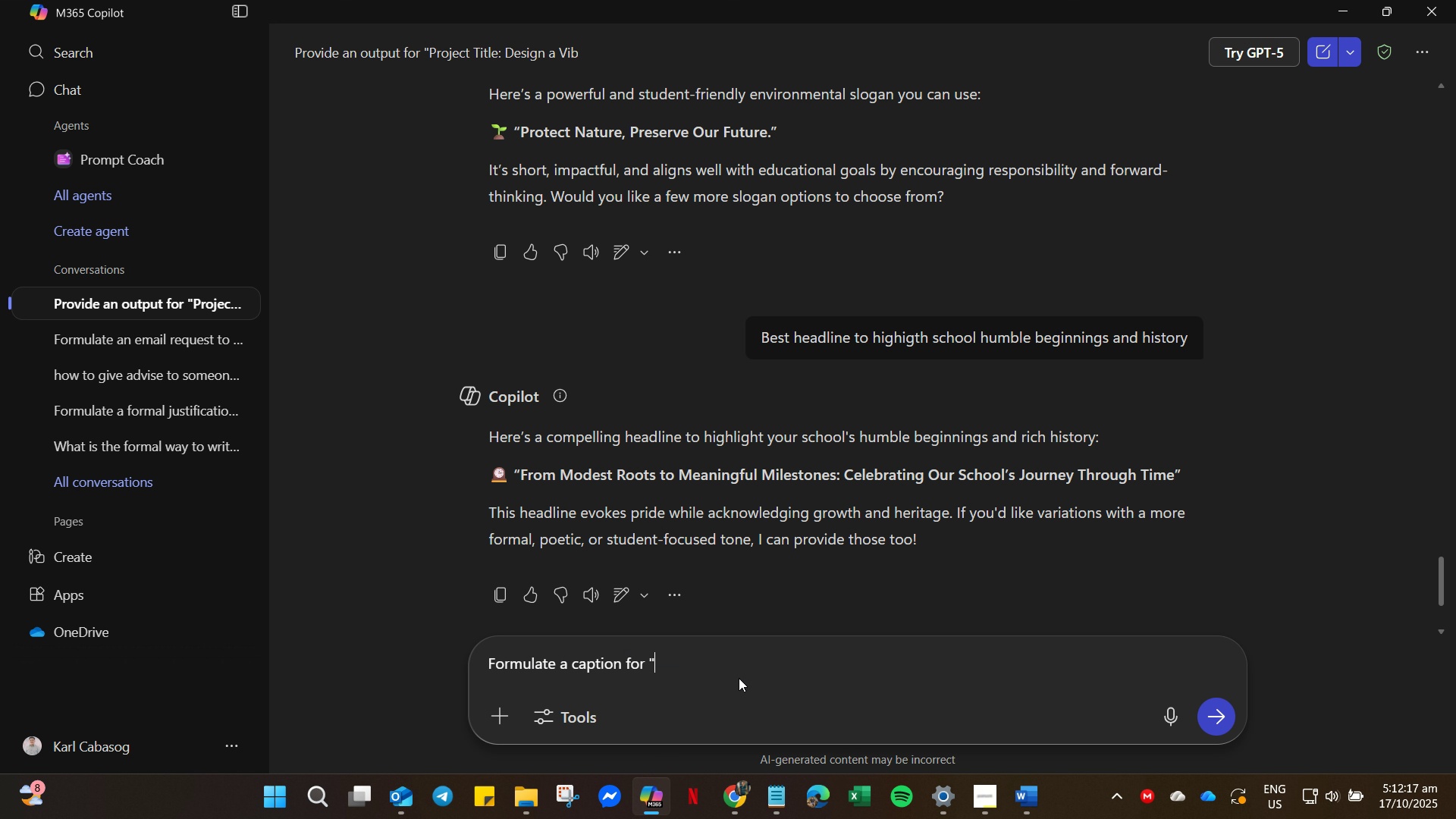 
key(Control+V)
 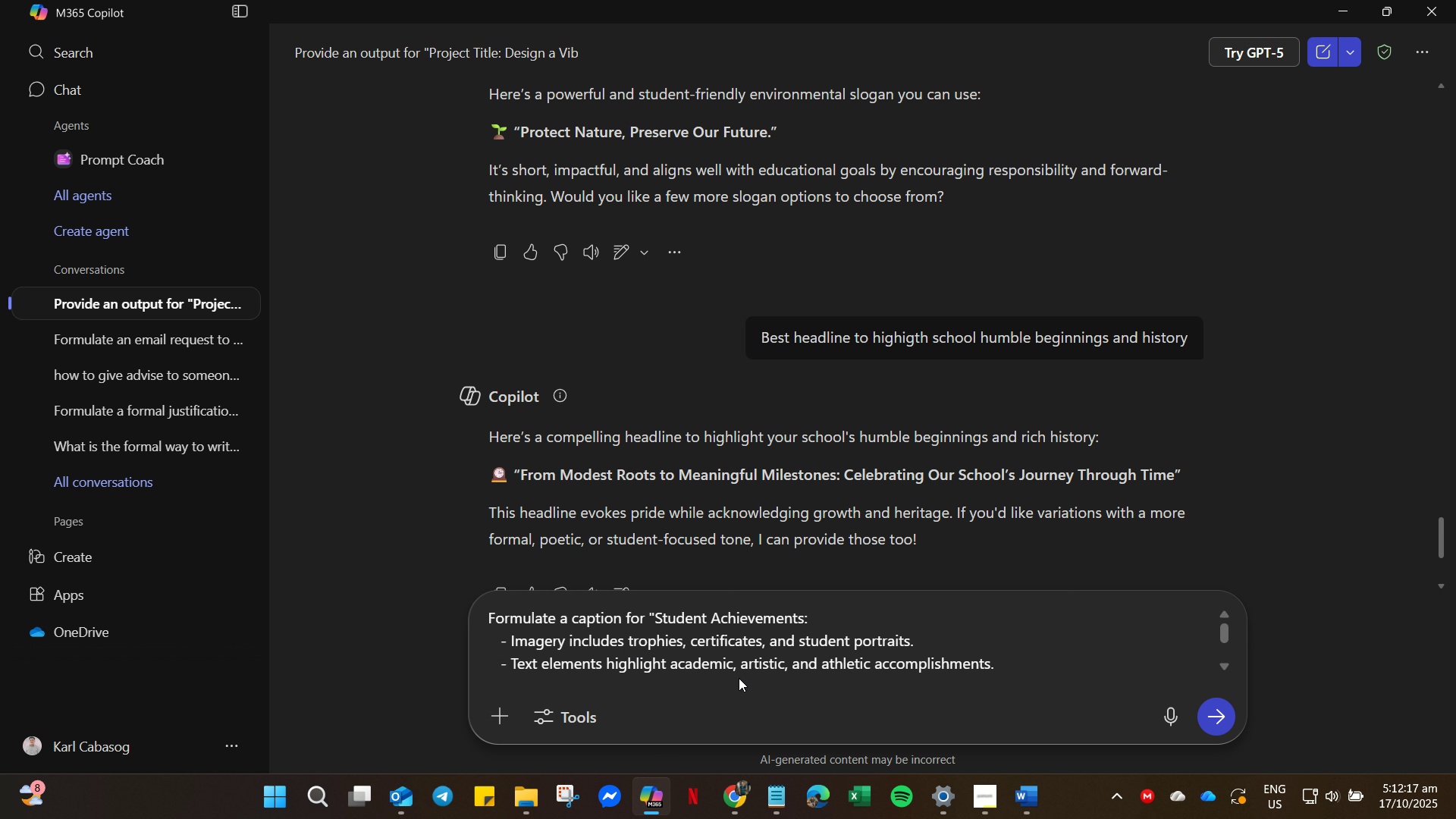 
key(Control+Shift+ShiftRight)
 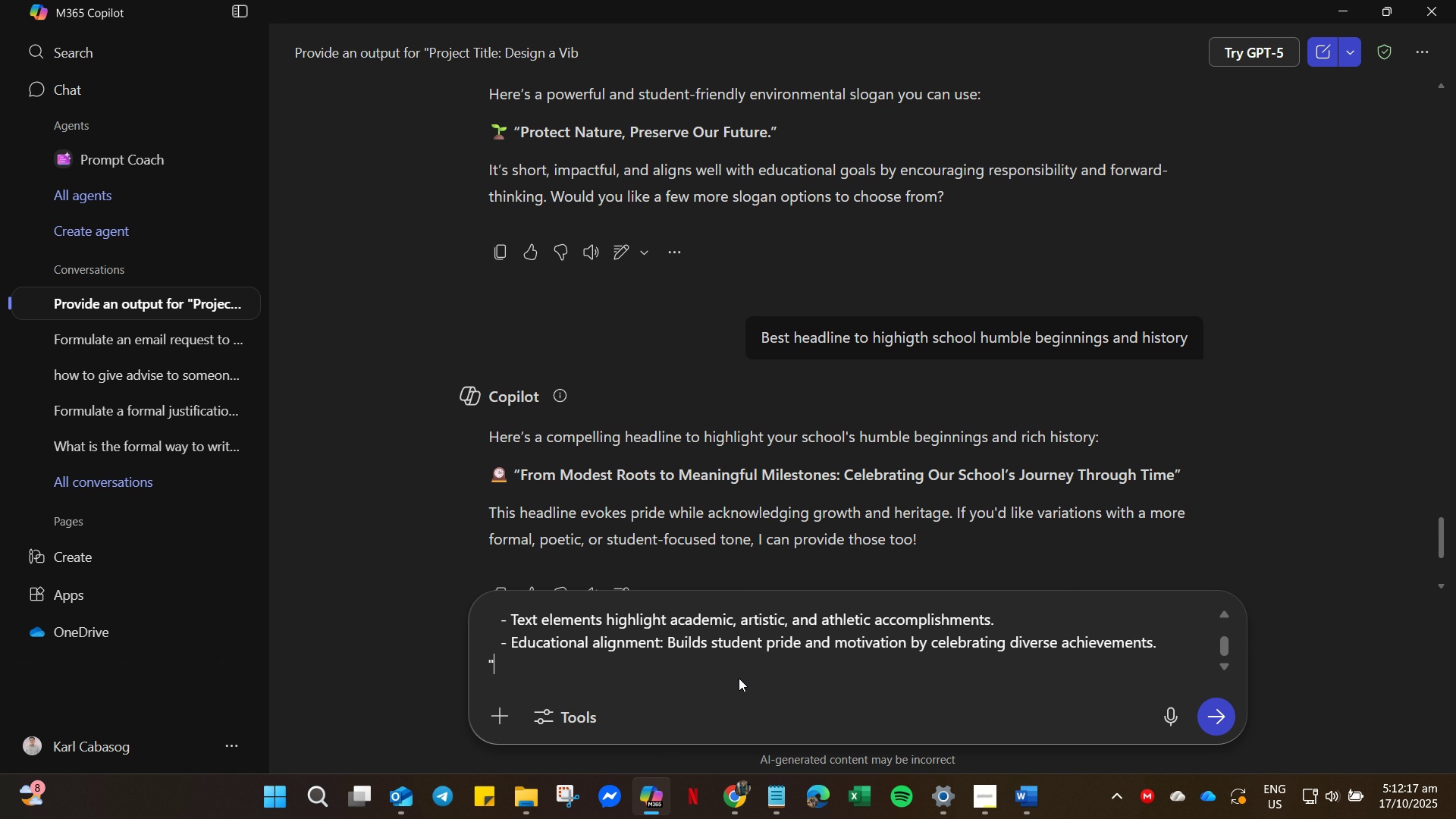 
key(Shift+Quote)
 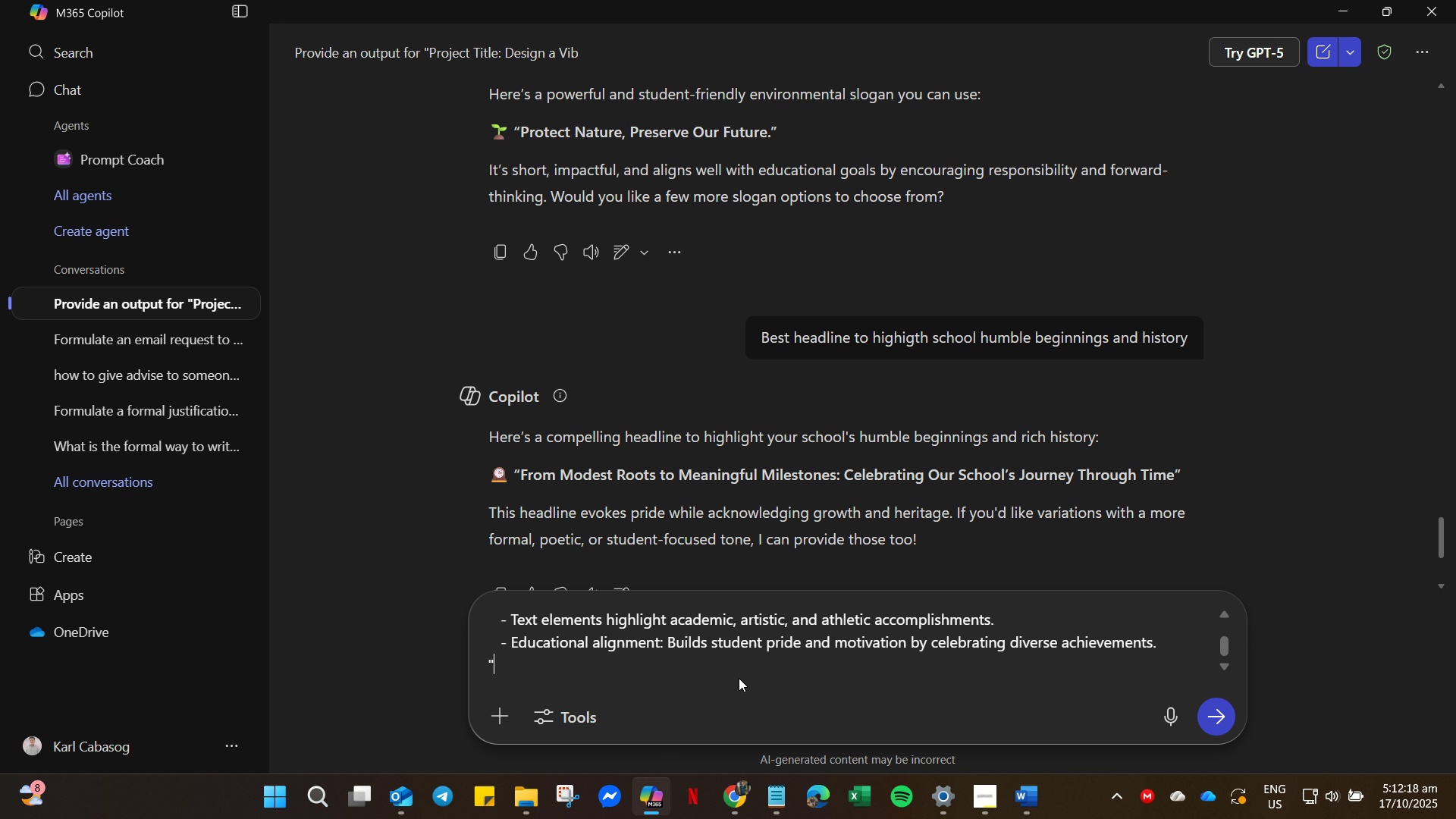 
key(Enter)
 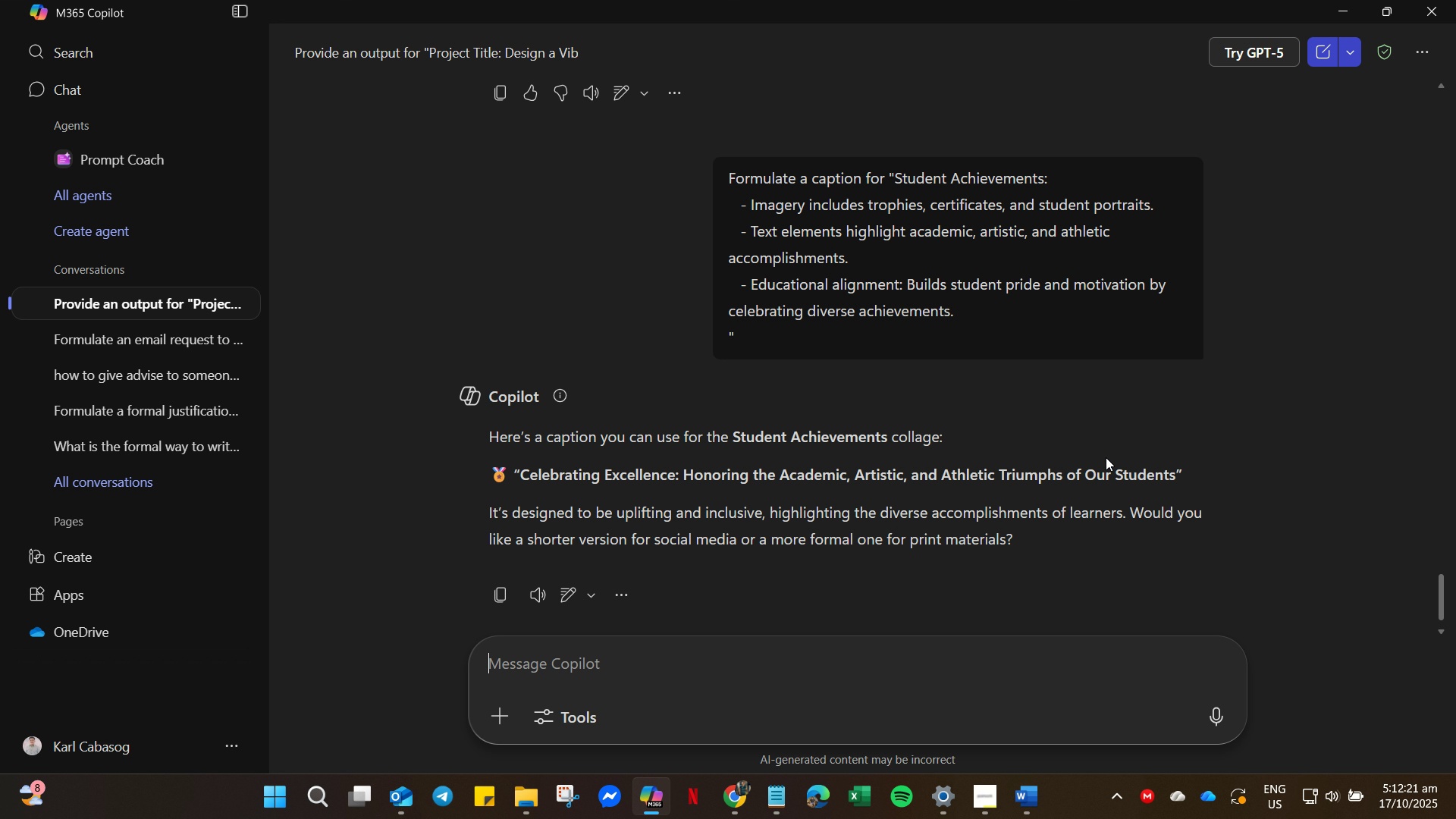 
left_click_drag(start_coordinate=[1201, 468], to_coordinate=[511, 467])
 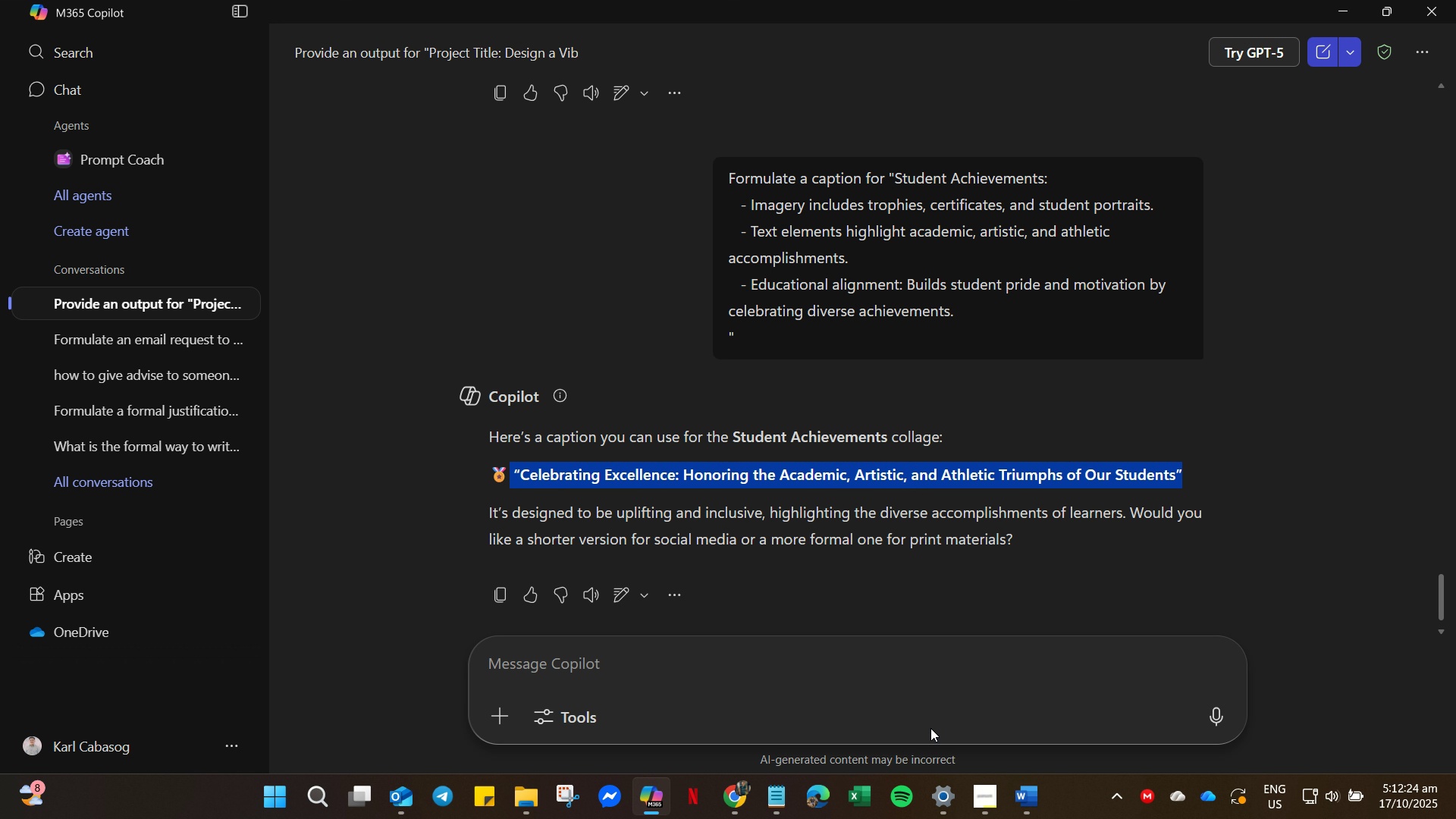 
key(Control+C)
 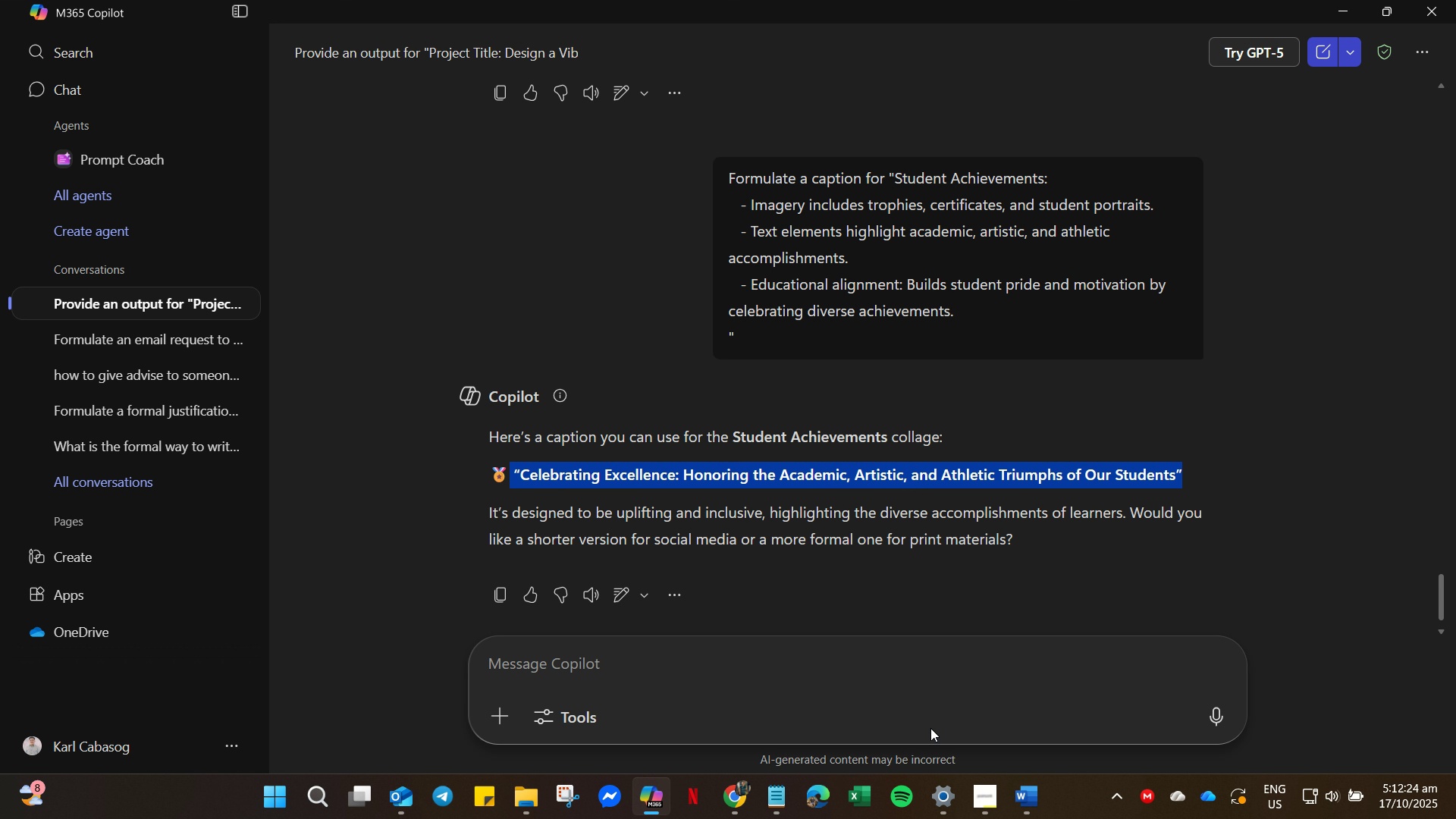 
key(Control+C)
 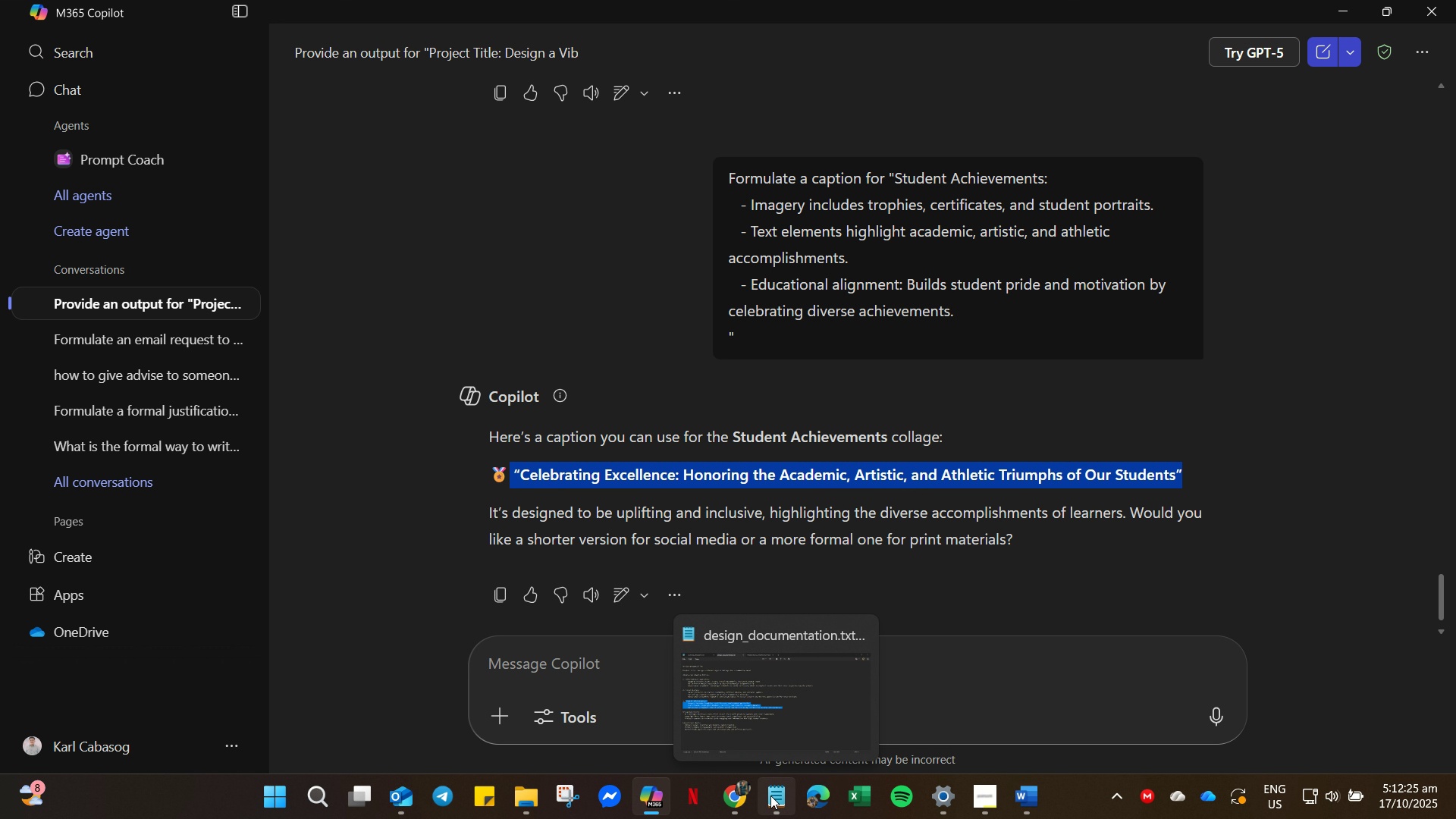 
left_click([770, 795])
 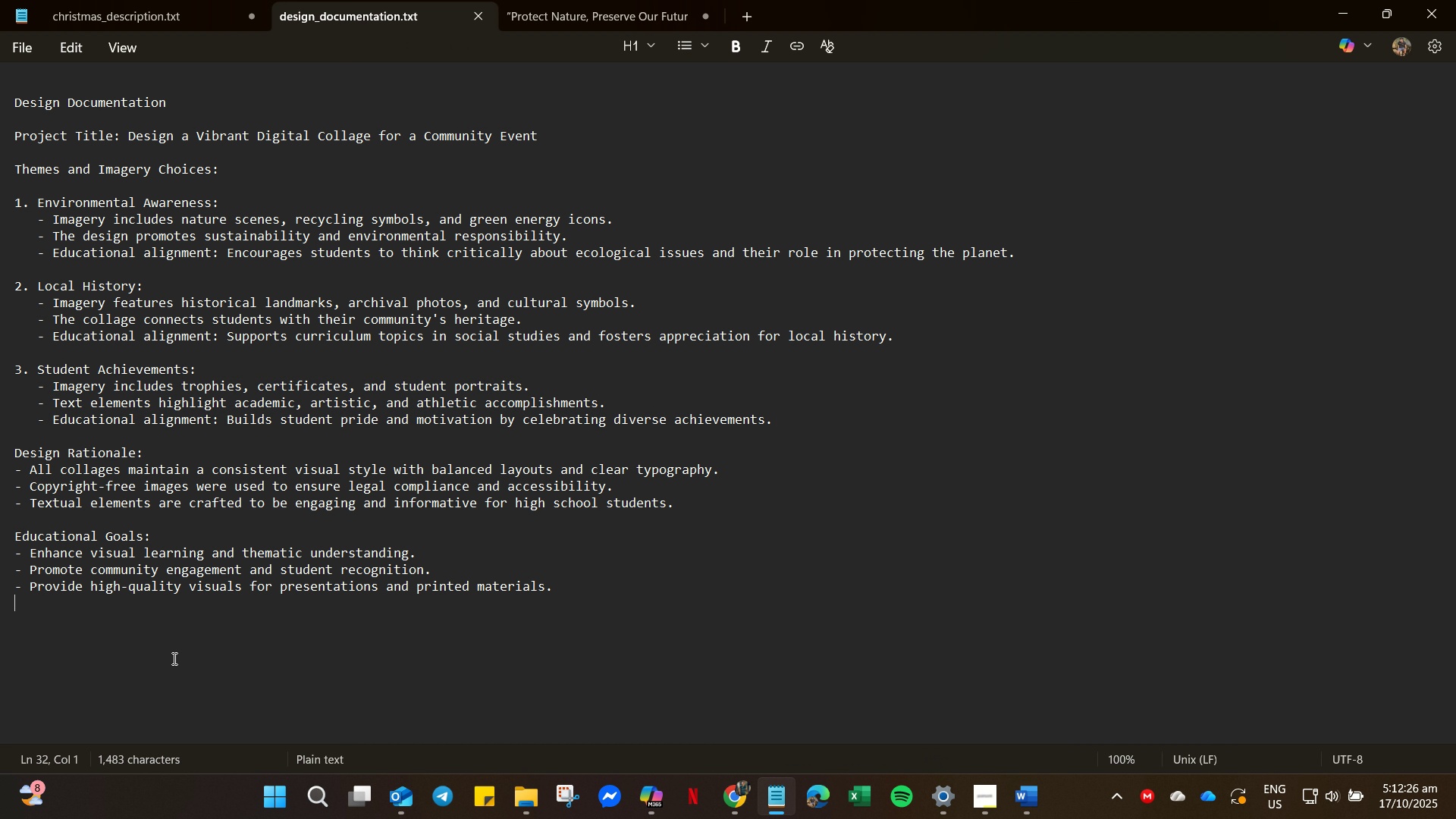 
left_click([173, 658])
 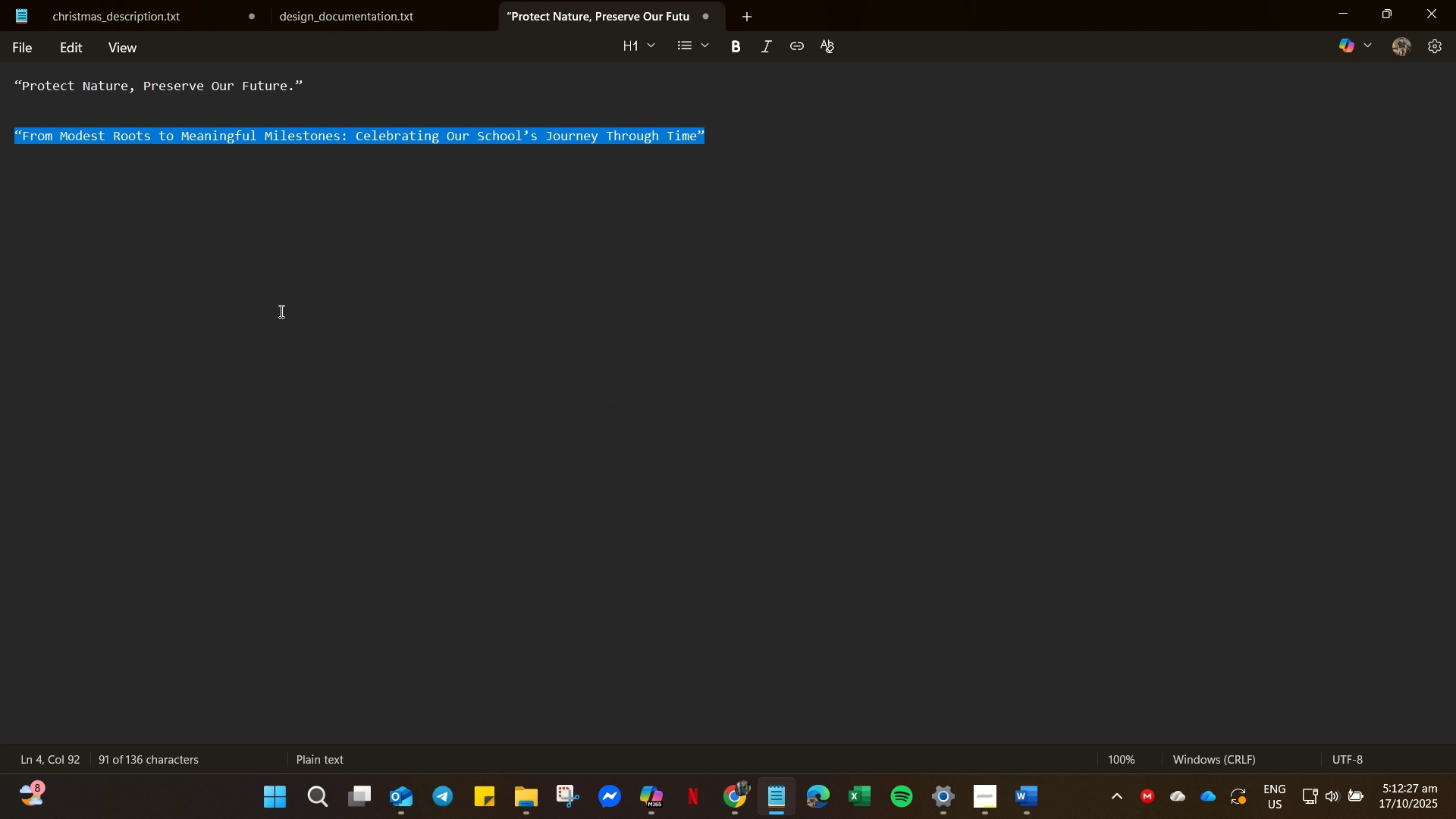 
left_click_drag(start_coordinate=[187, 149], to_coordinate=[190, 149])
 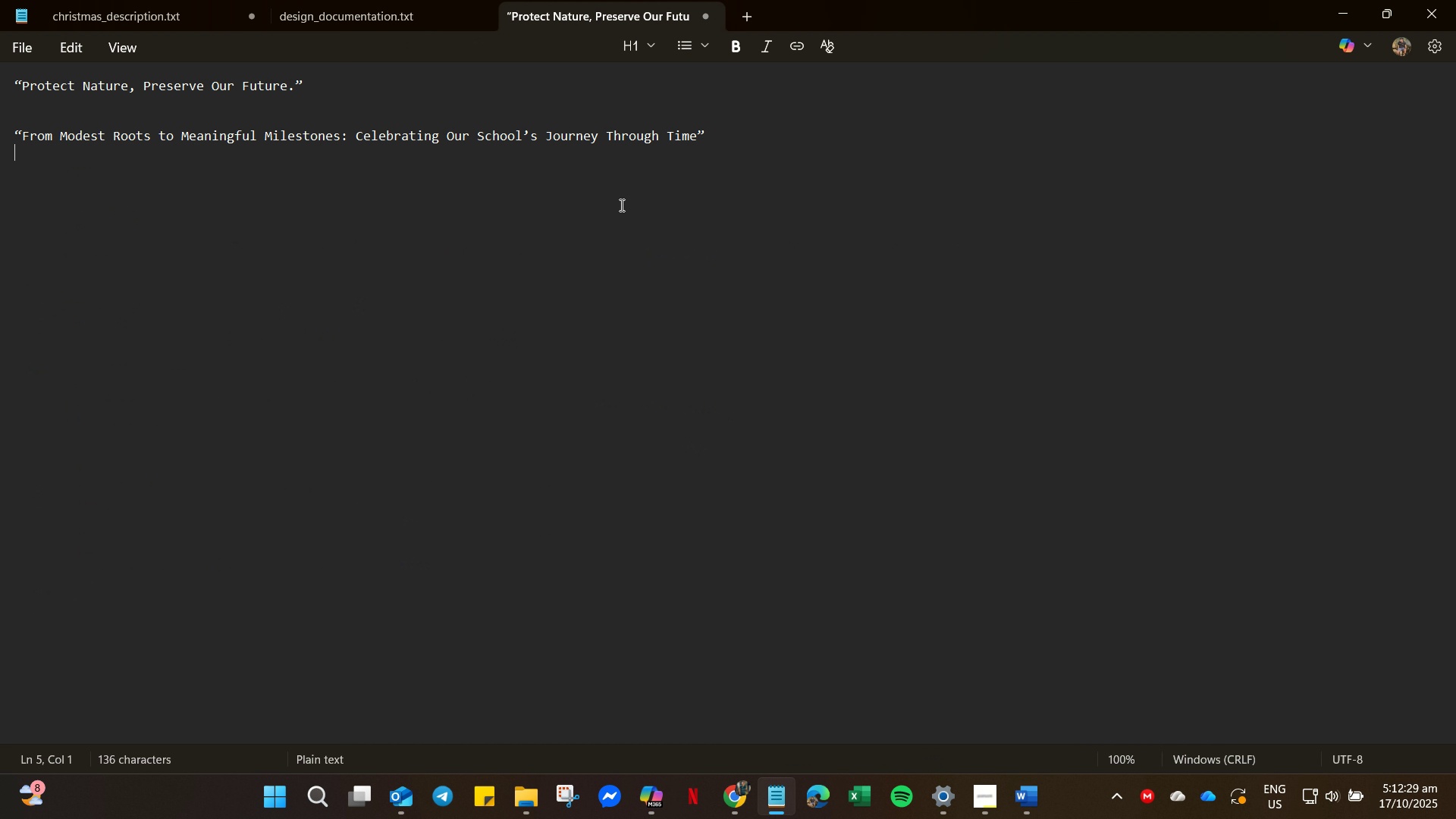 
key(Enter)
 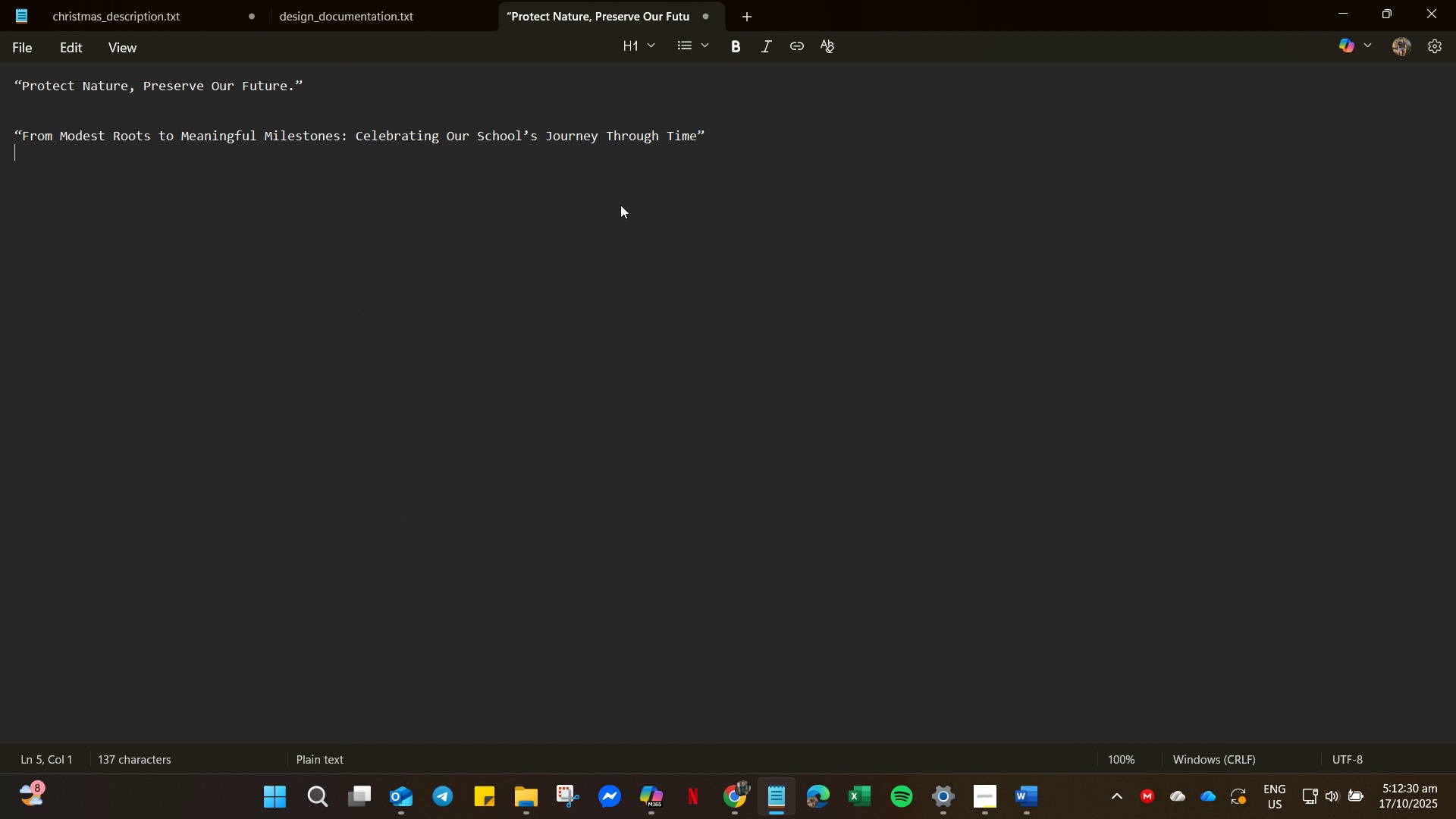 
key(ArrowUp)
 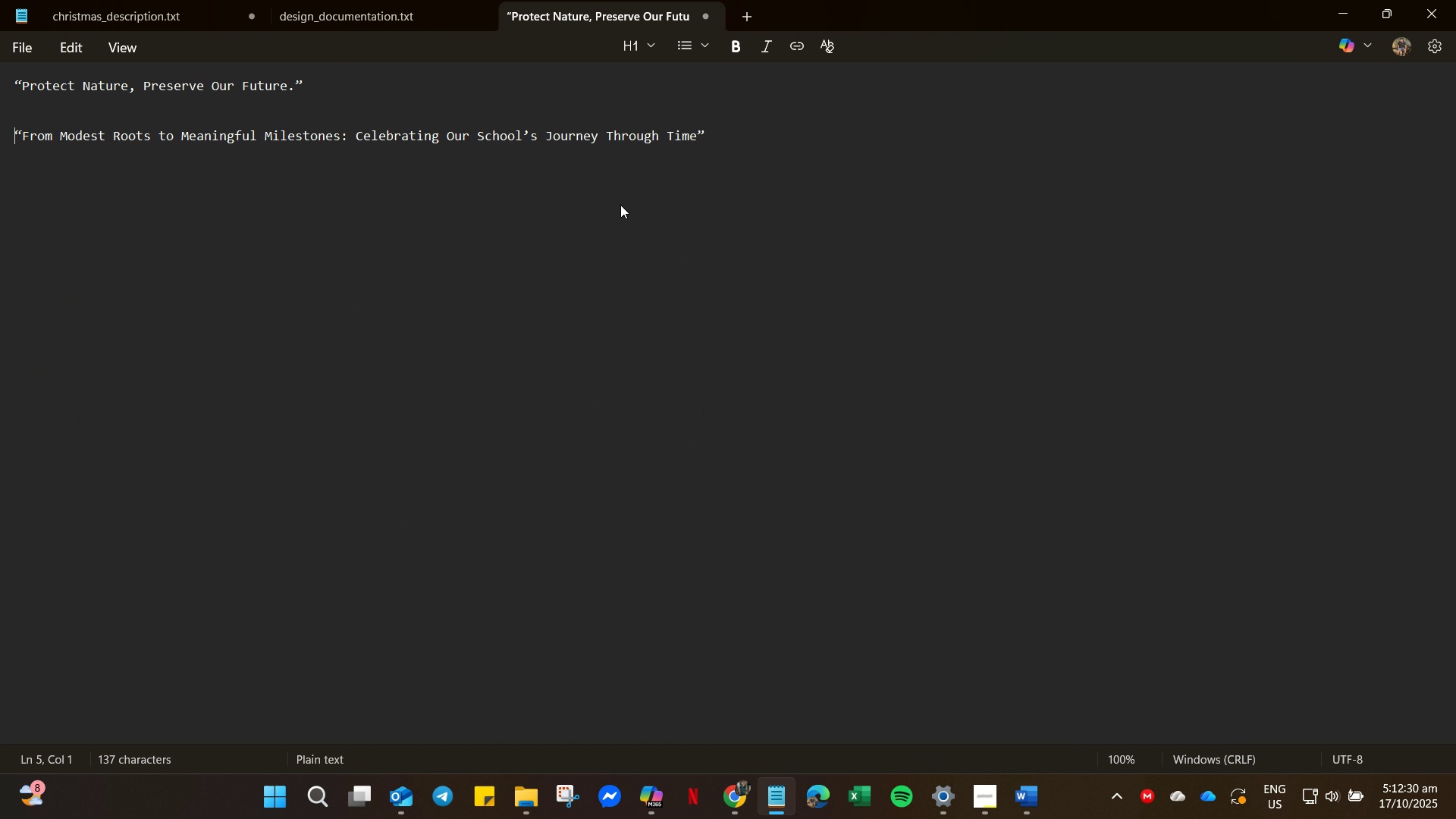 
key(ArrowUp)
 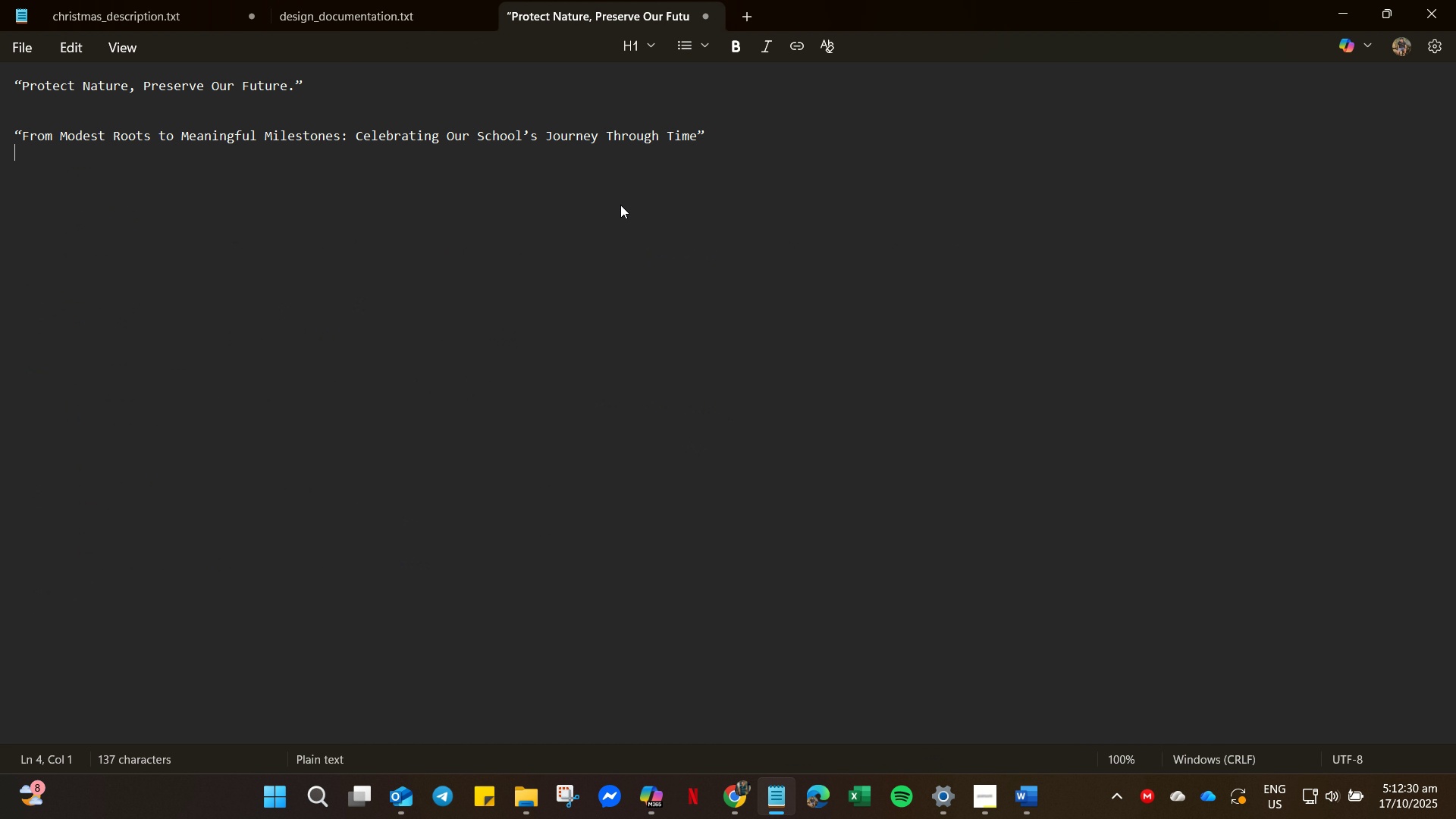 
key(ArrowDown)
 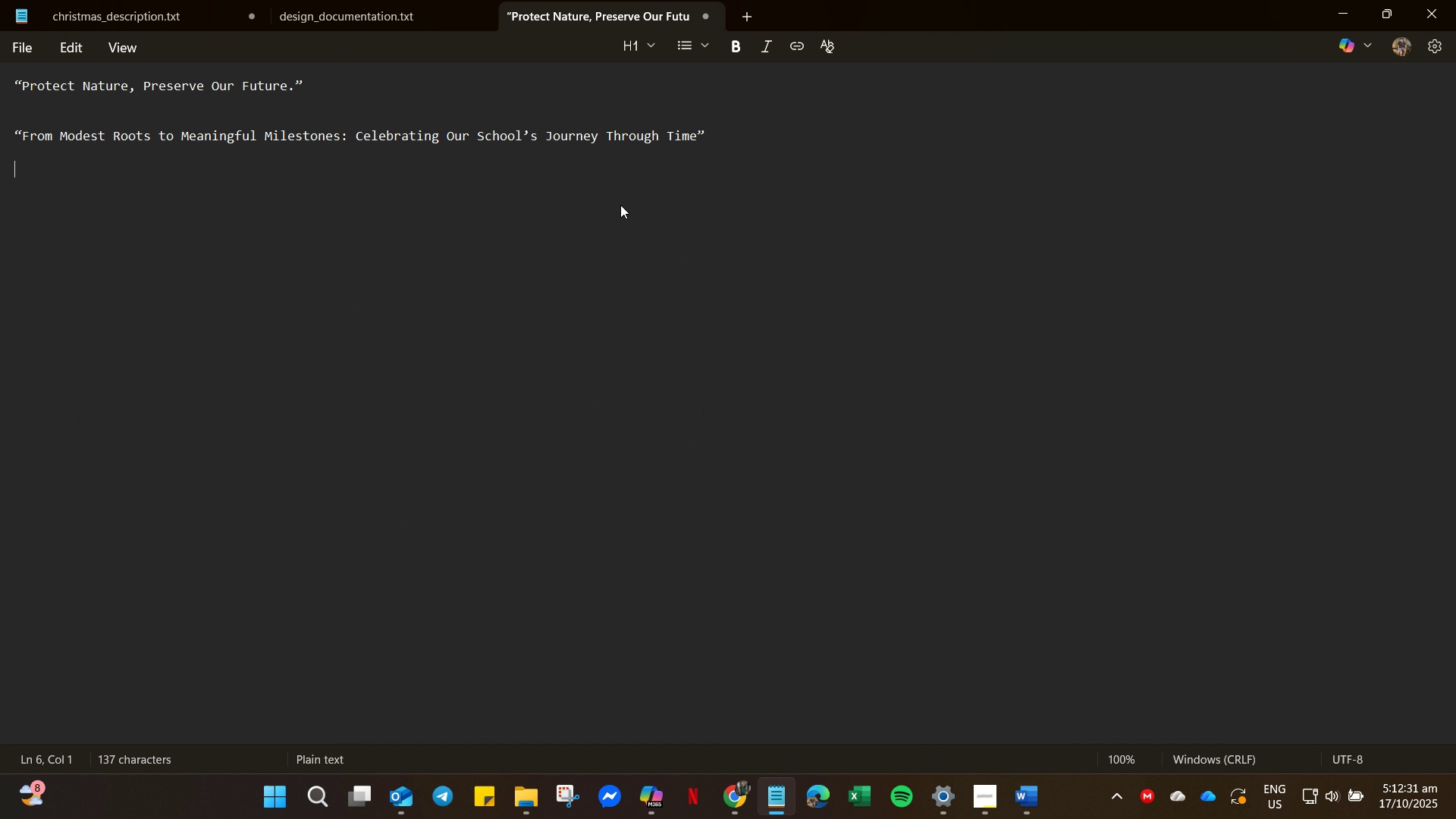 
key(ArrowDown)
 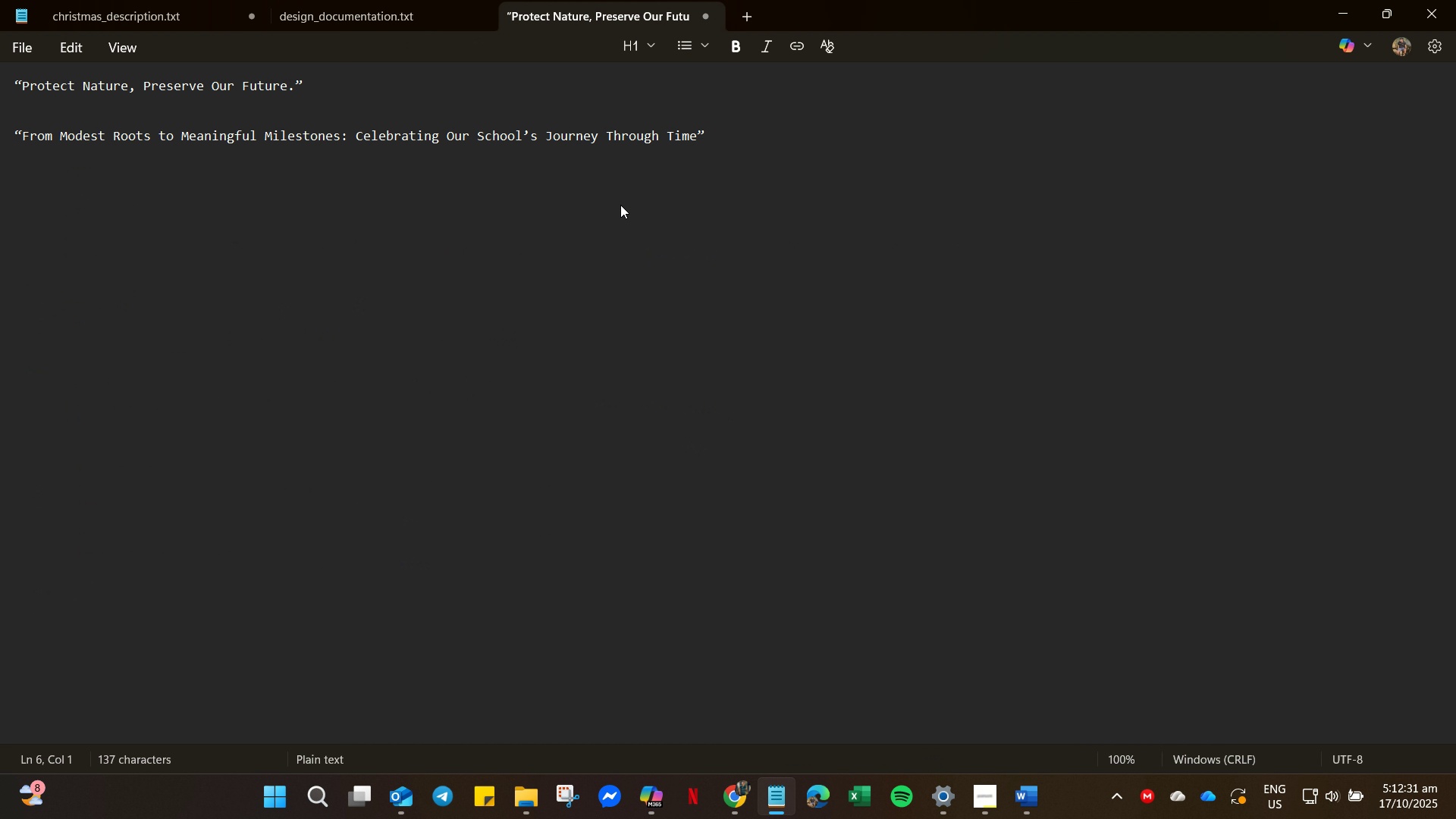 
hold_key(key=Enter, duration=0.44)
 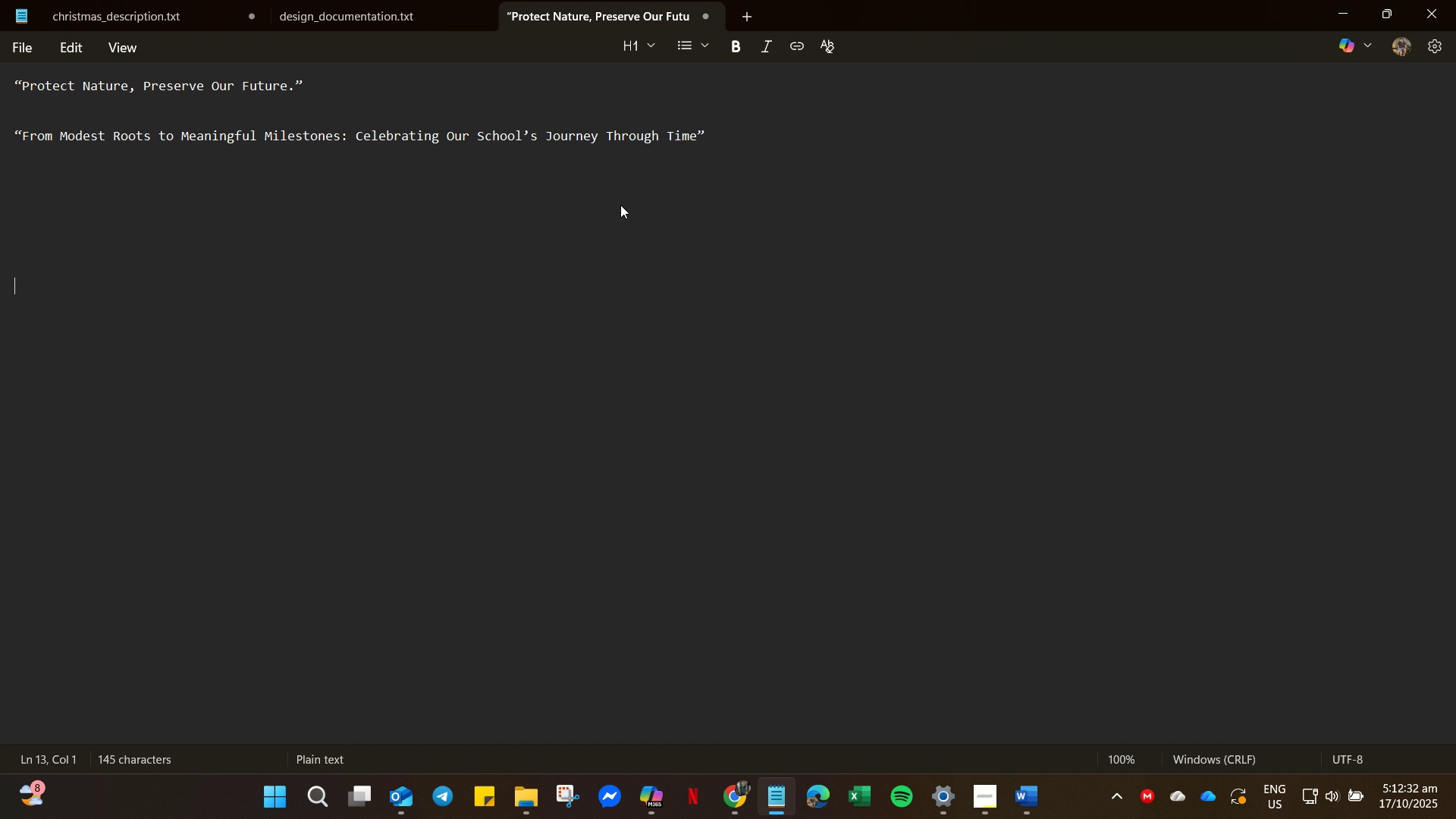 
hold_key(key=ArrowUp, duration=0.35)
 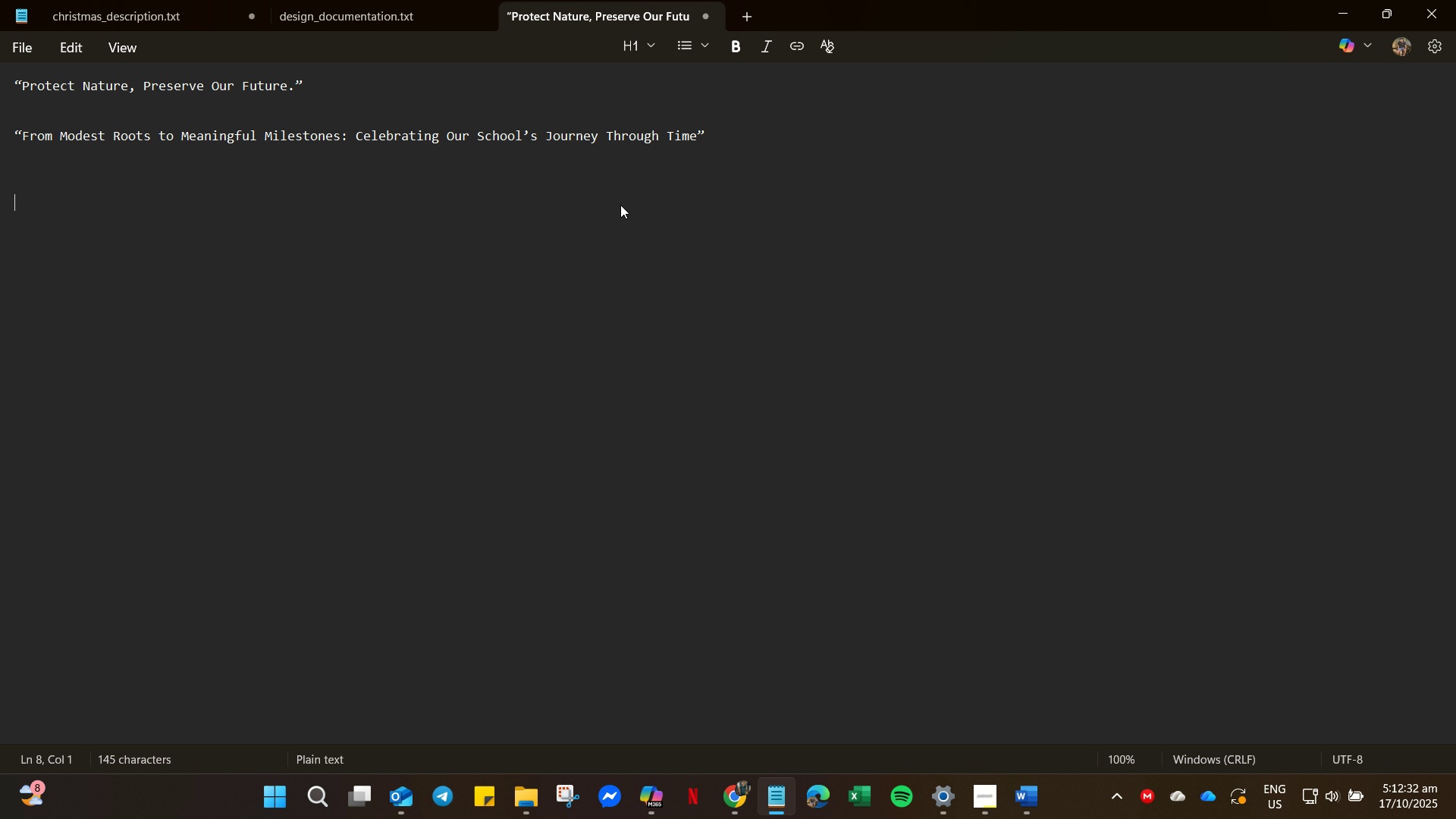 
key(ArrowUp)
 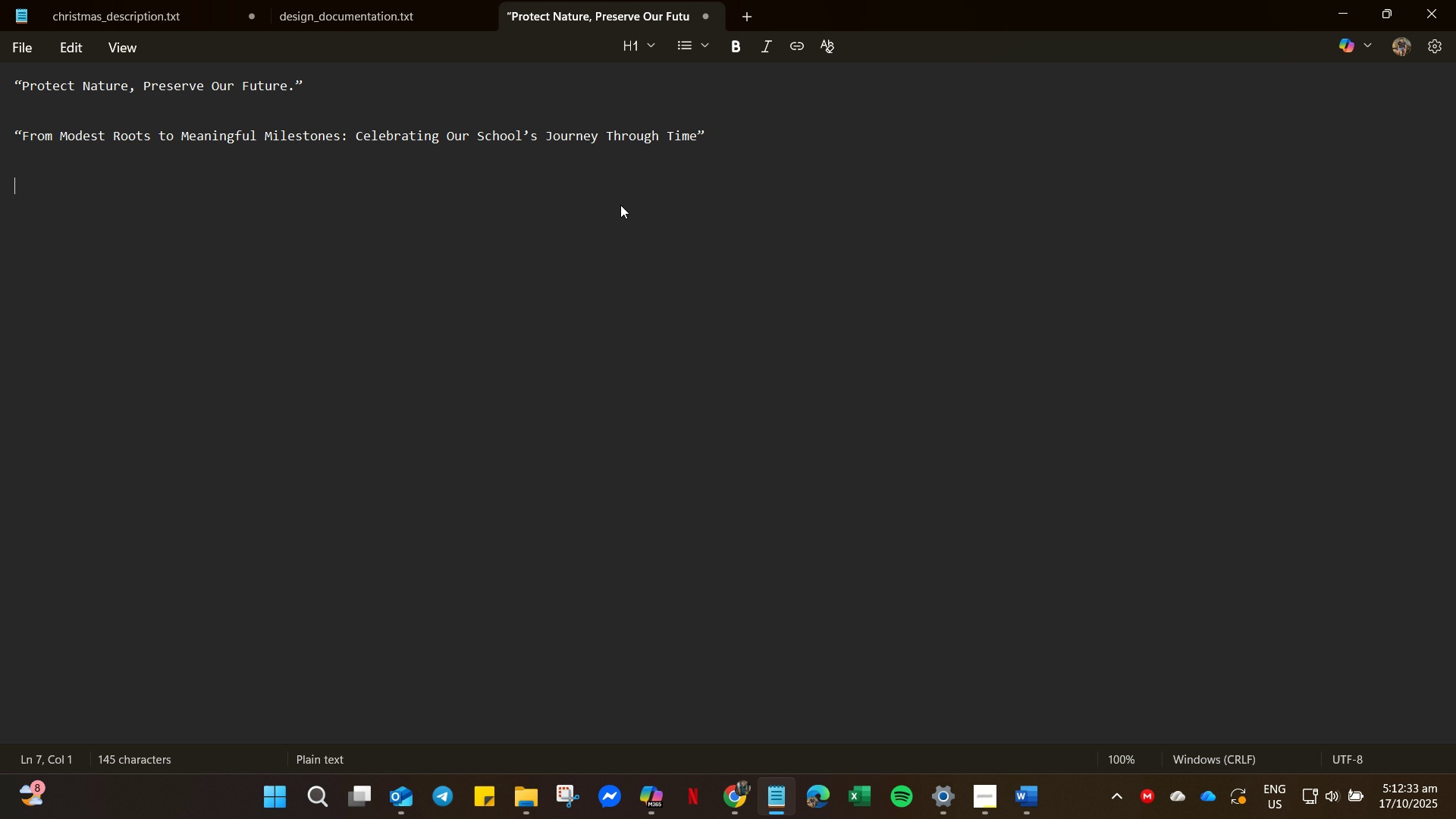 
key(ArrowUp)
 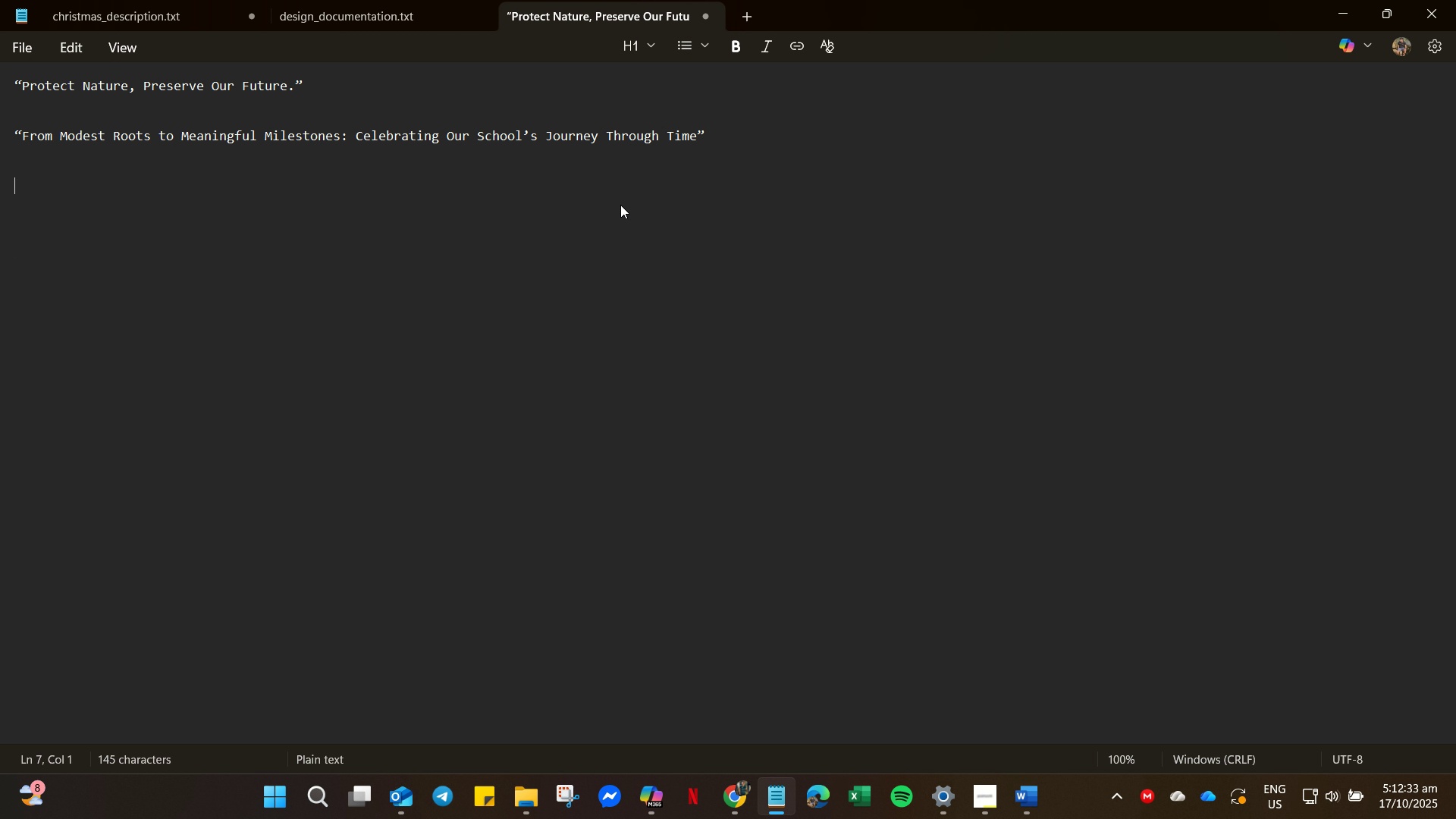 
key(Control+V)
 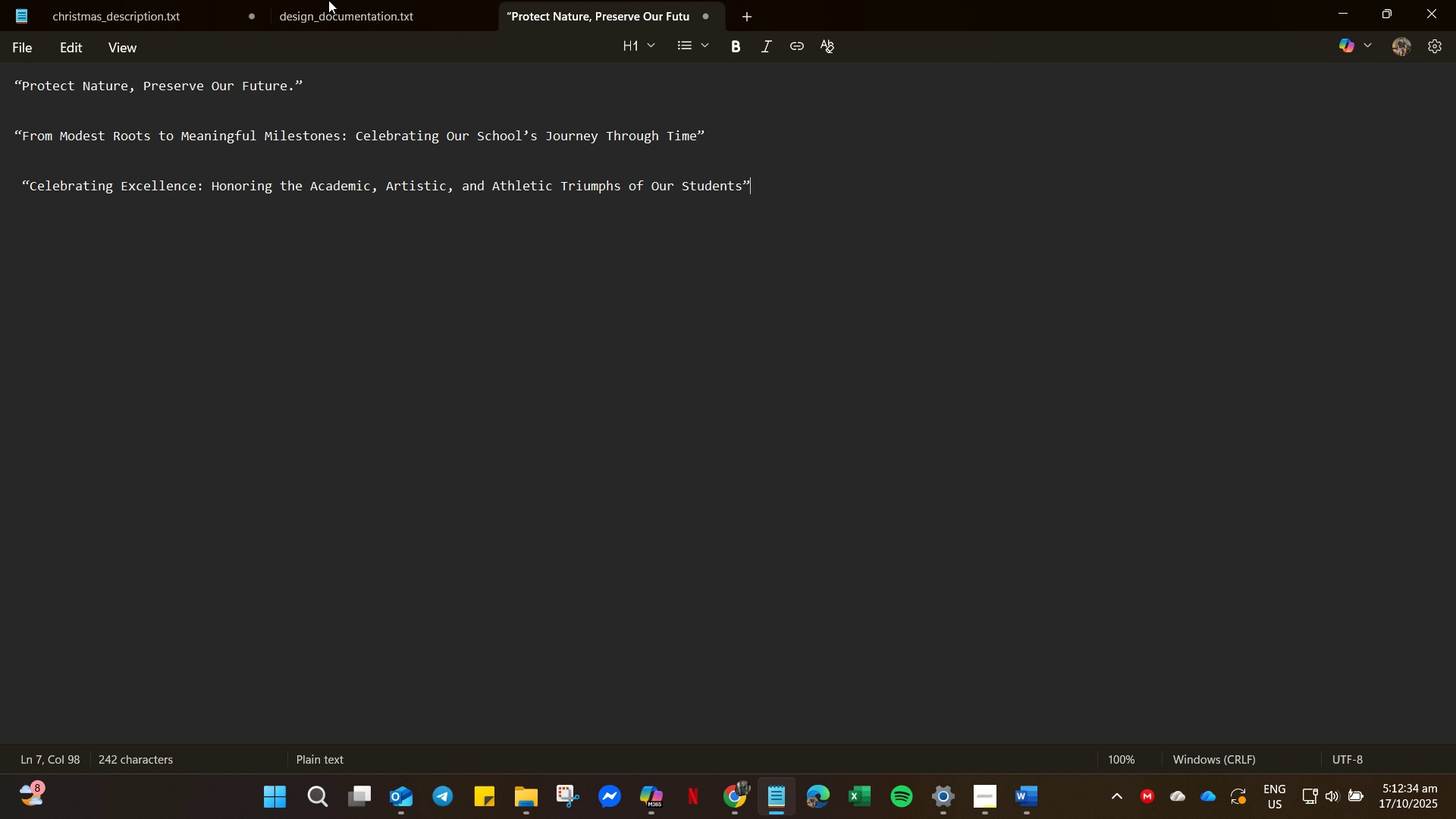 
left_click([327, 0])
 